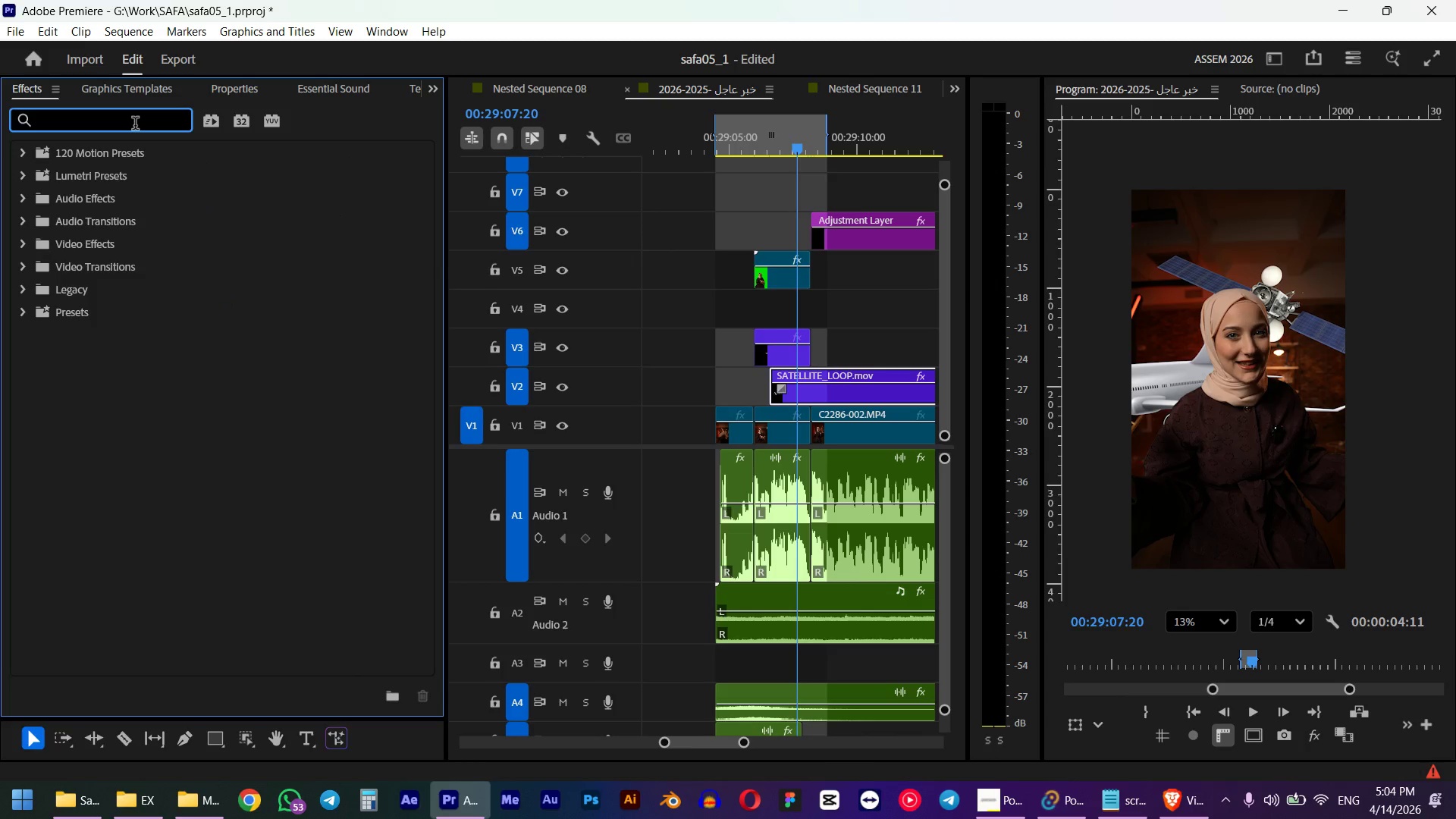 
type(slide)
 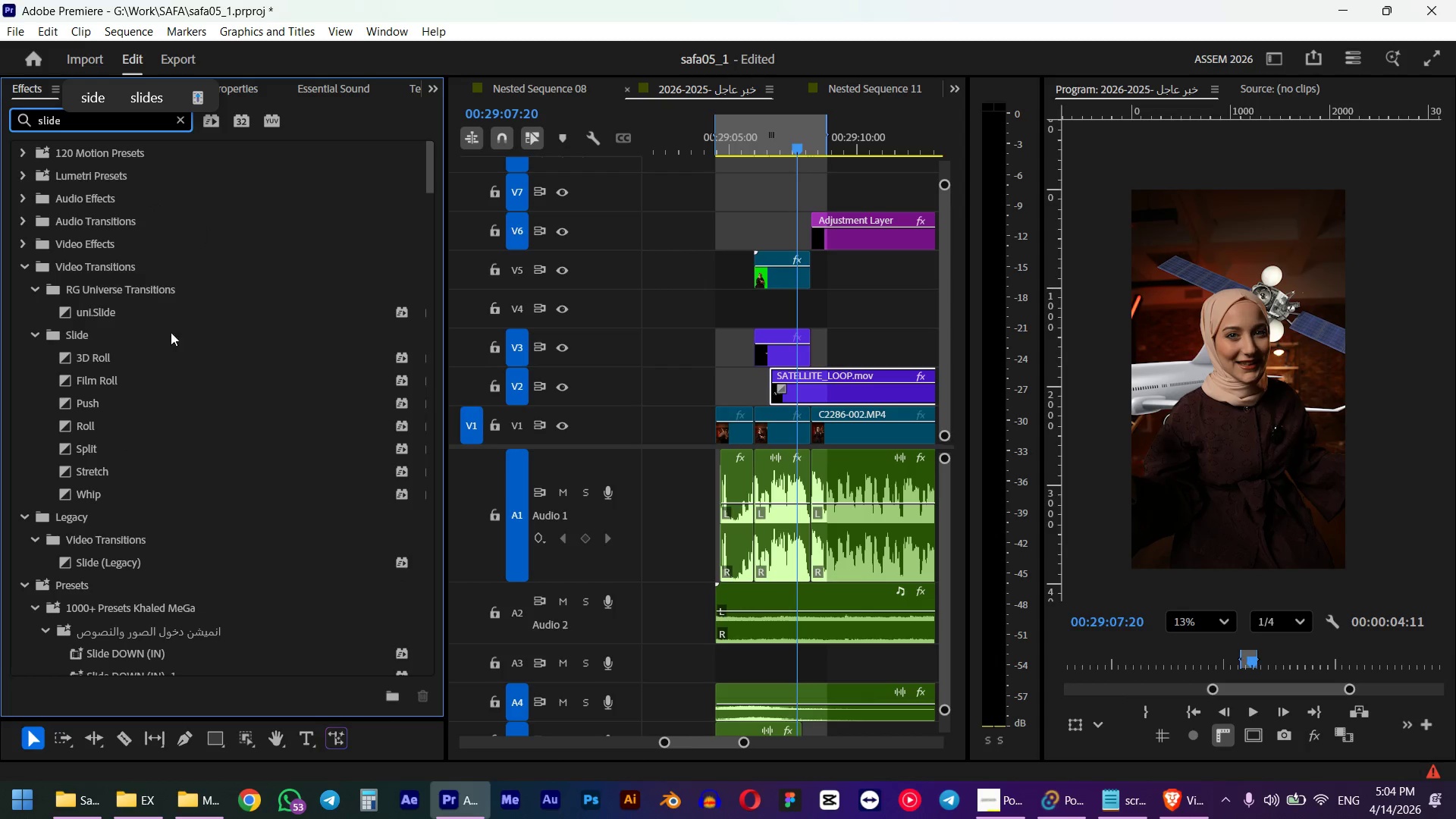 
scroll: coordinate [138, 656], scroll_direction: down, amount: 17.0
 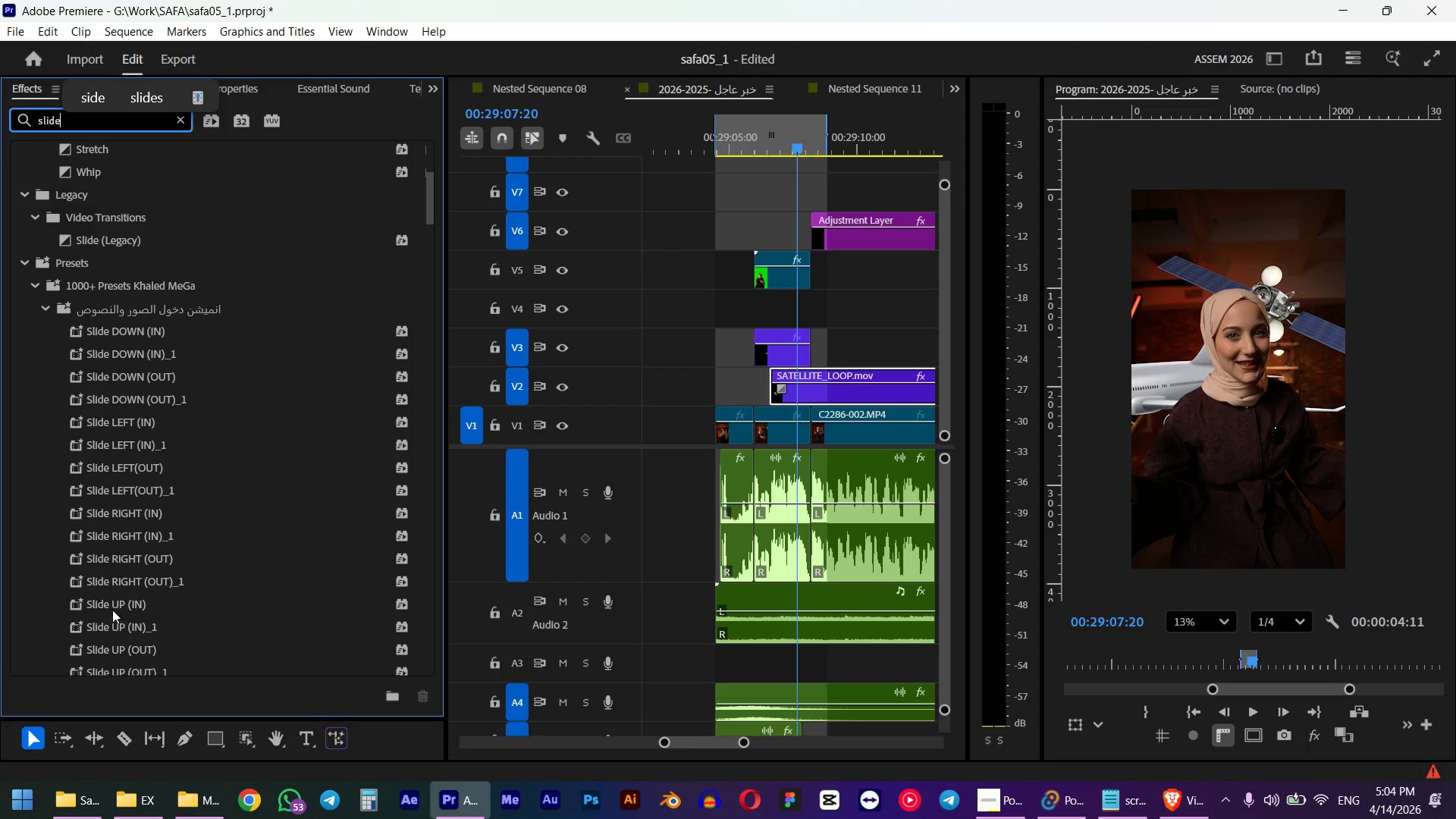 
left_click_drag(start_coordinate=[112, 608], to_coordinate=[802, 391])
 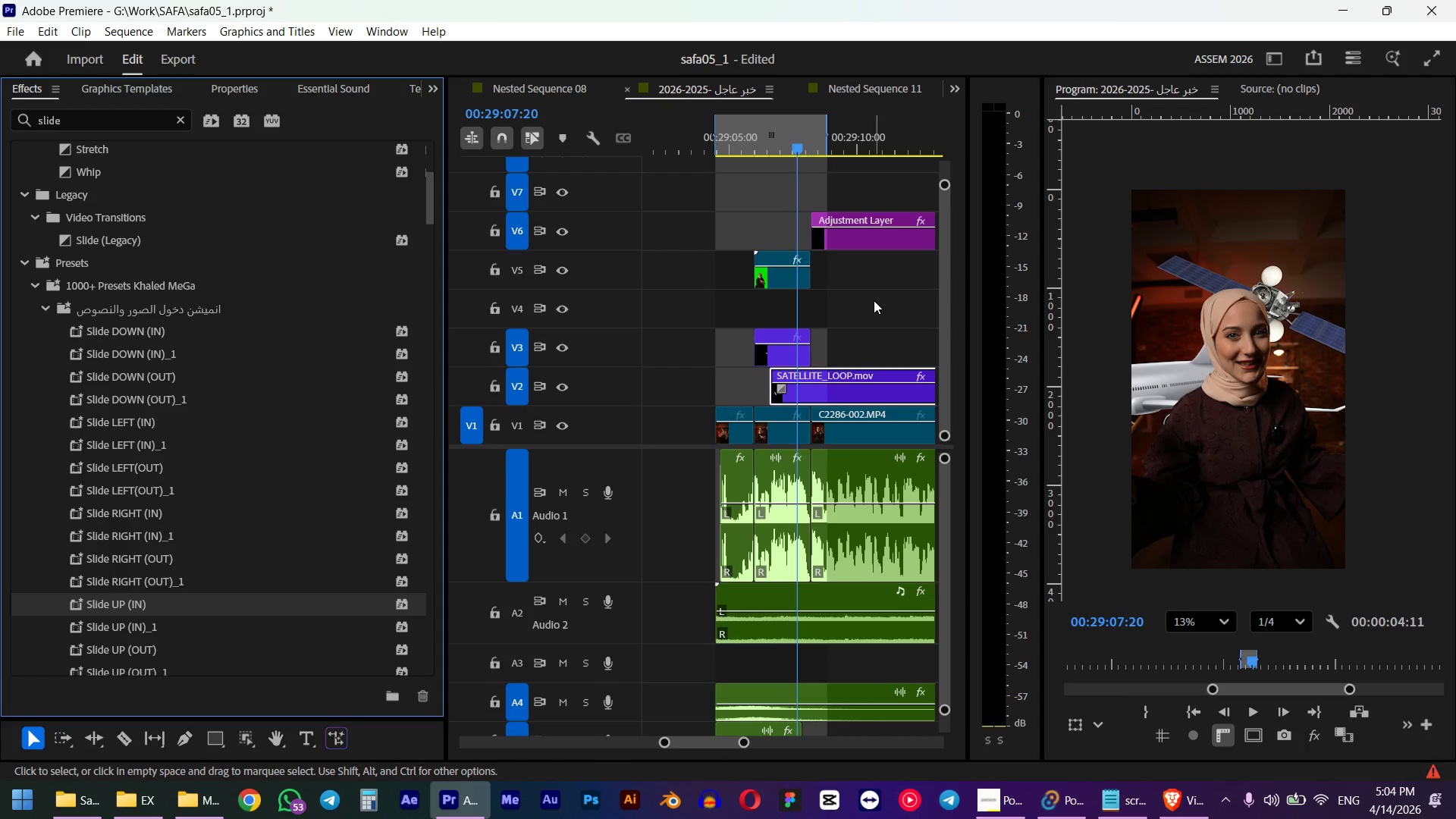 
left_click_drag(start_coordinate=[796, 148], to_coordinate=[807, 149])
 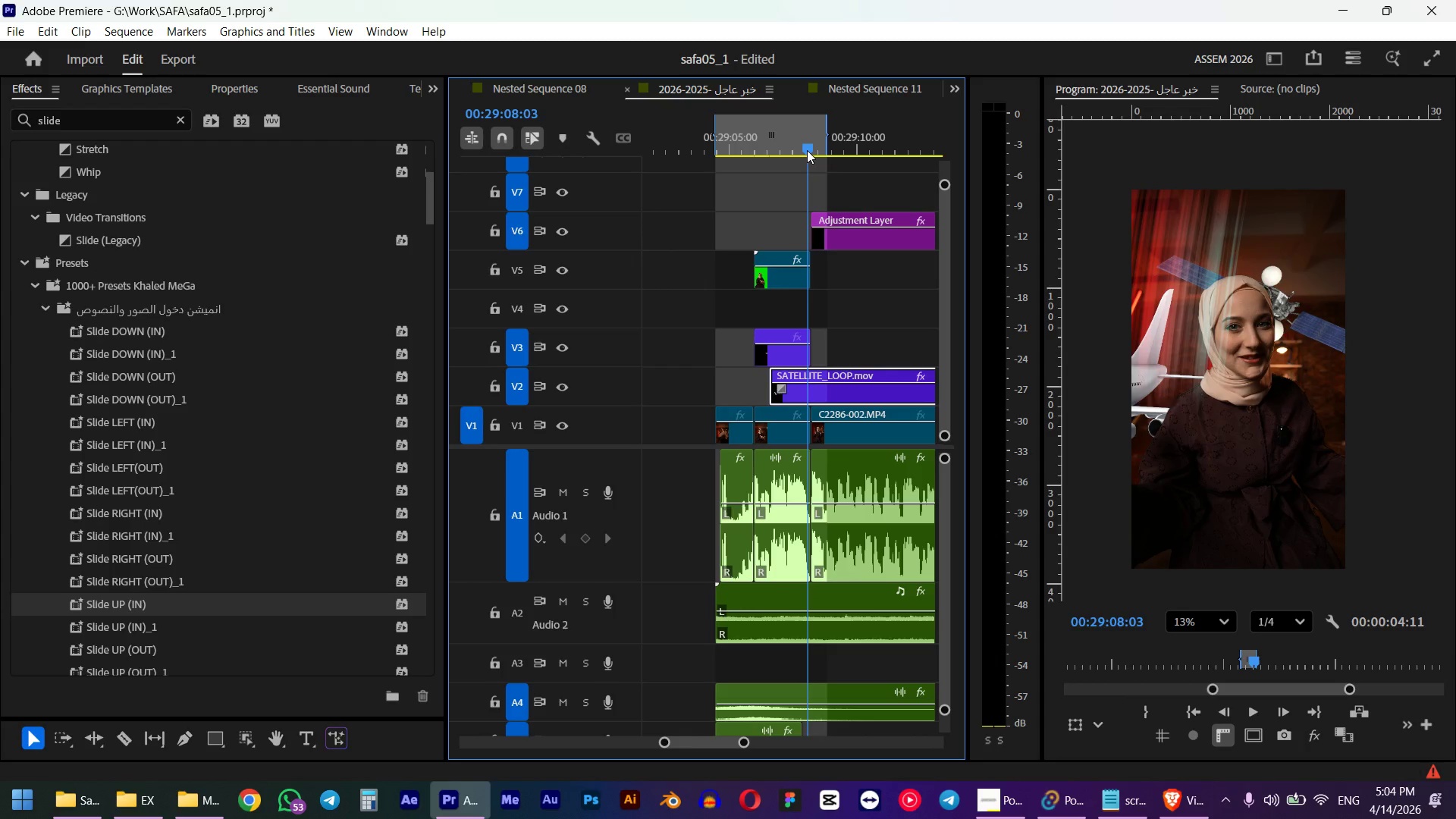 
hold_key(key=ShiftLeft, duration=1.22)
 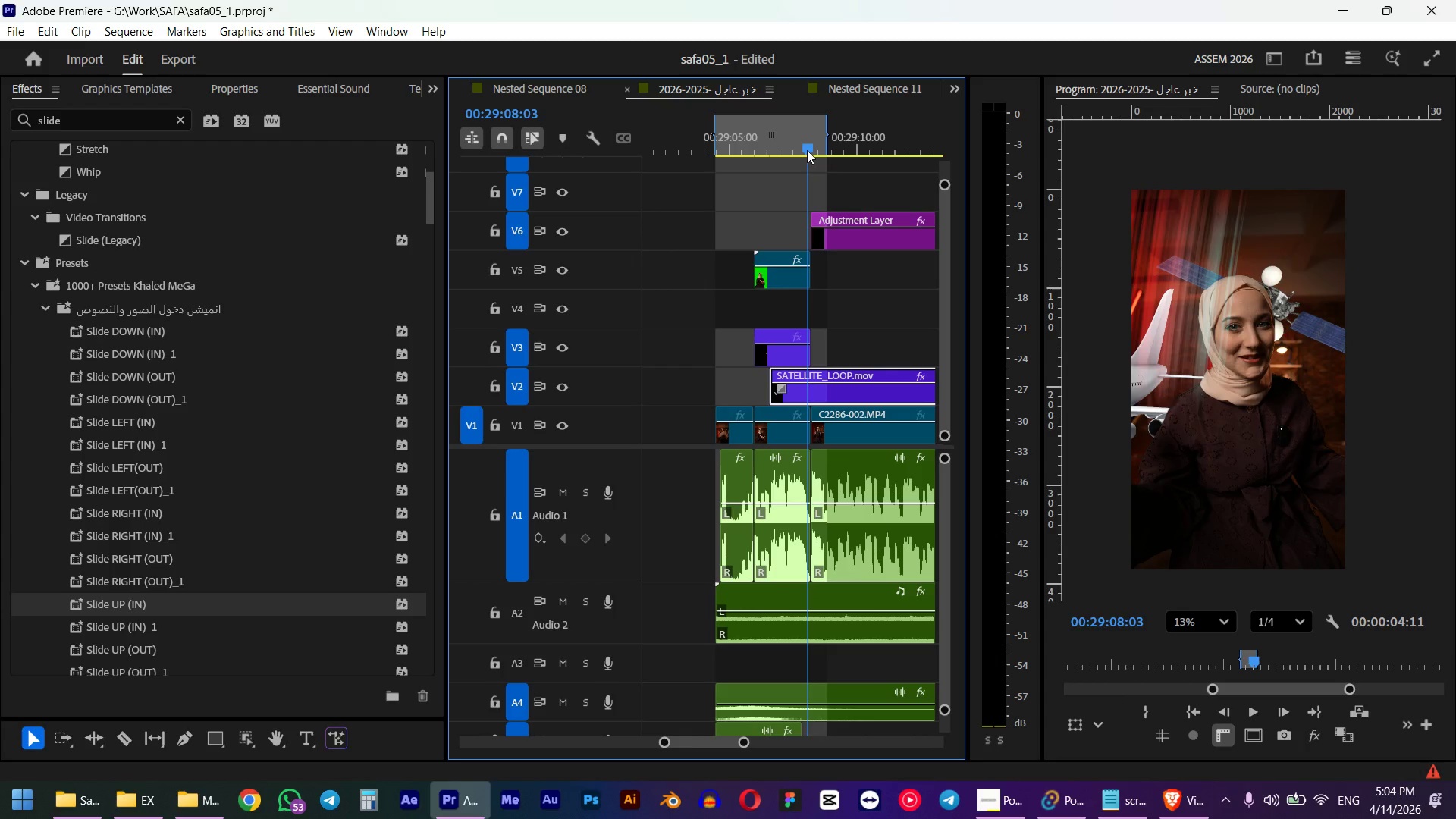 
left_click([846, 384])
 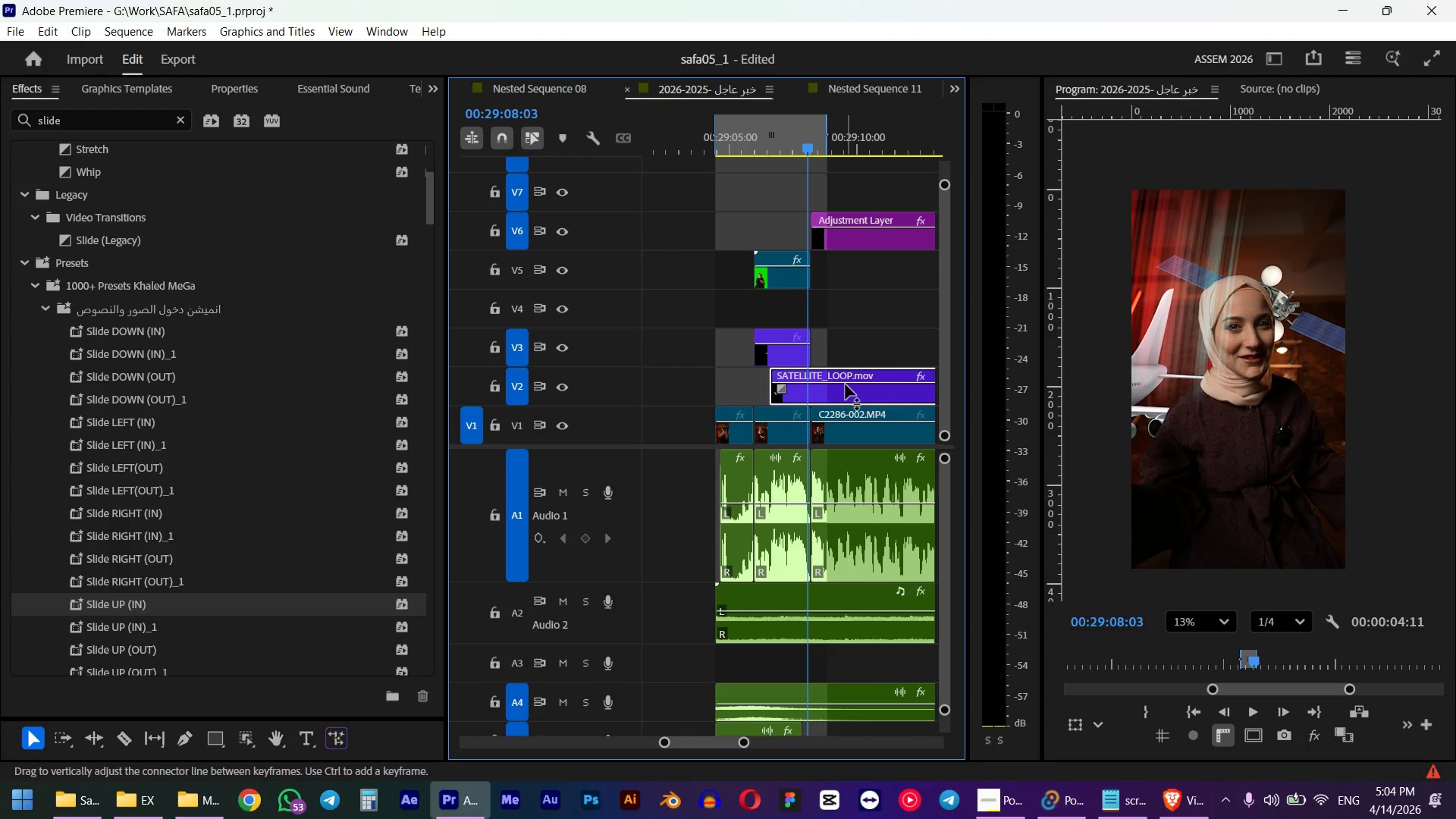 
key(W)
 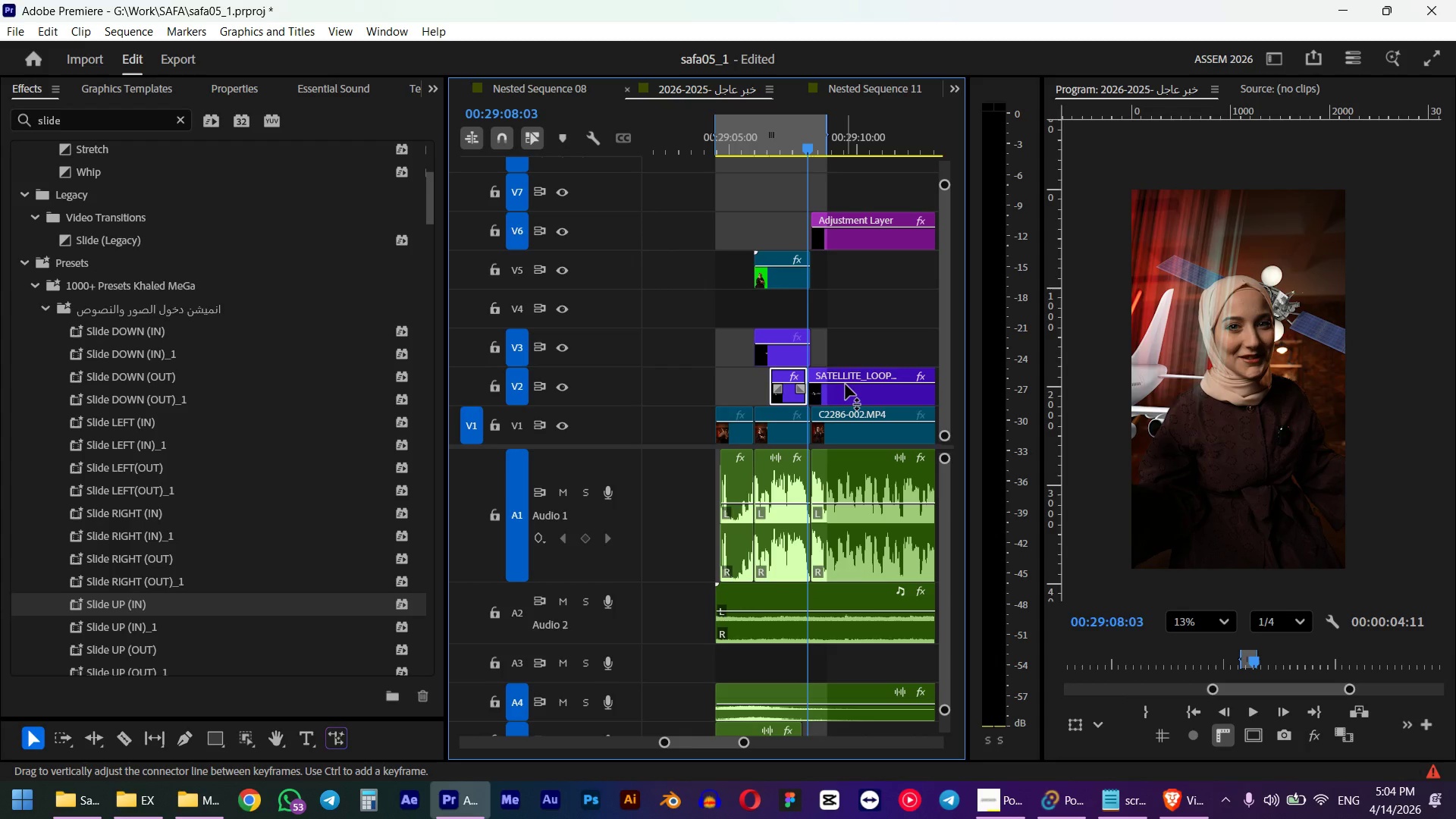 
left_click([847, 398])
 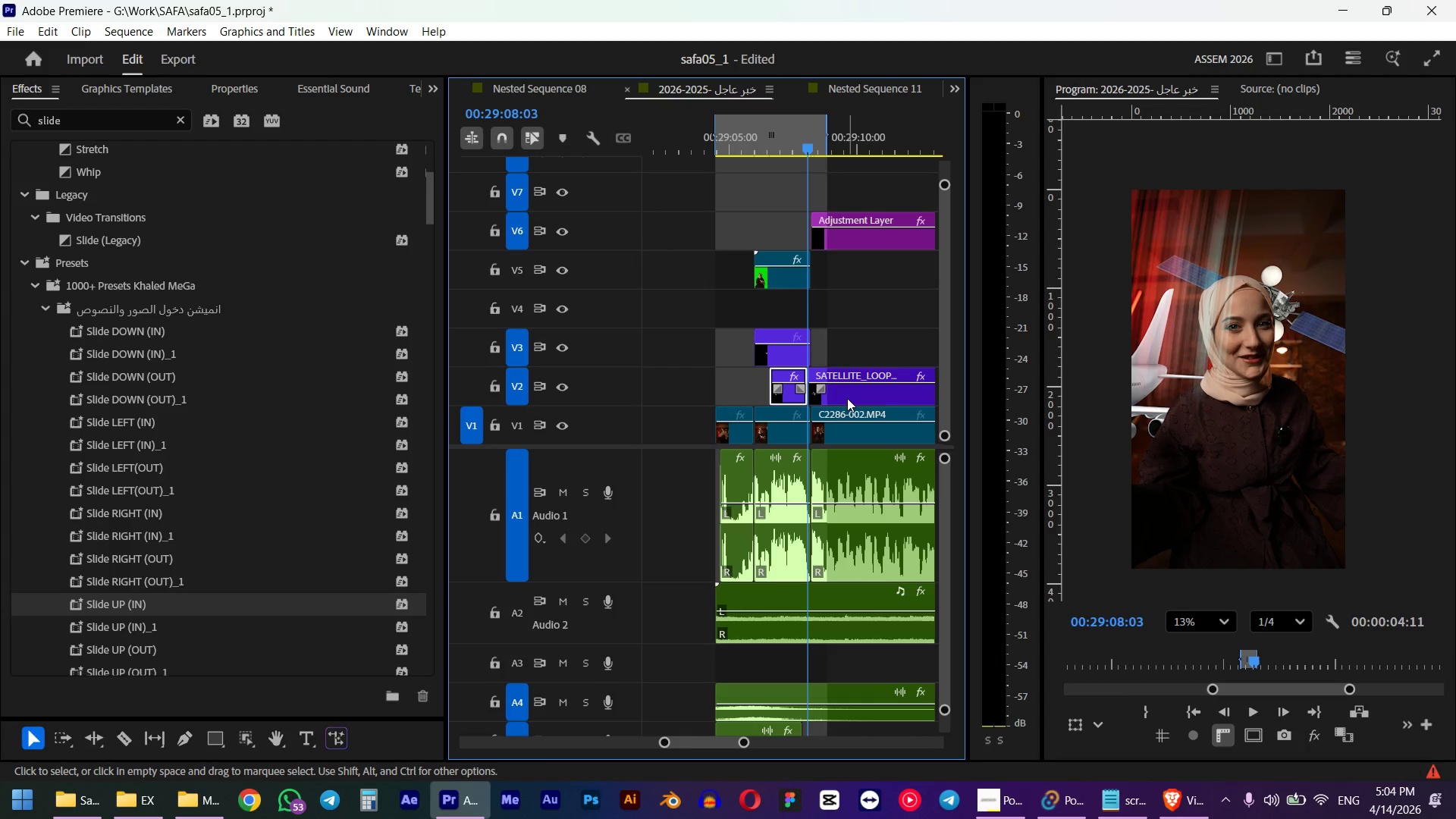 
key(Delete)
 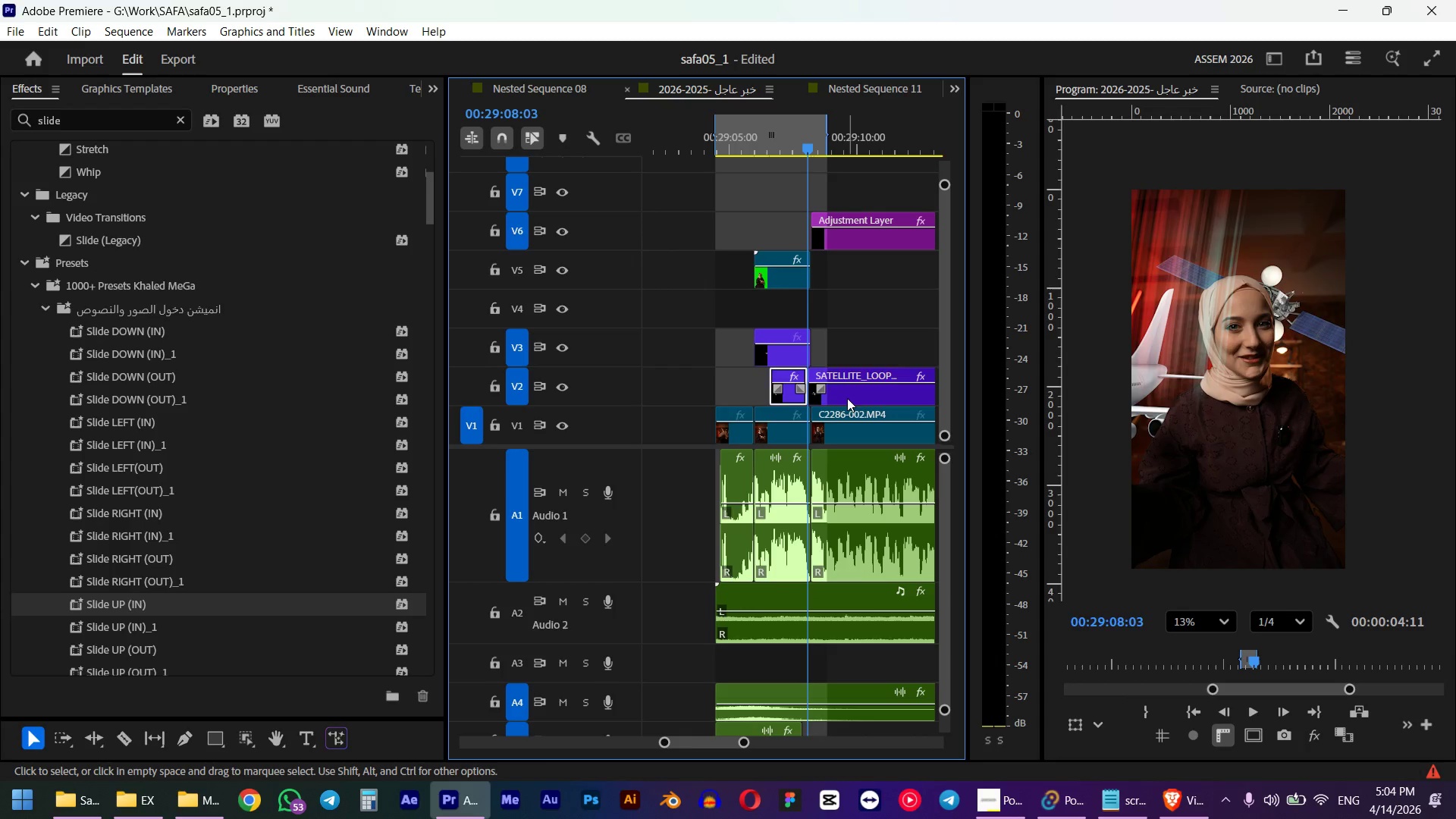 
left_click([745, 139])
 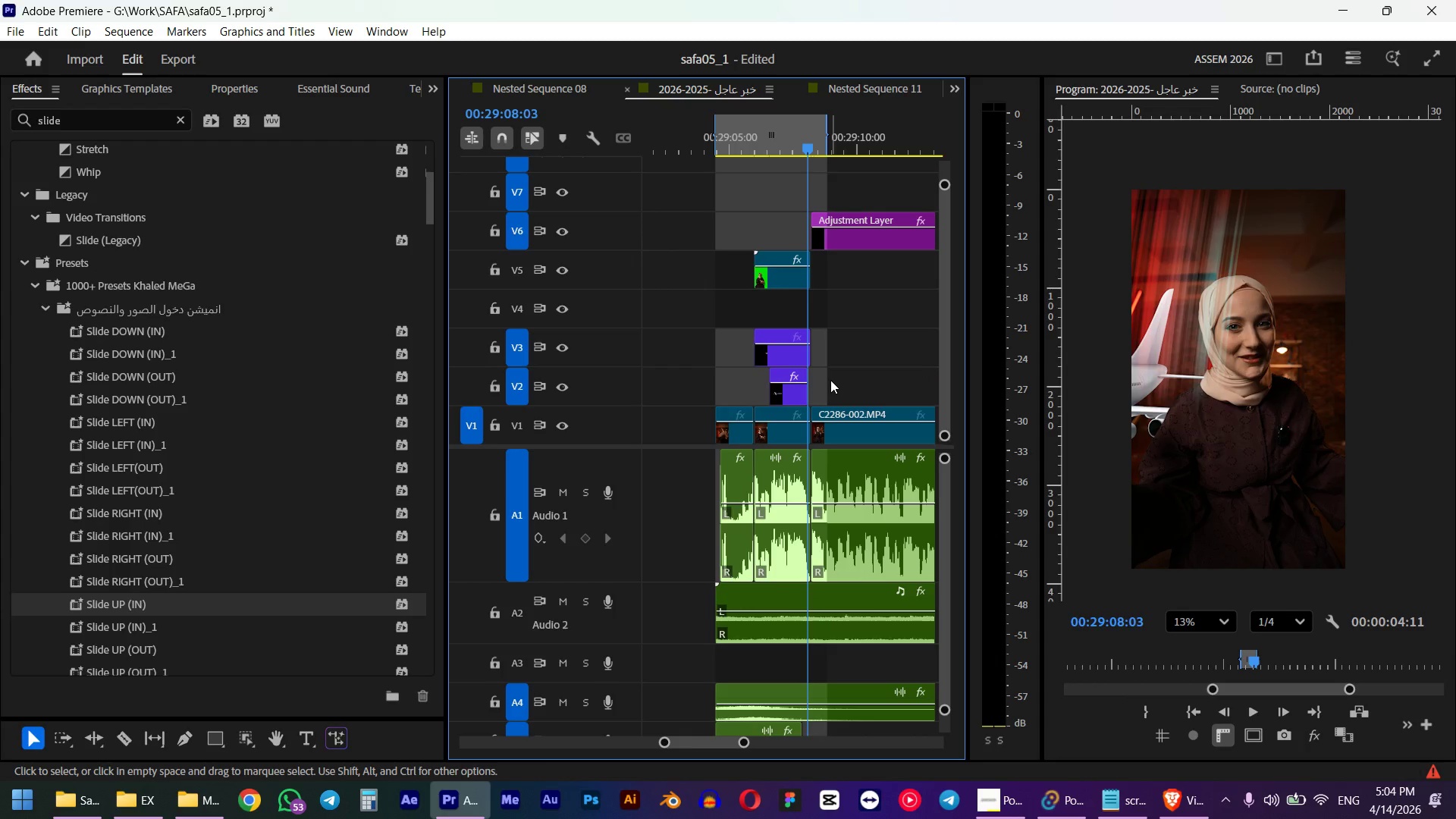 
key(Space)
 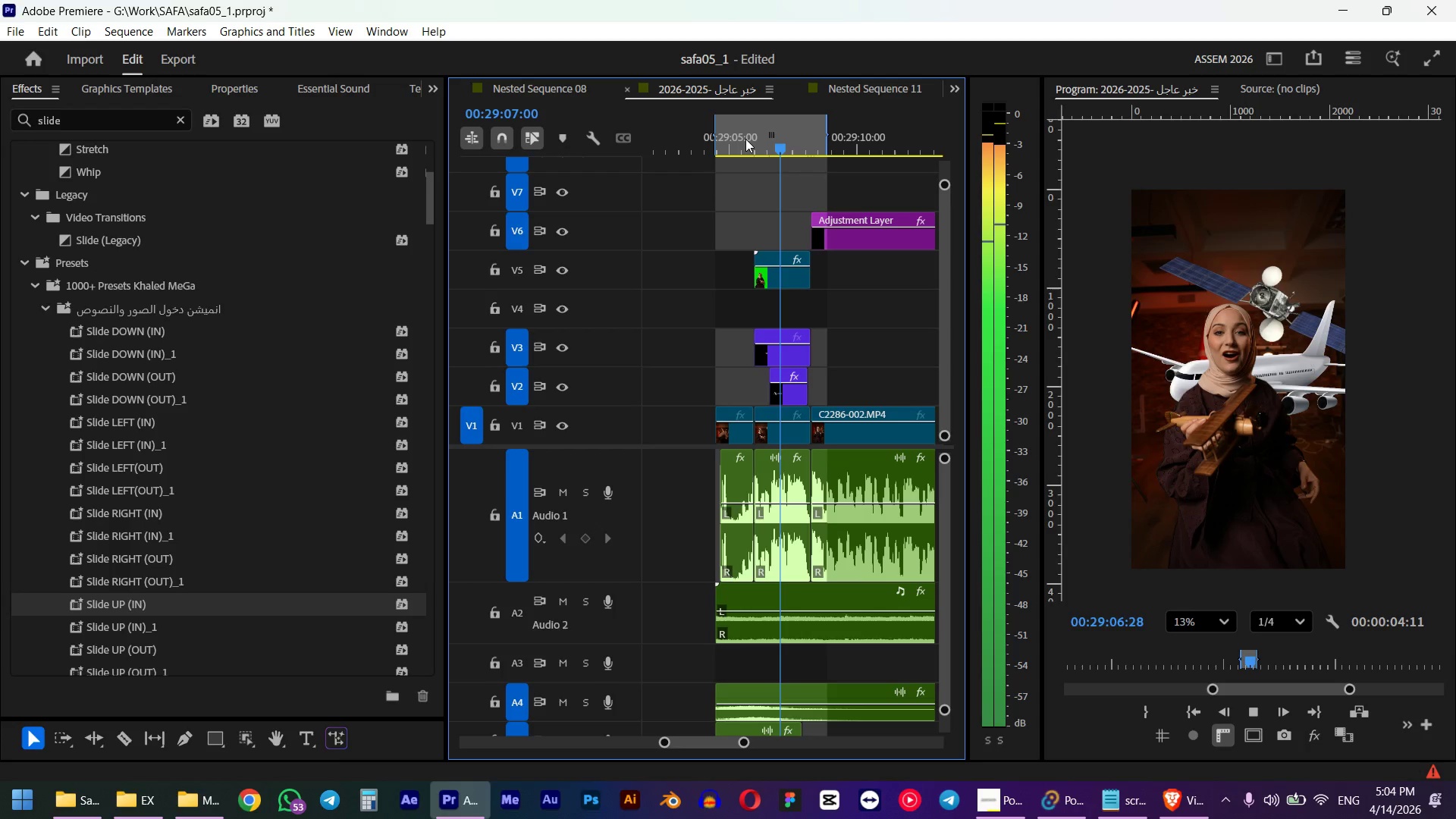 
key(Space)
 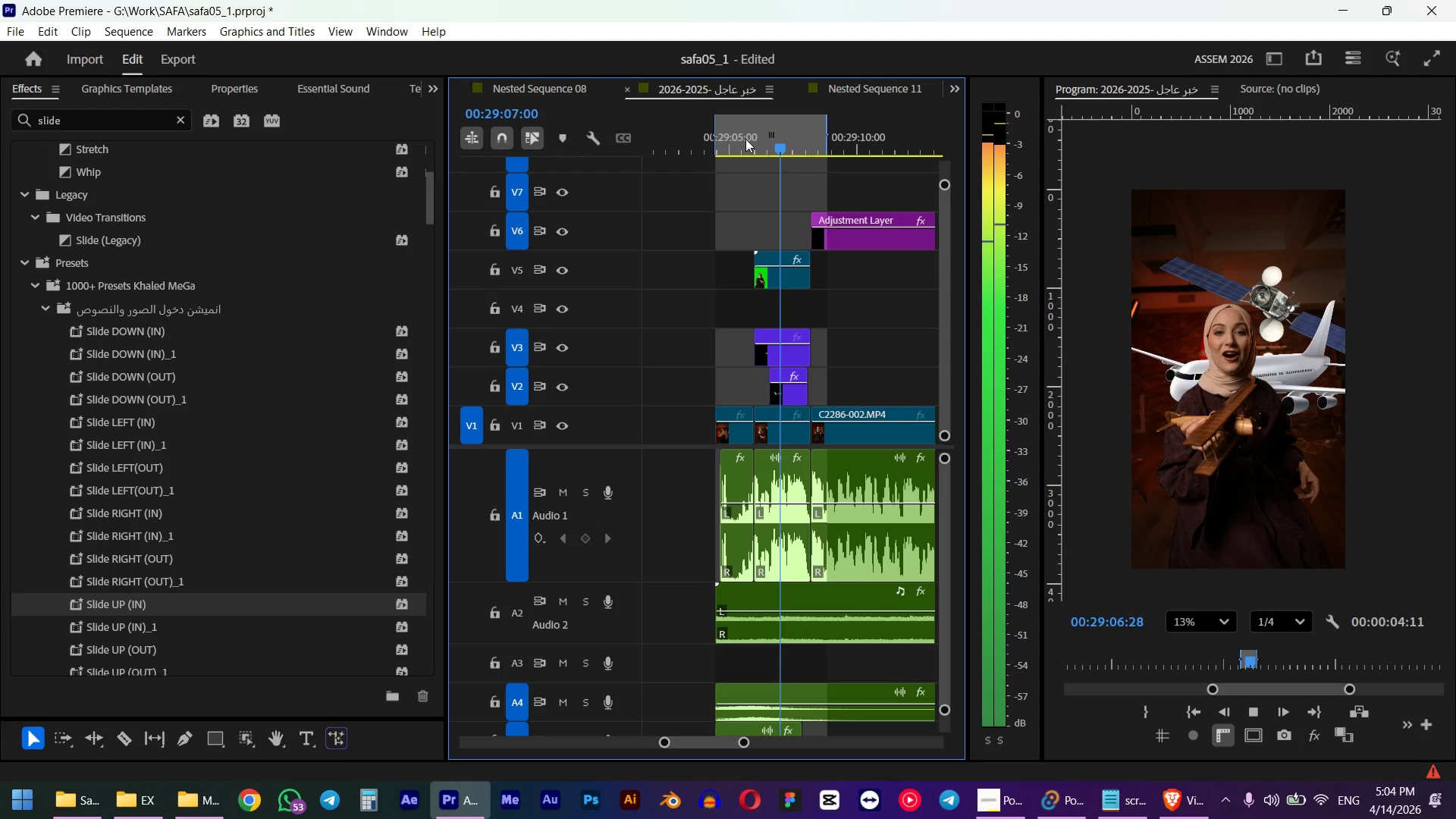 
left_click([755, 136])
 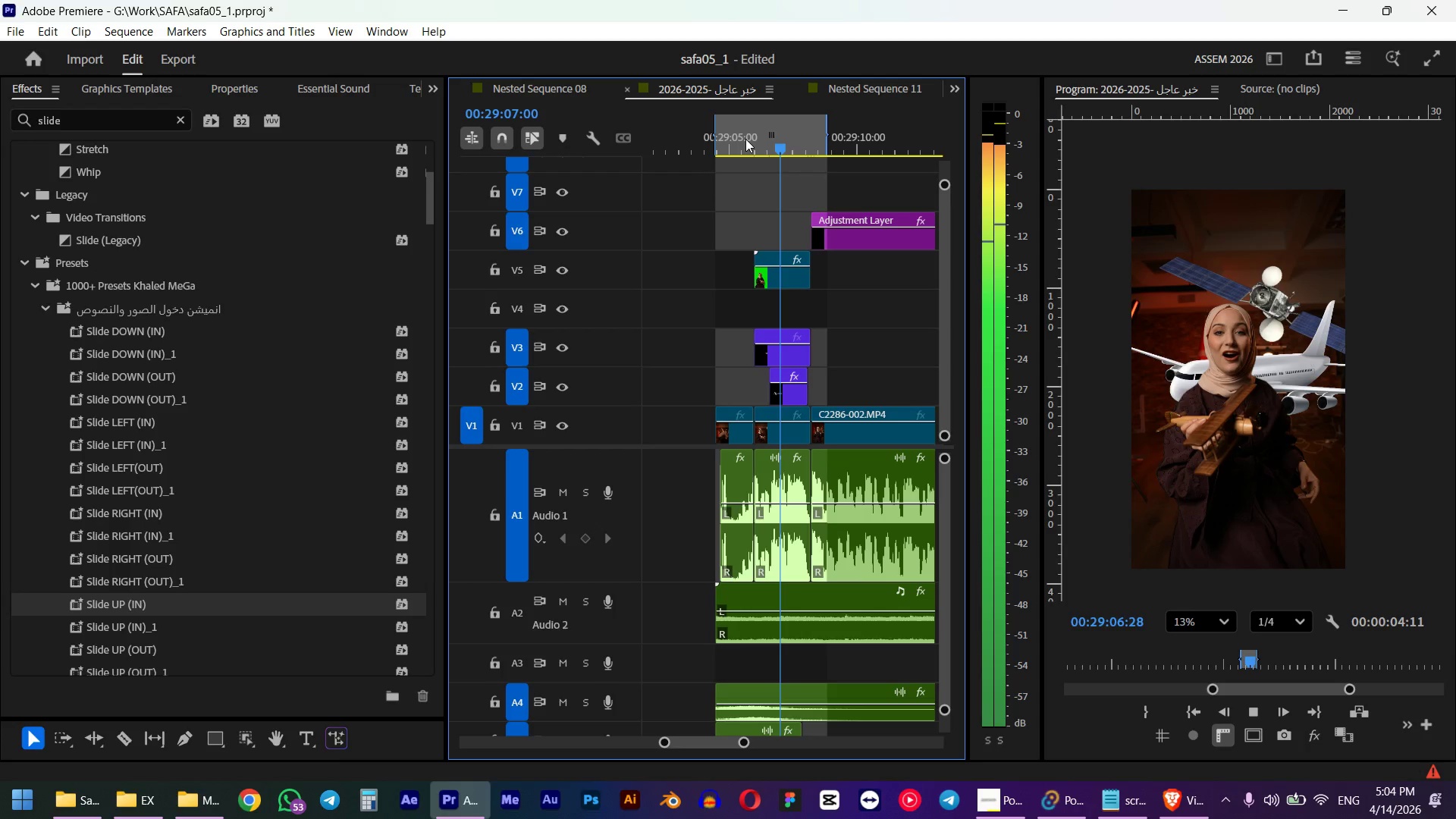 
key(Space)
 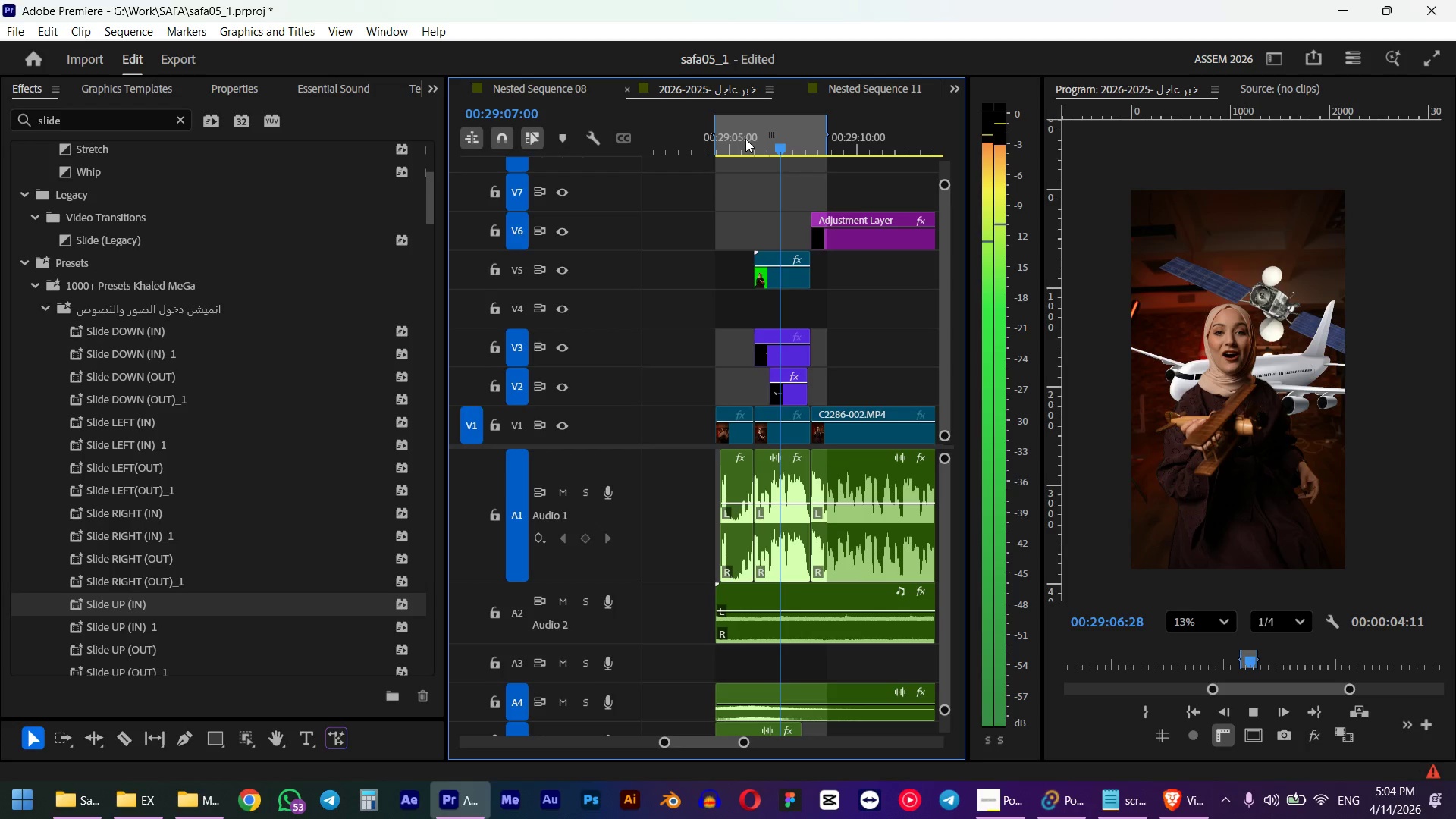 
key(Space)
 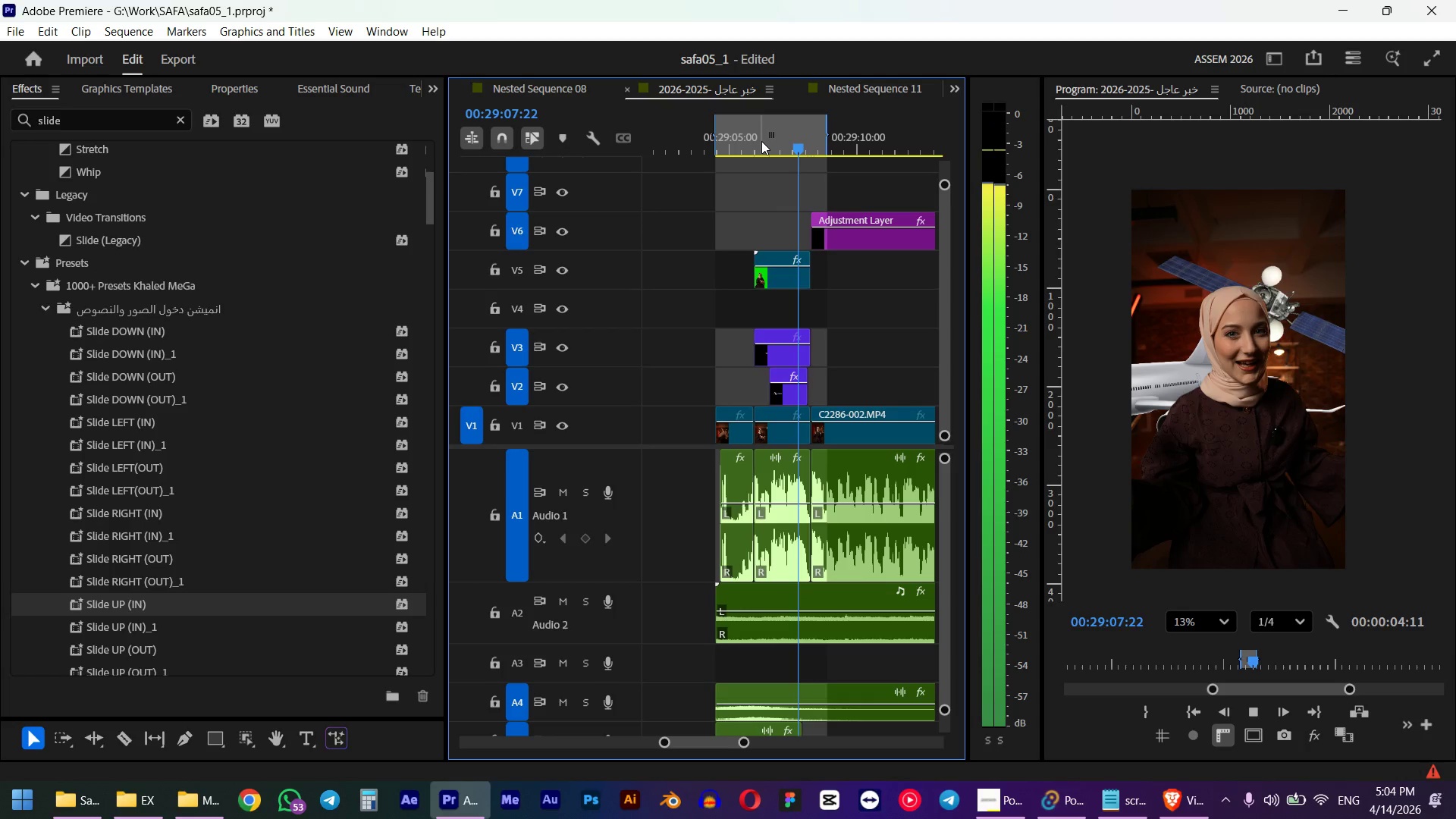 
left_click_drag(start_coordinate=[795, 148], to_coordinate=[781, 140])
 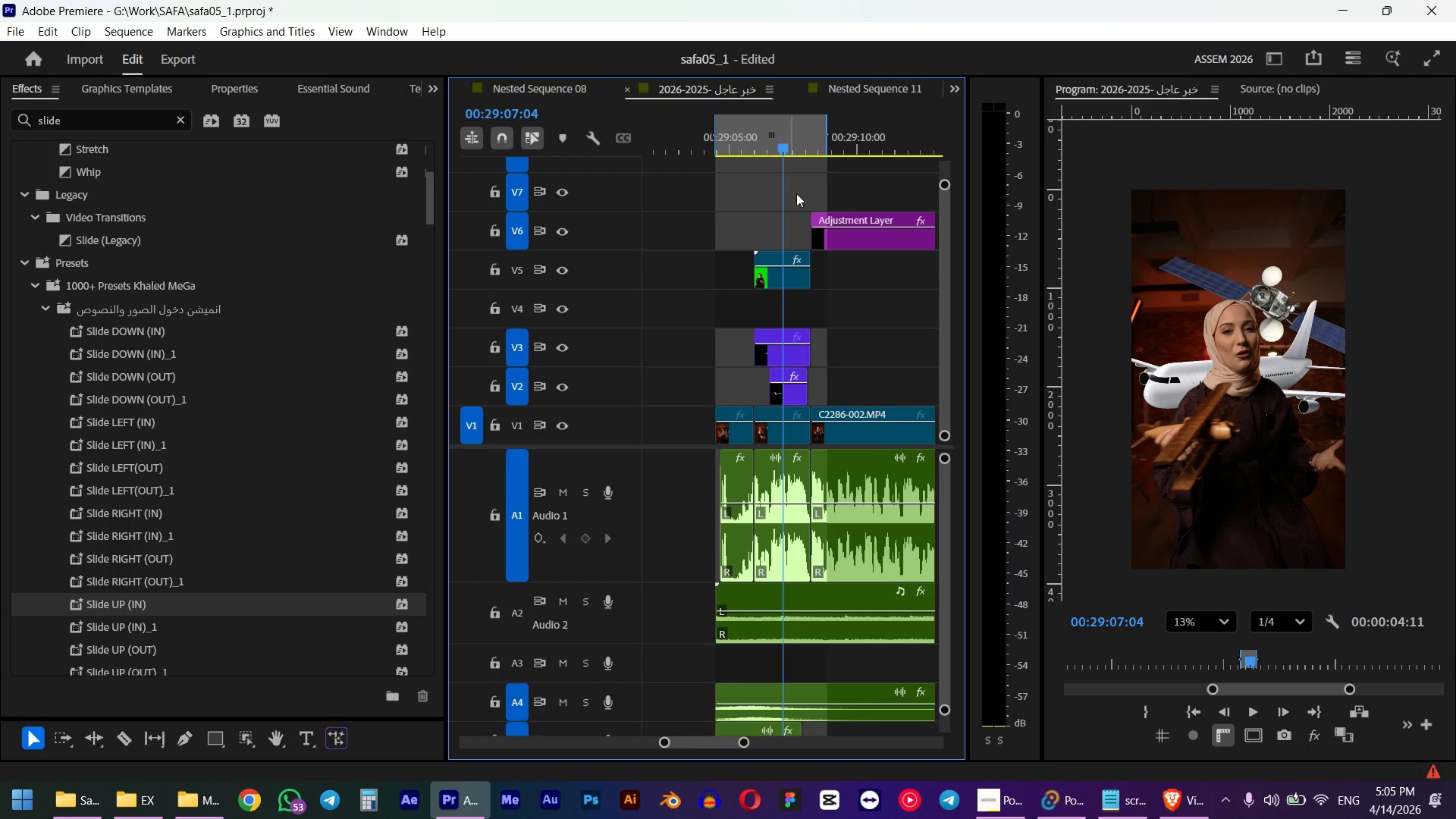 
hold_key(key=AltLeft, duration=1.16)
scroll: coordinate [792, 353], scroll_direction: up, amount: 8.0
 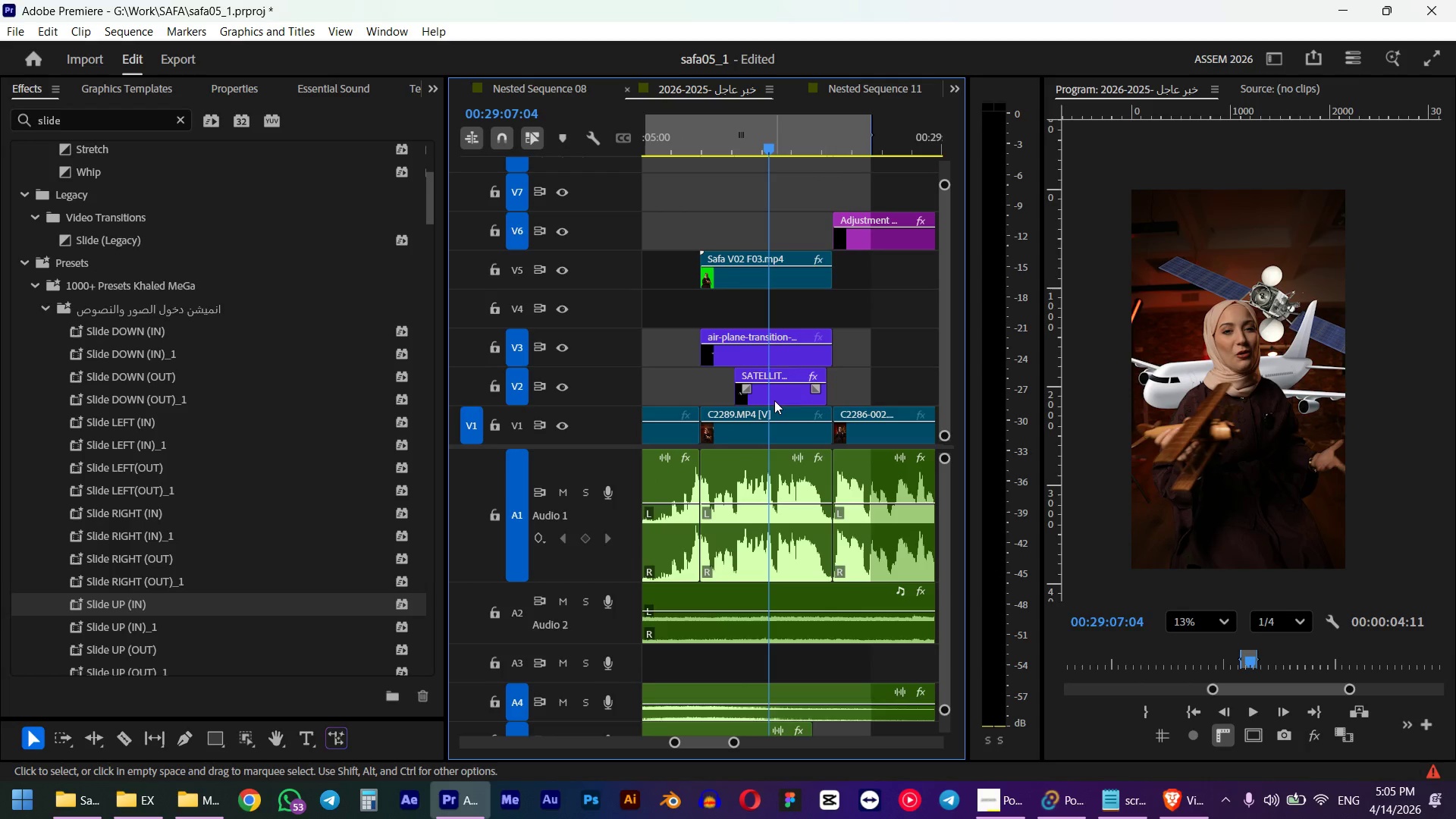 
left_click([774, 400])
 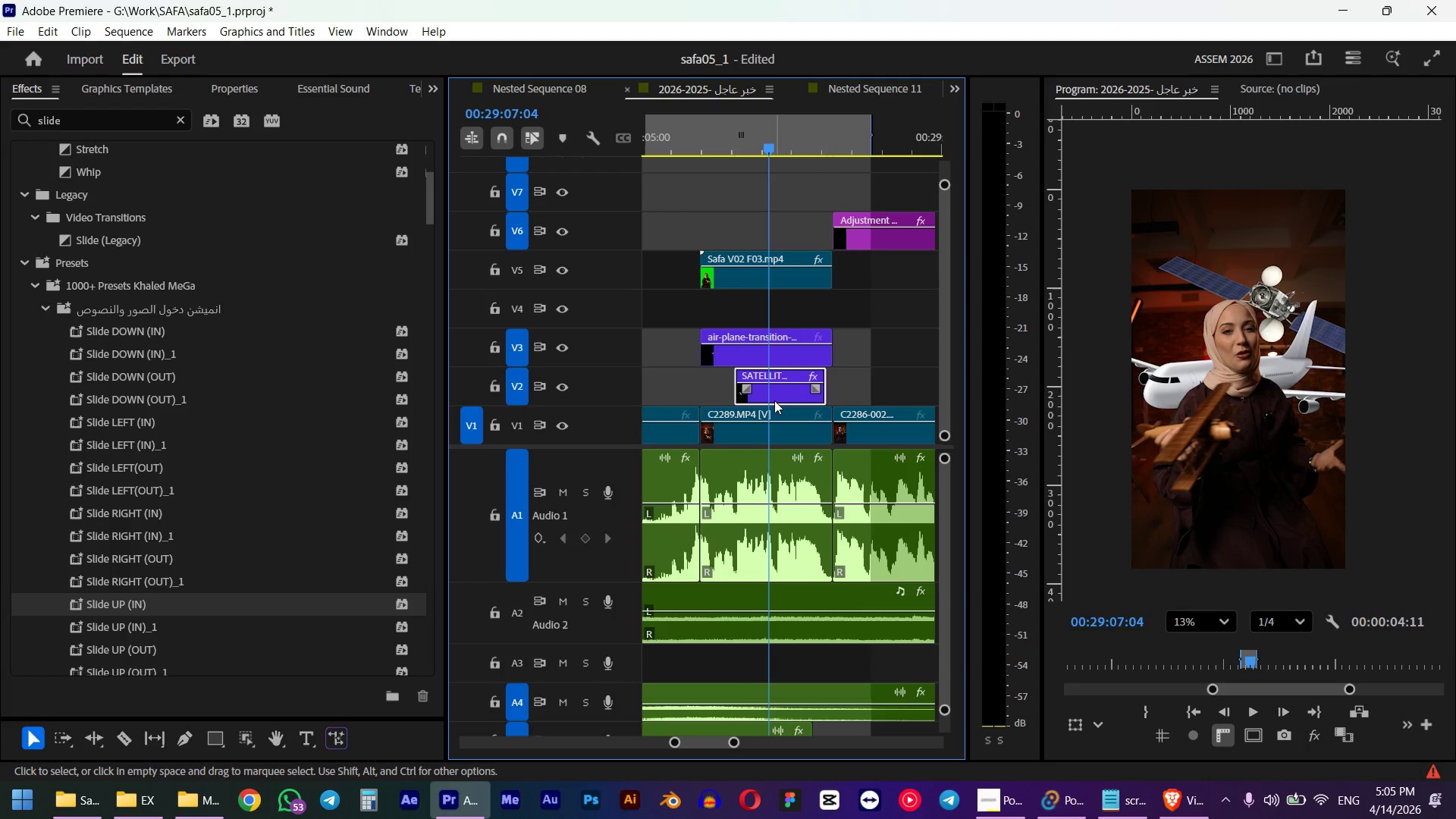 
key(Shift+5)
 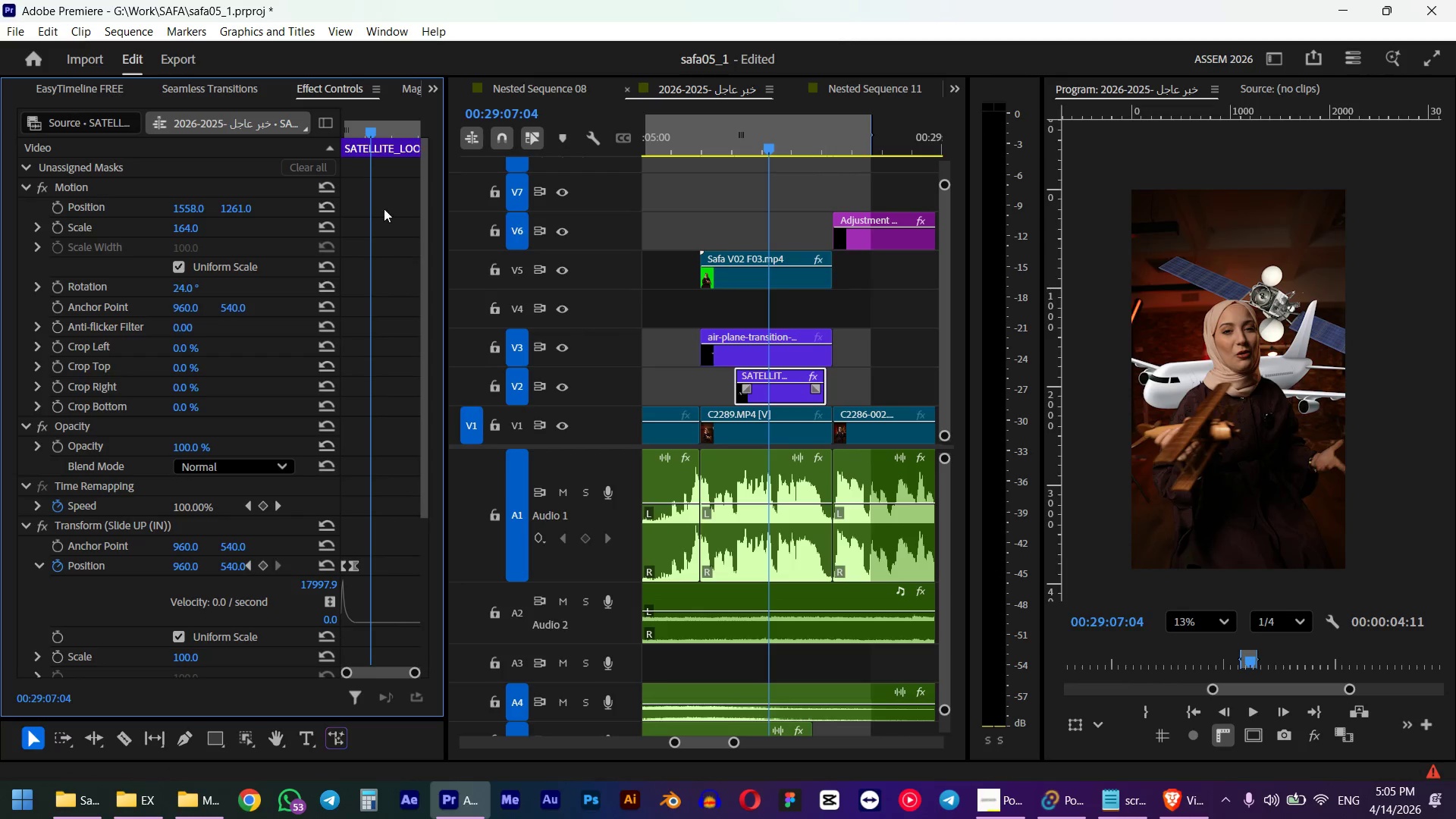 
left_click_drag(start_coordinate=[372, 123], to_coordinate=[337, 132])
 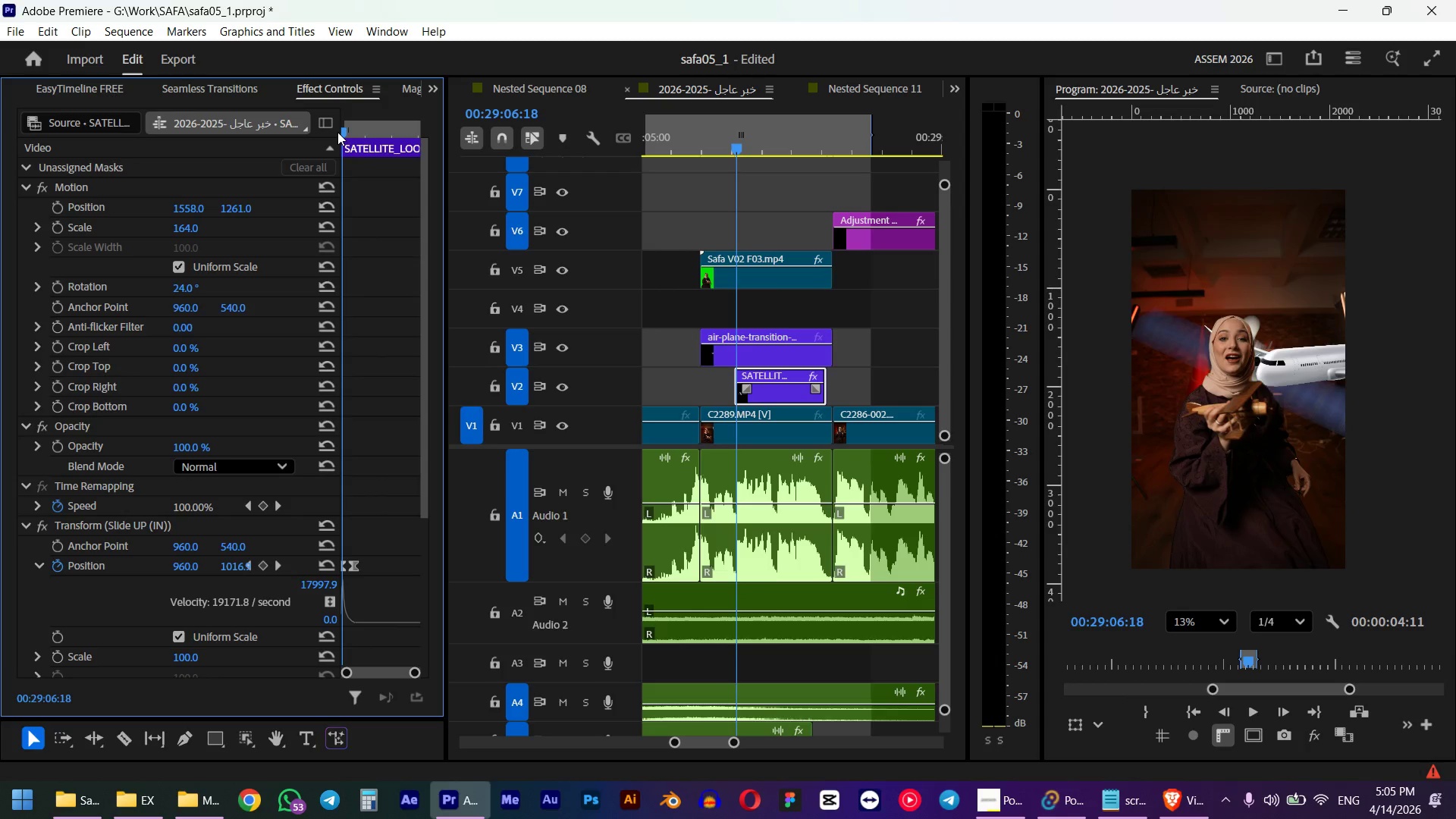 
key(Shift+ArrowRight)
 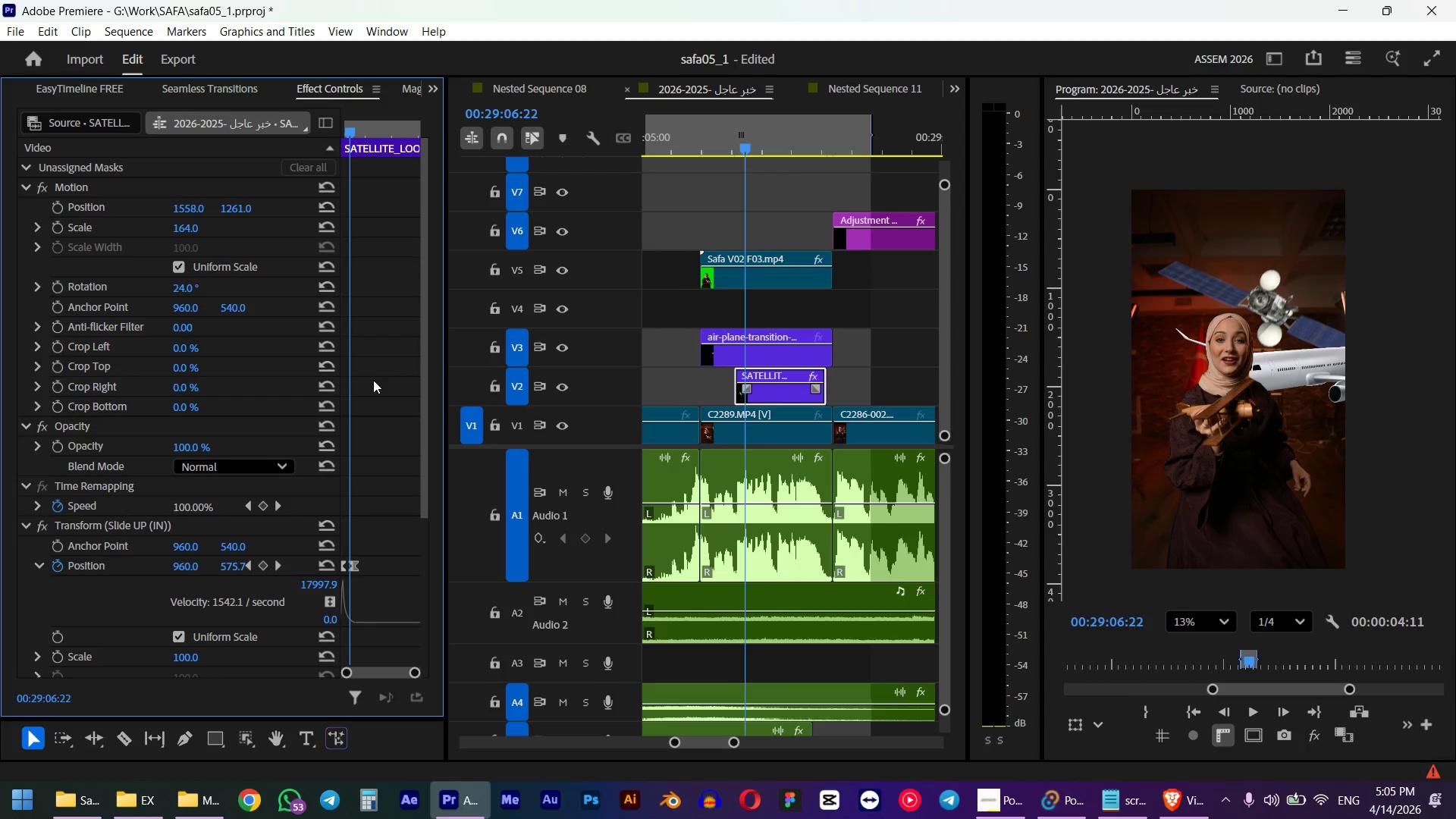 
key(Shift+ArrowRight)
 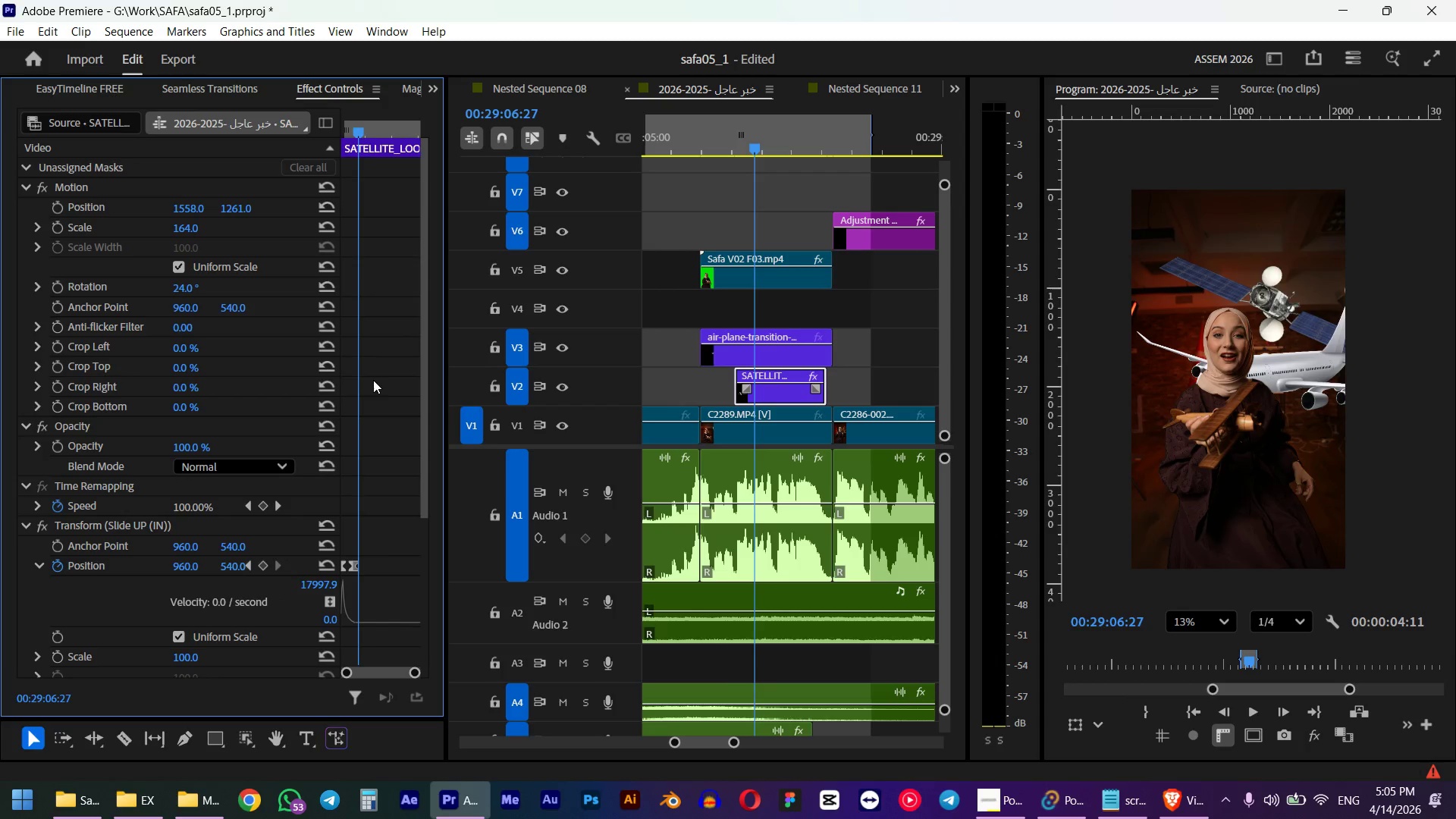 
key(Shift+ArrowRight)
 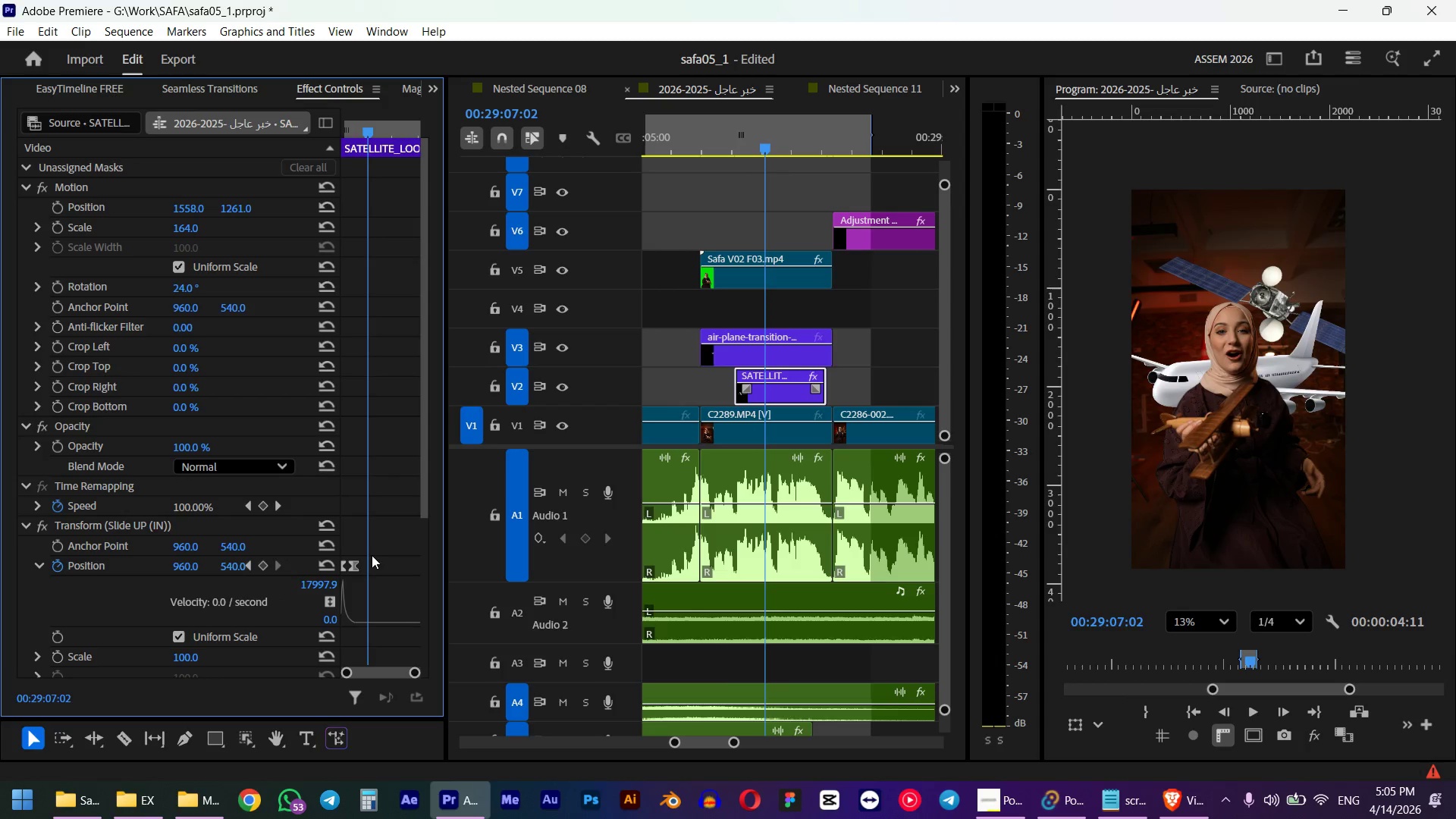 
left_click_drag(start_coordinate=[351, 565], to_coordinate=[366, 565])
 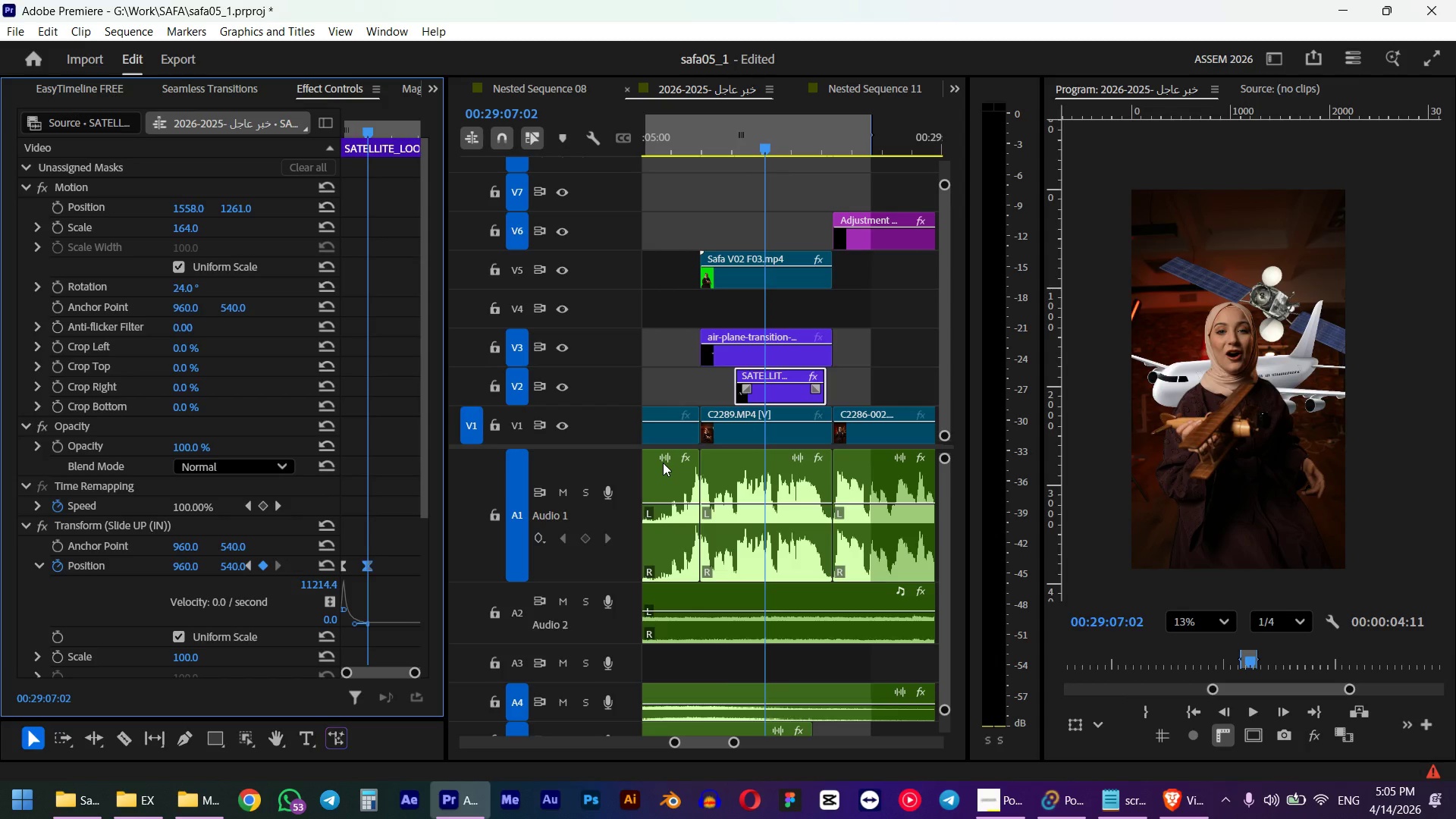 
hold_key(key=ShiftLeft, duration=1.03)
 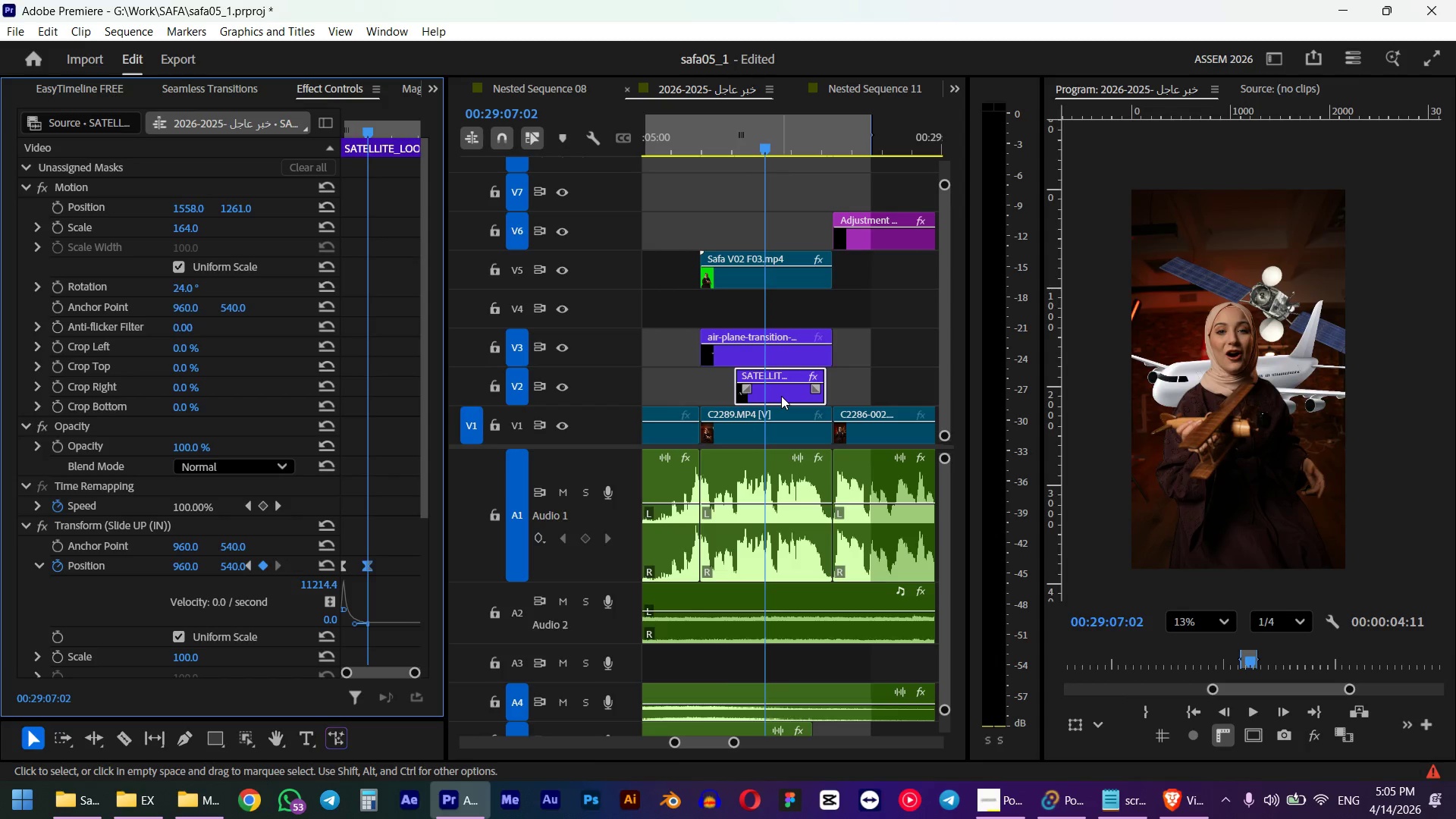 
left_click_drag(start_coordinate=[783, 396], to_coordinate=[807, 394])
 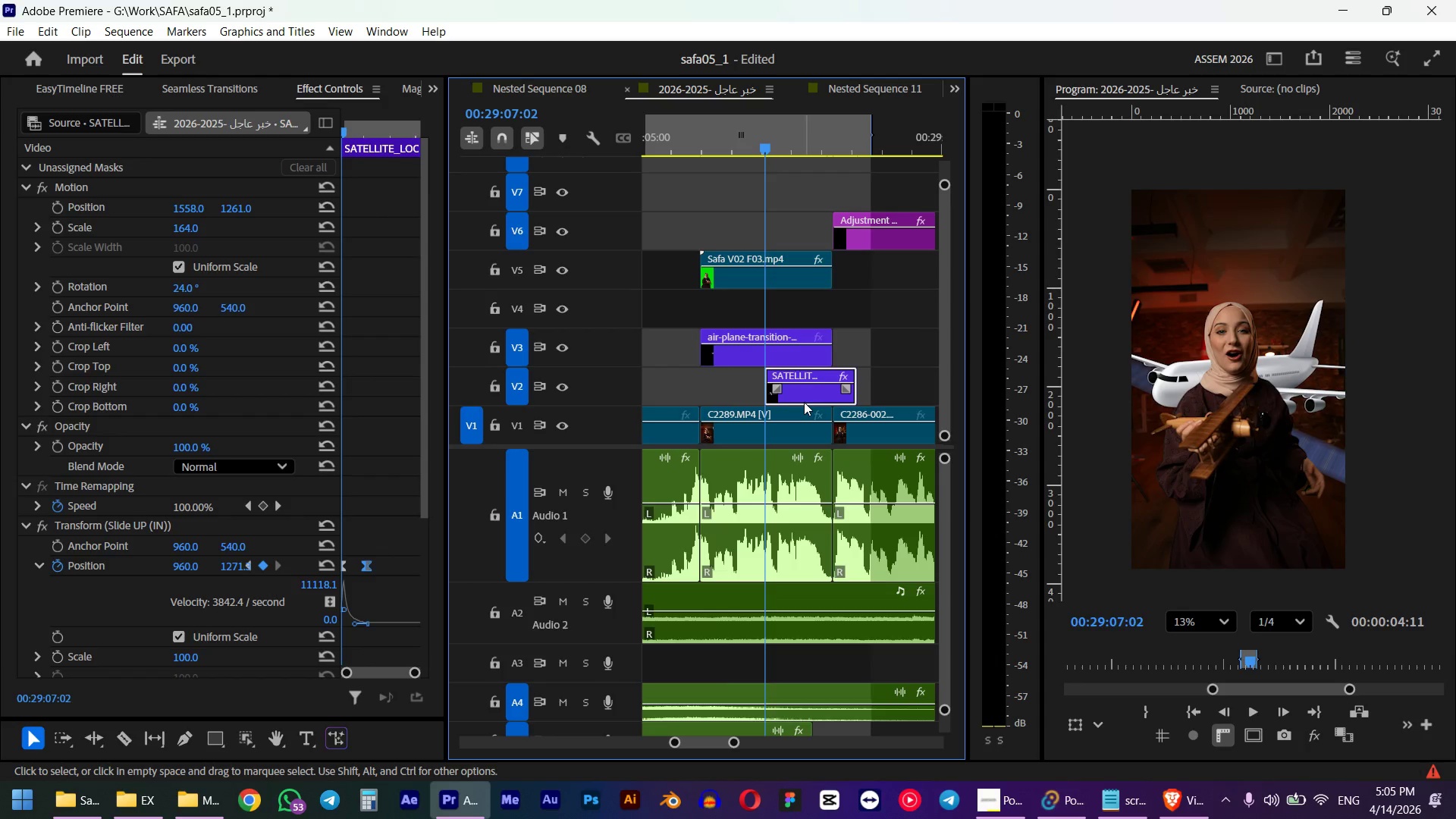 
left_click([712, 141])
 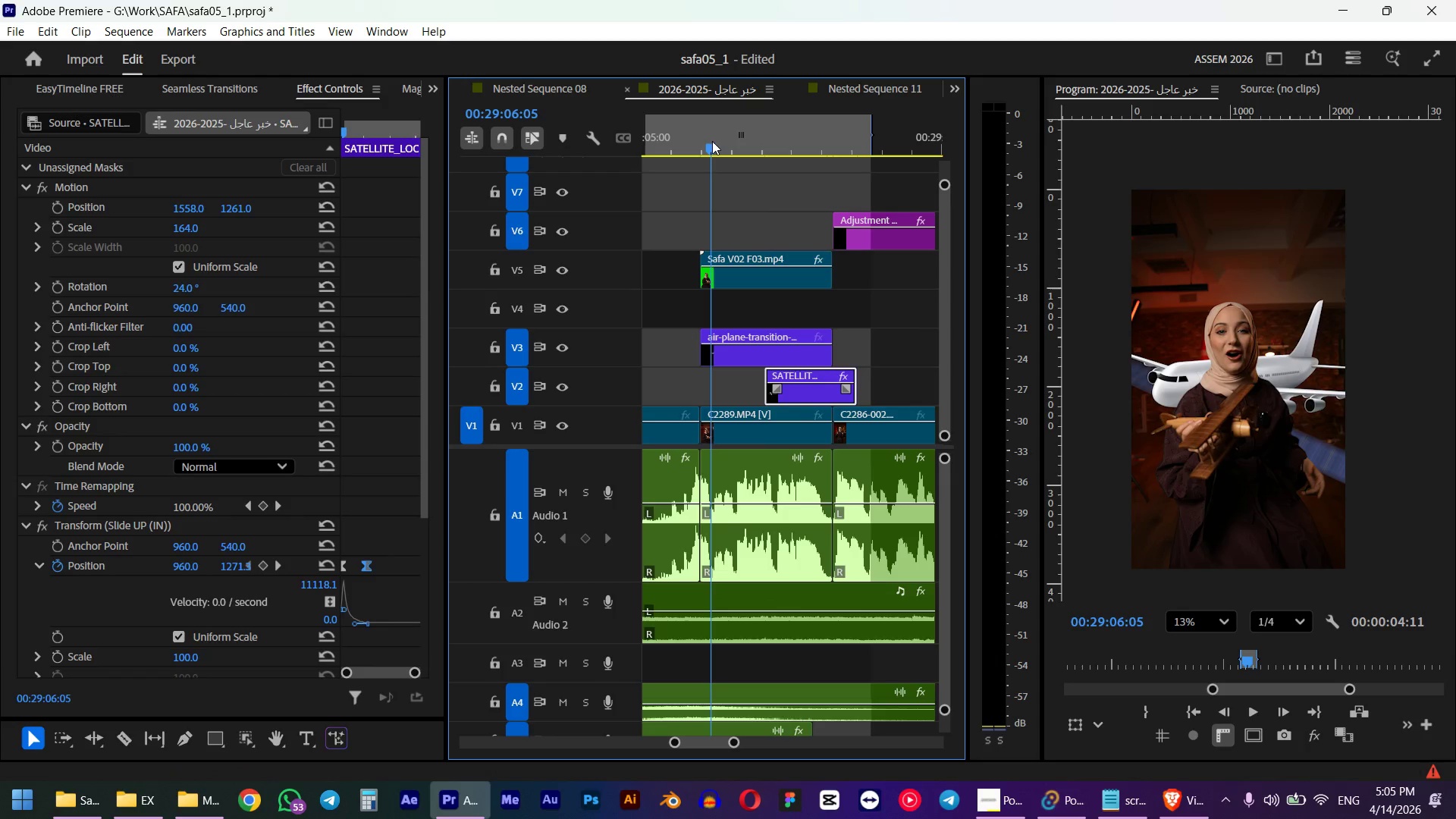 
key(Space)
 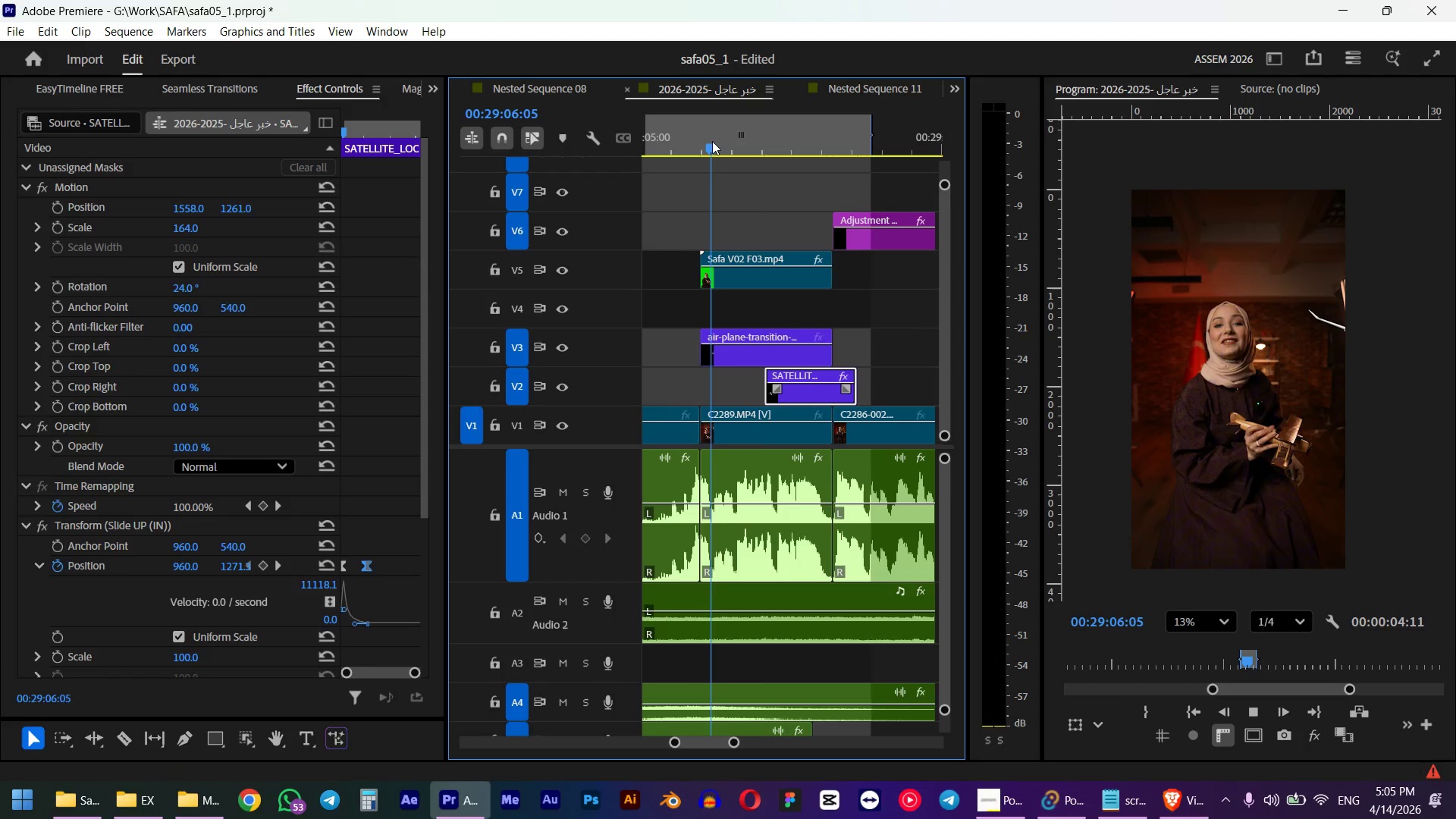 
key(Space)
 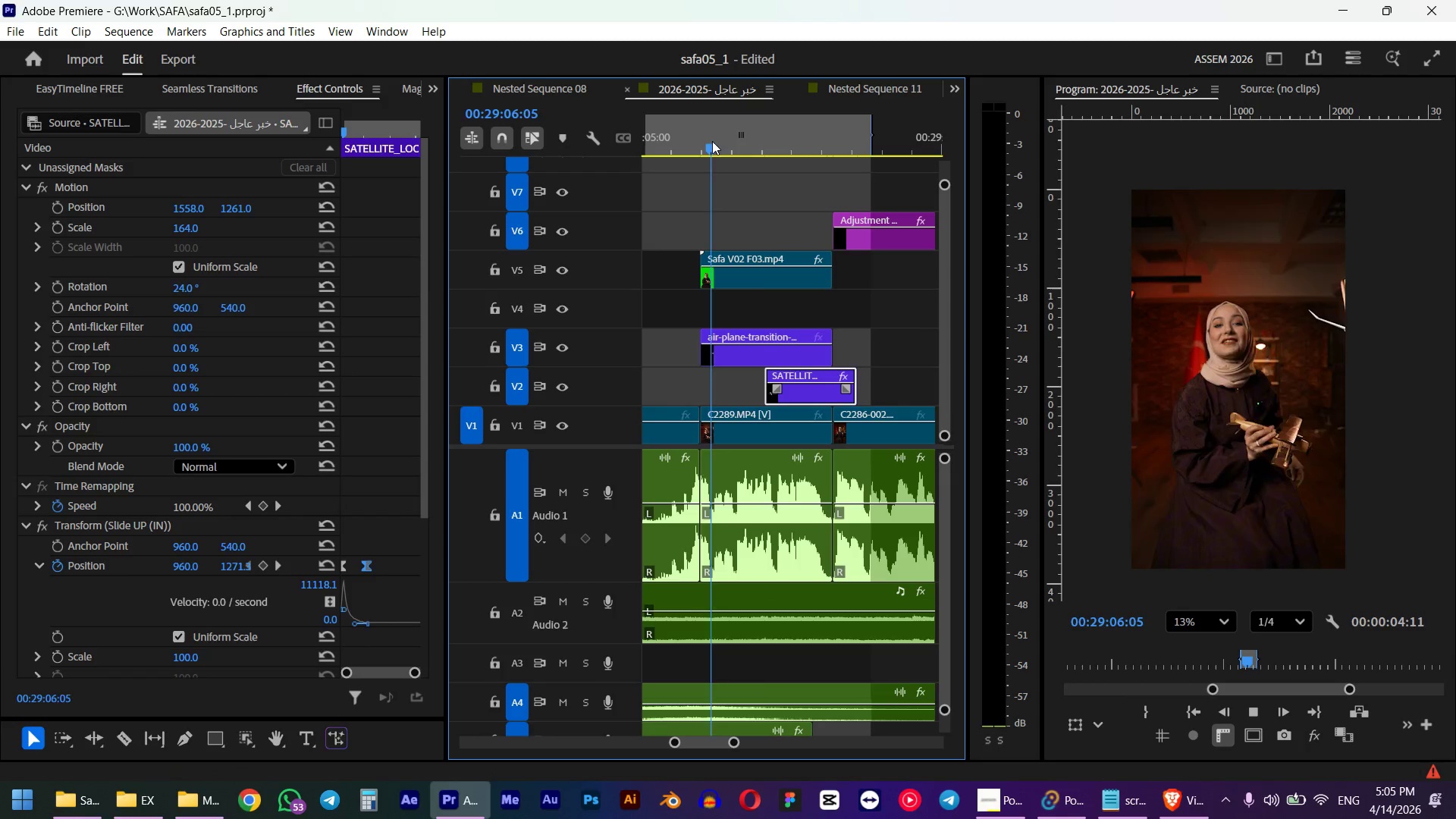 
left_click_drag(start_coordinate=[858, 397], to_coordinate=[836, 391])
 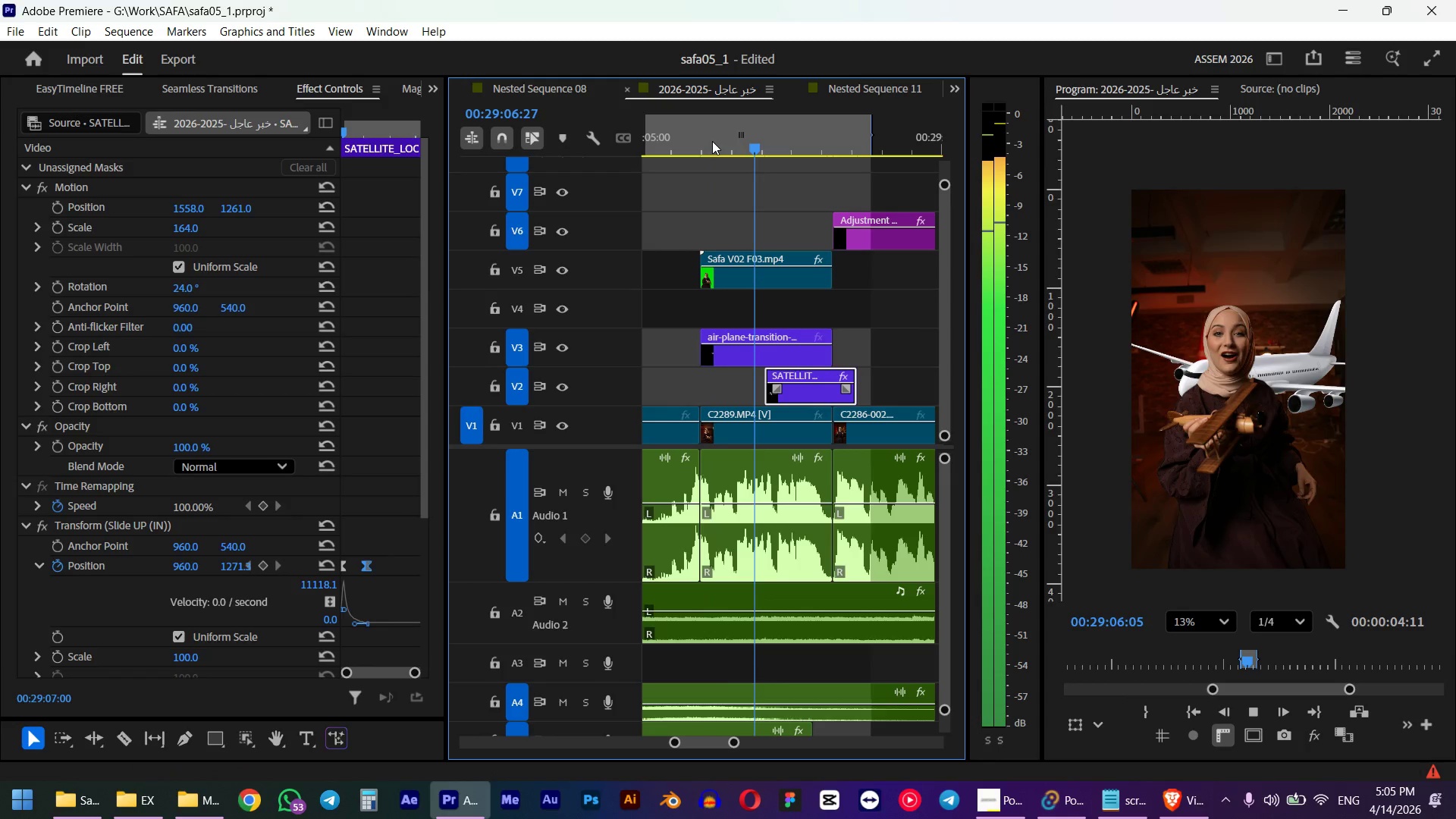 
left_click([699, 139])
 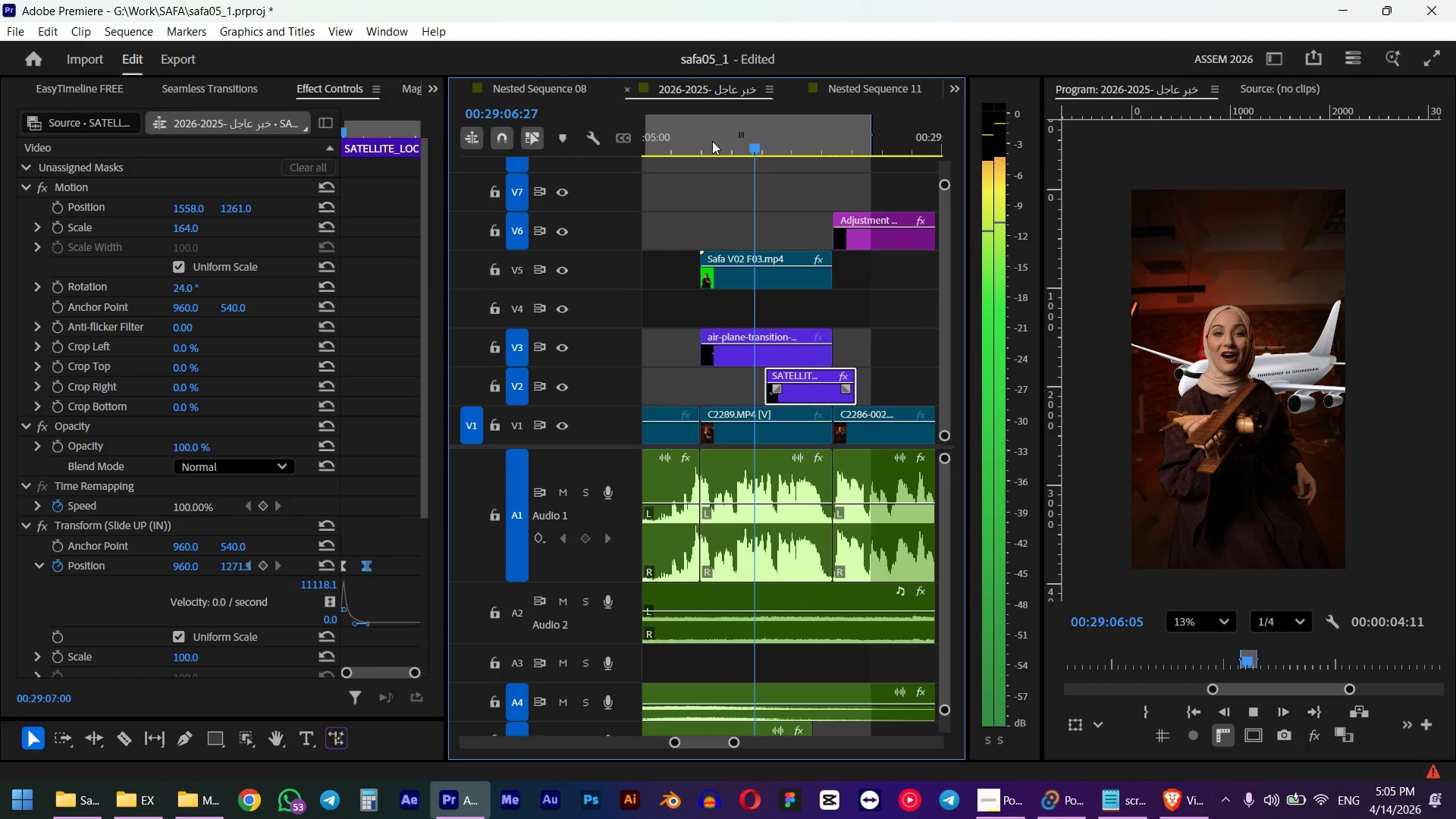 
key(Space)
 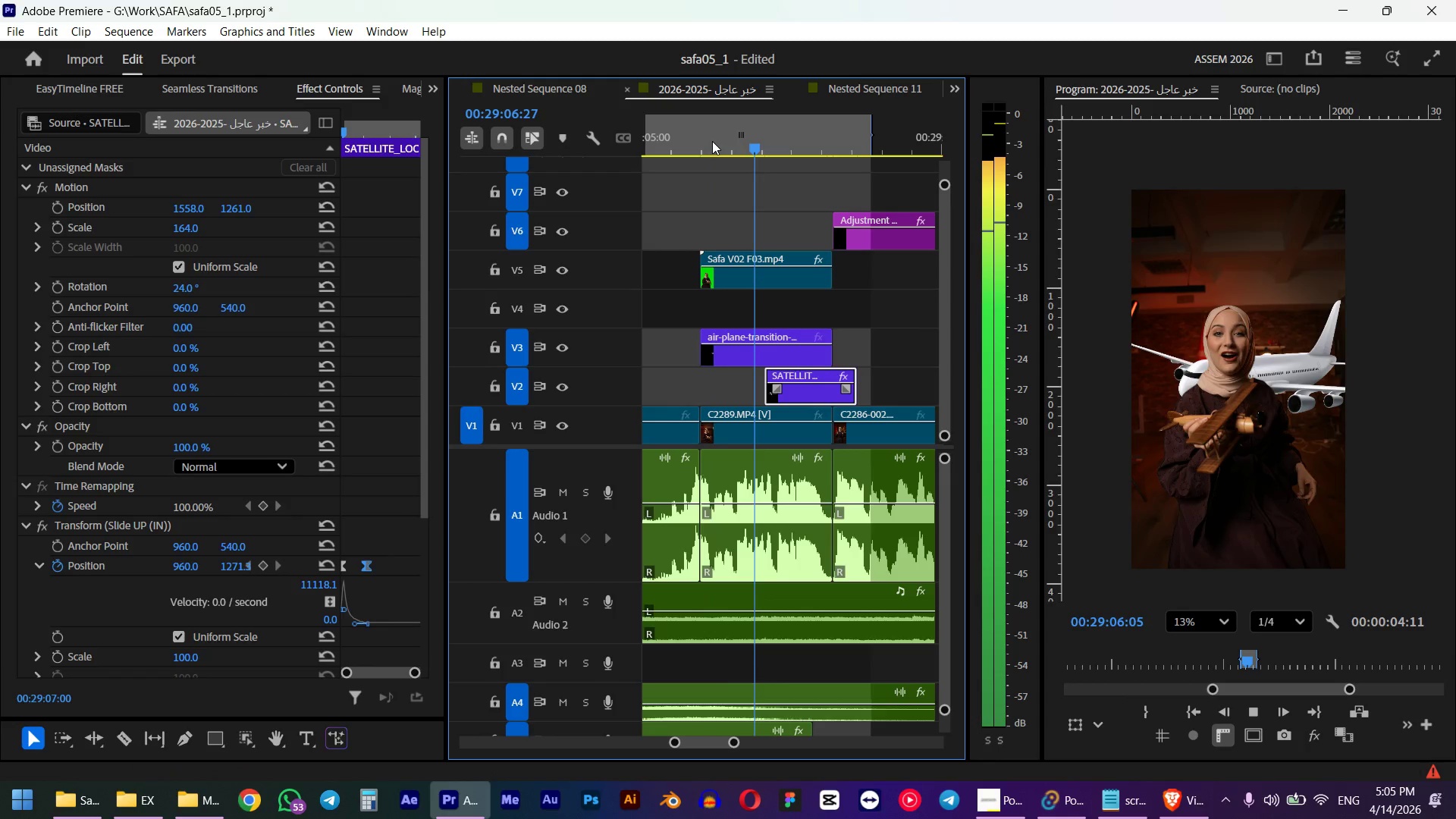 
key(Space)
 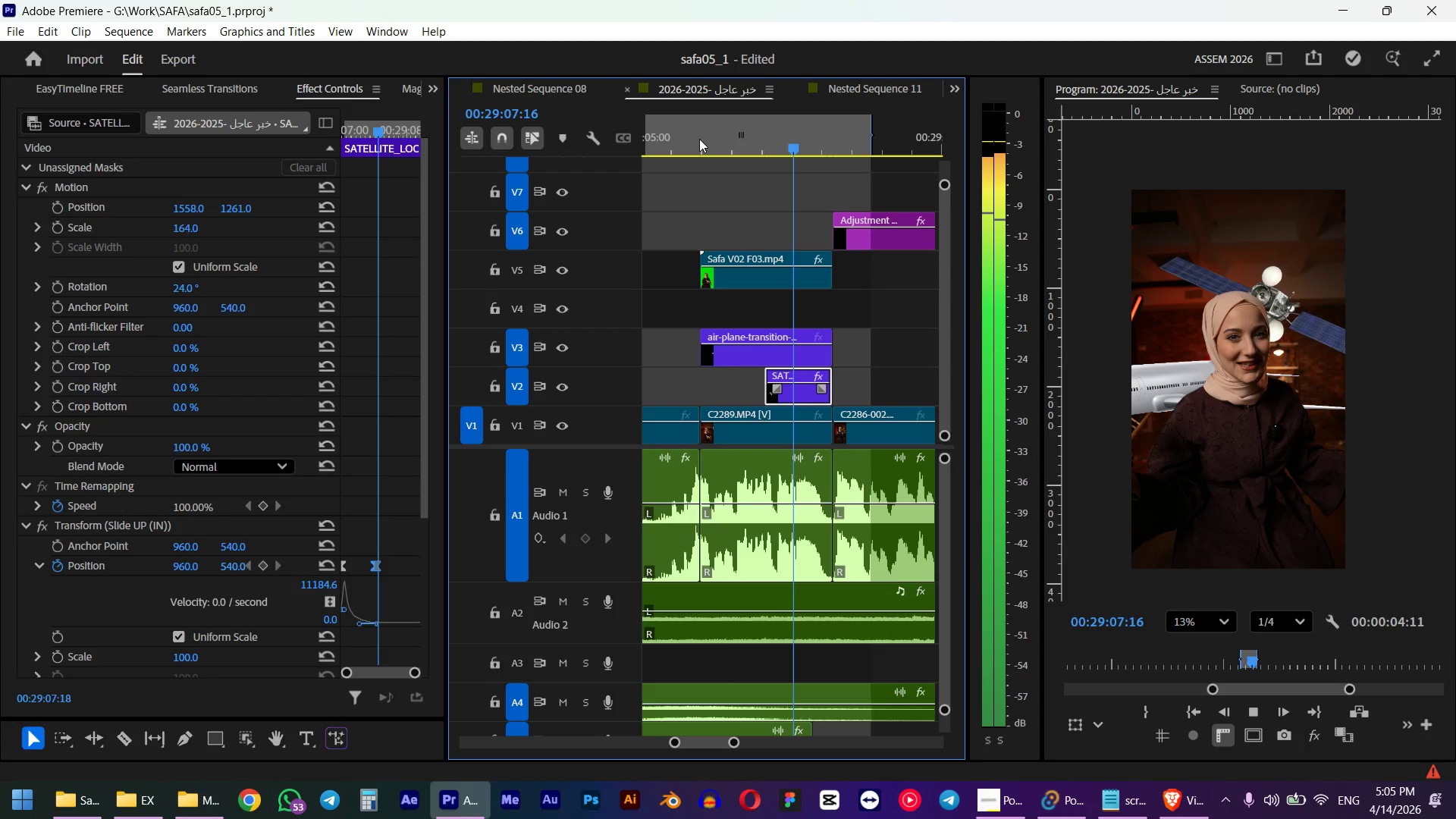 
left_click([699, 139])
 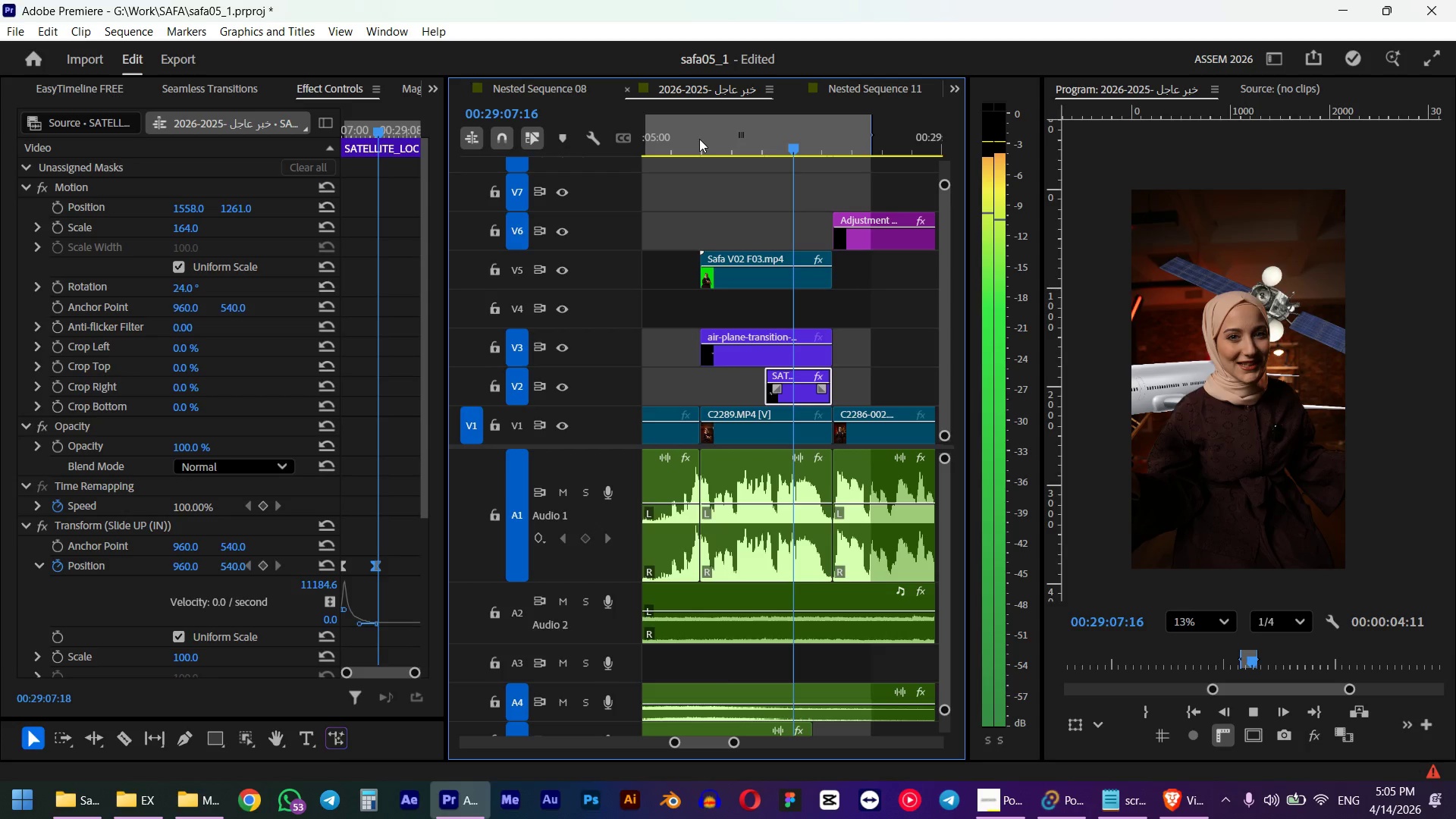 
key(Space)
 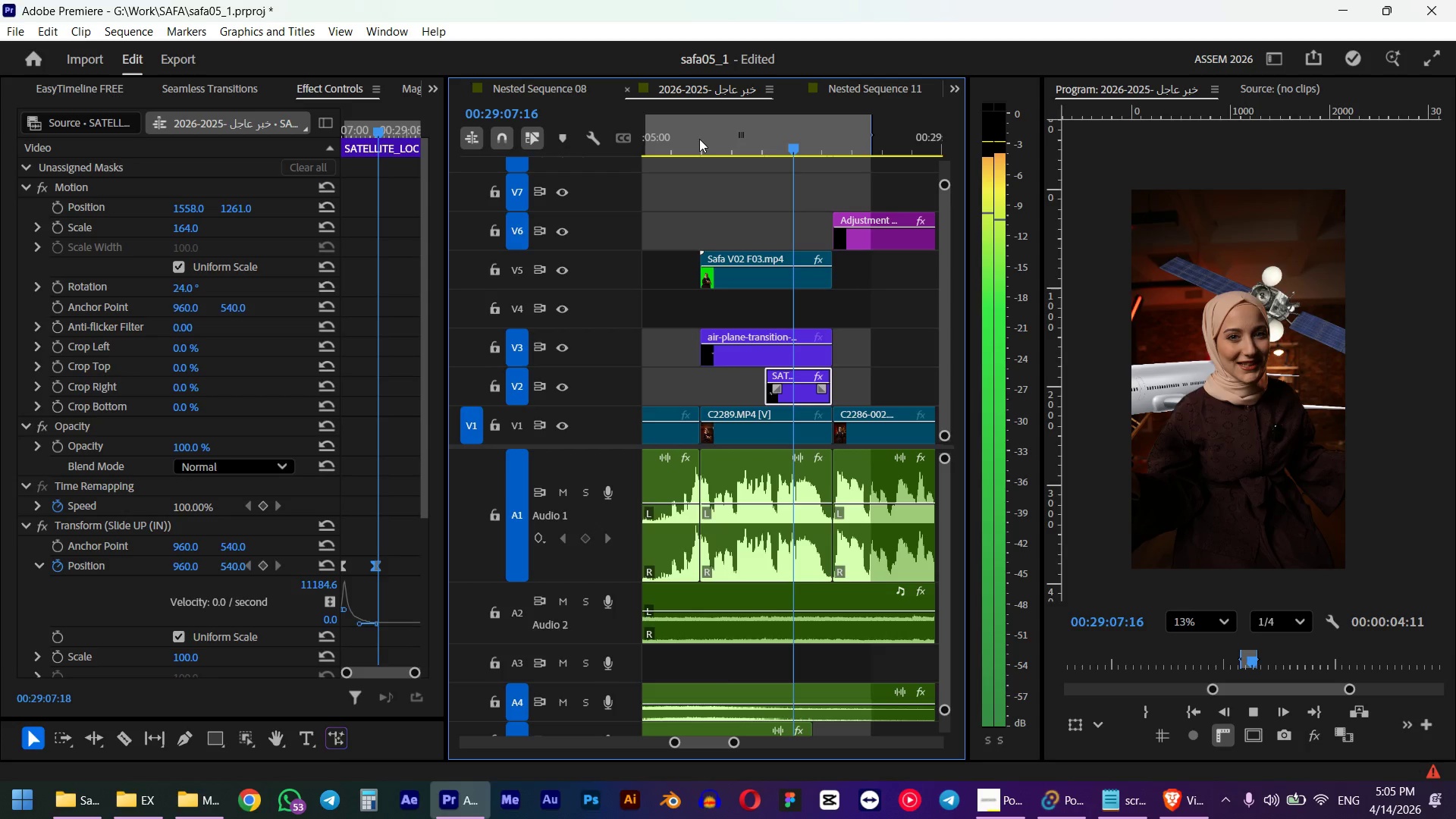 
key(Space)
 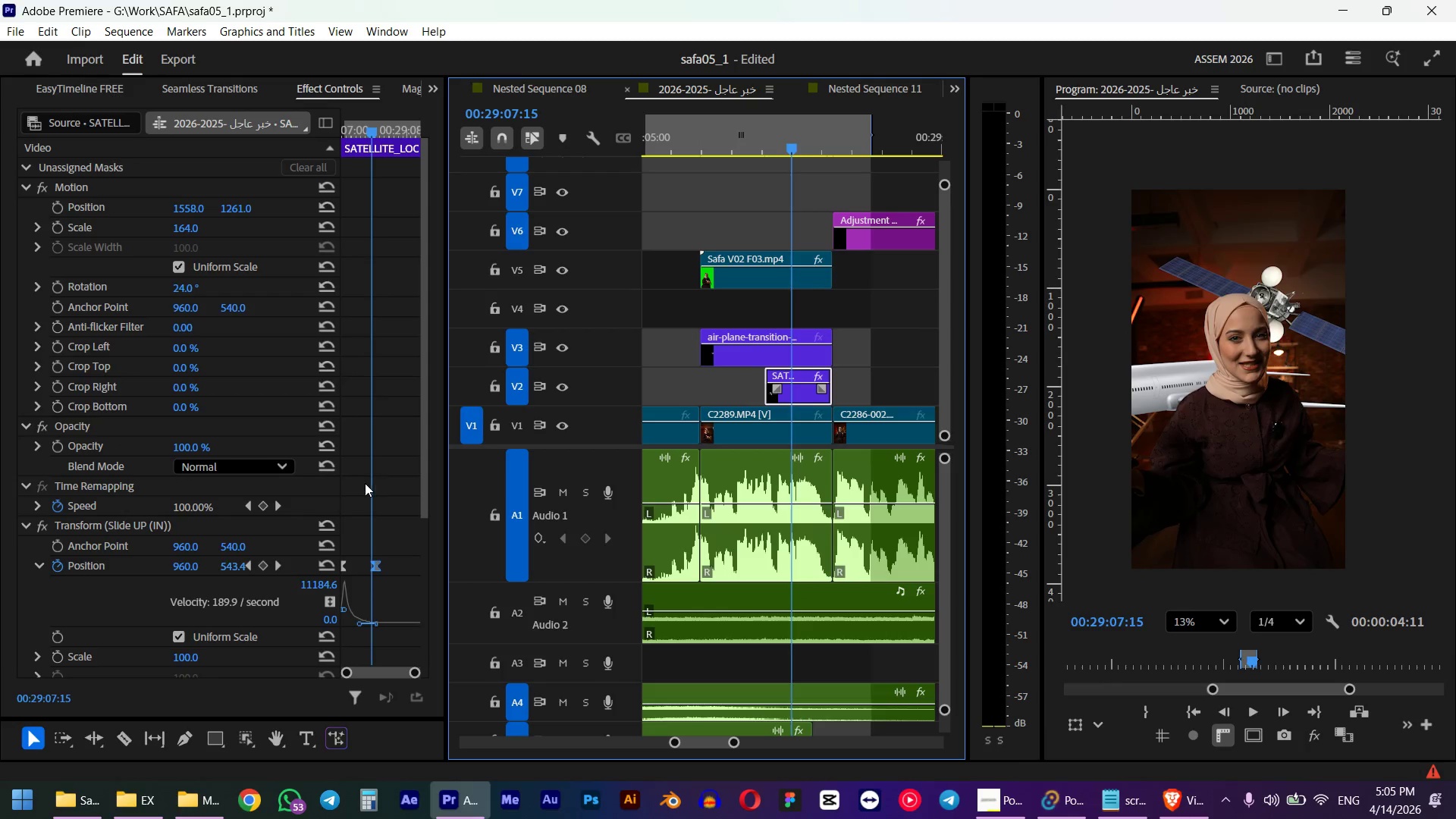 
scroll: coordinate [353, 408], scroll_direction: up, amount: 3.0
 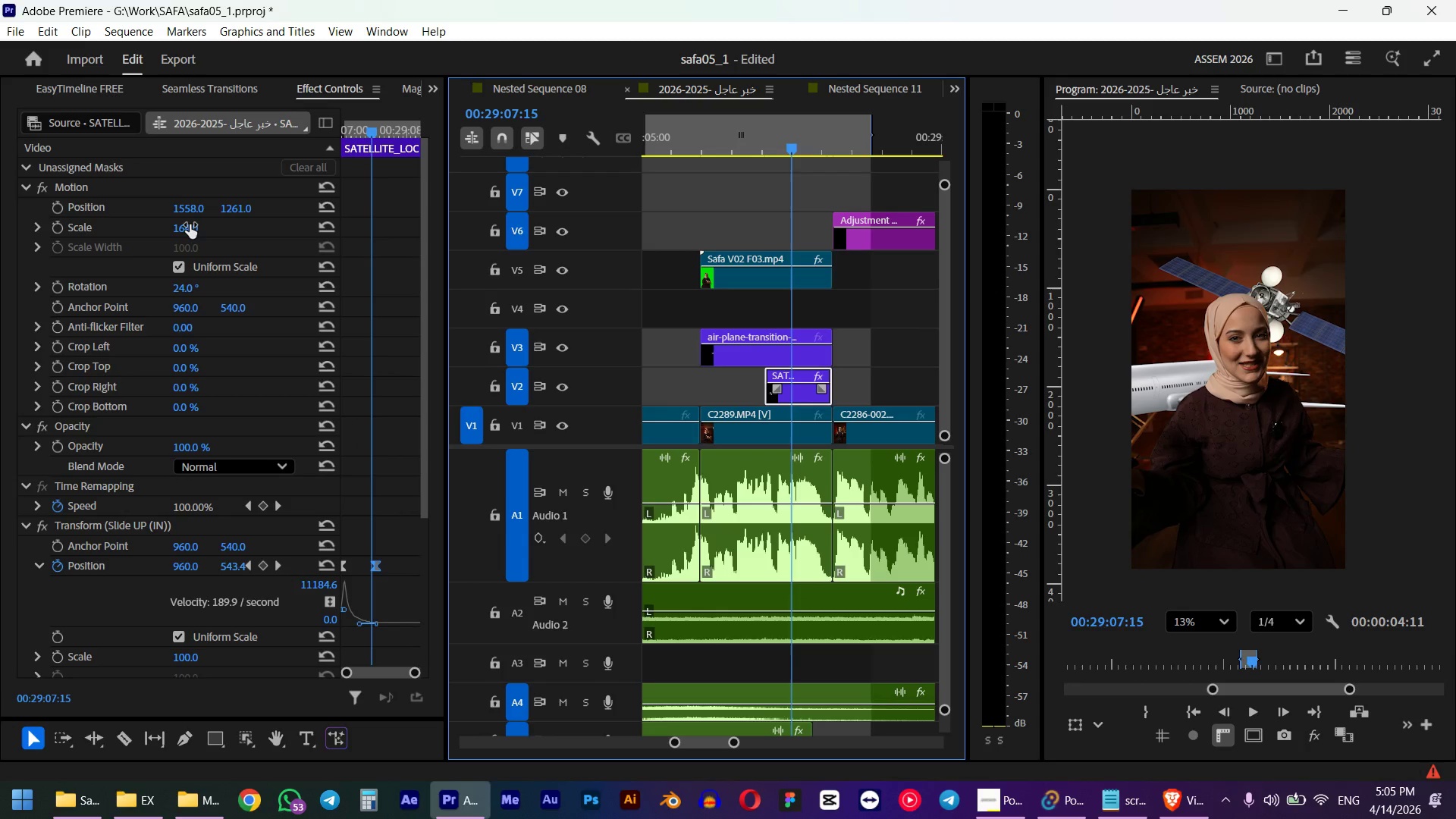 
left_click_drag(start_coordinate=[190, 224], to_coordinate=[246, 213])
 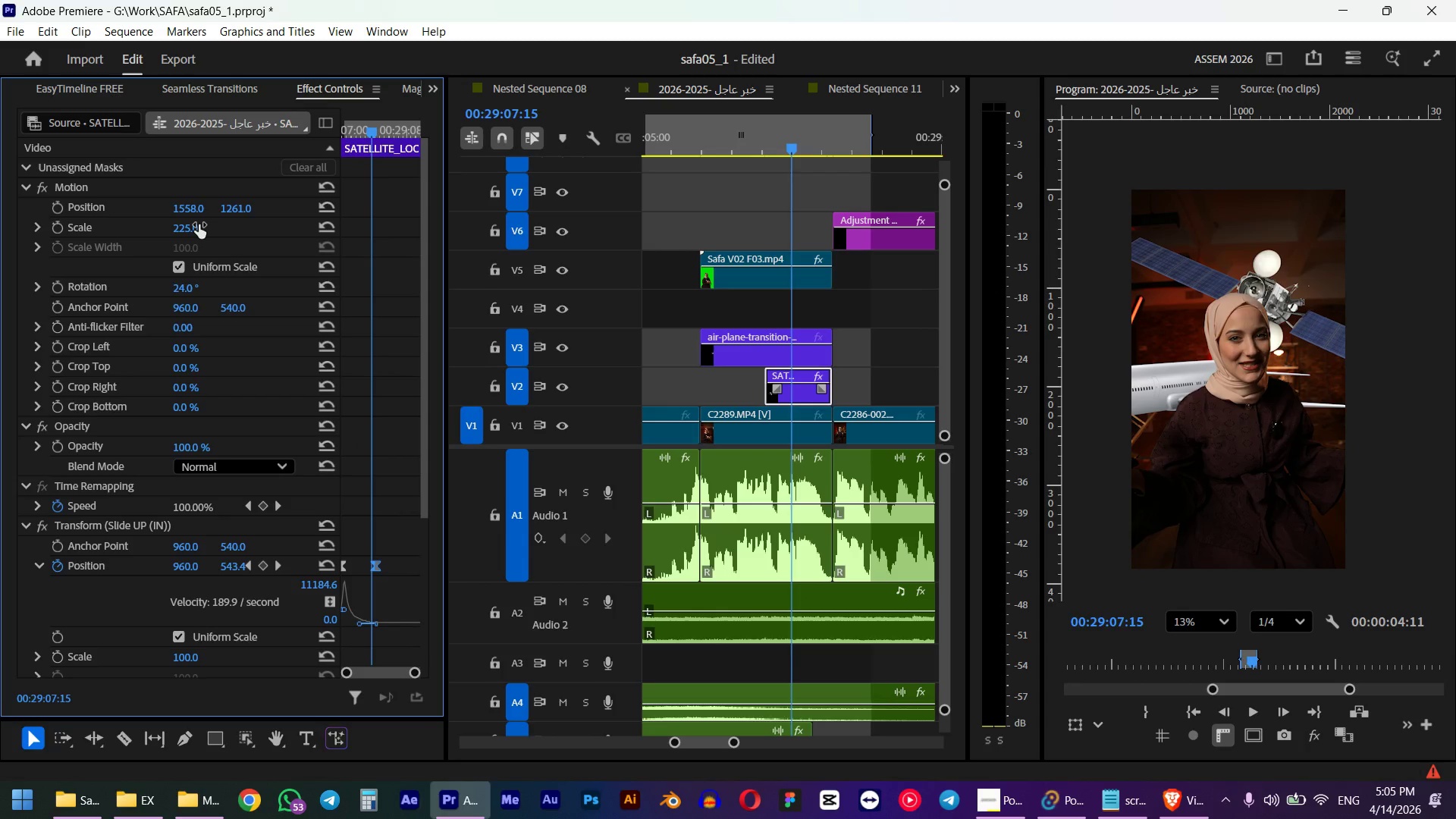 
left_click_drag(start_coordinate=[240, 206], to_coordinate=[328, 199])
 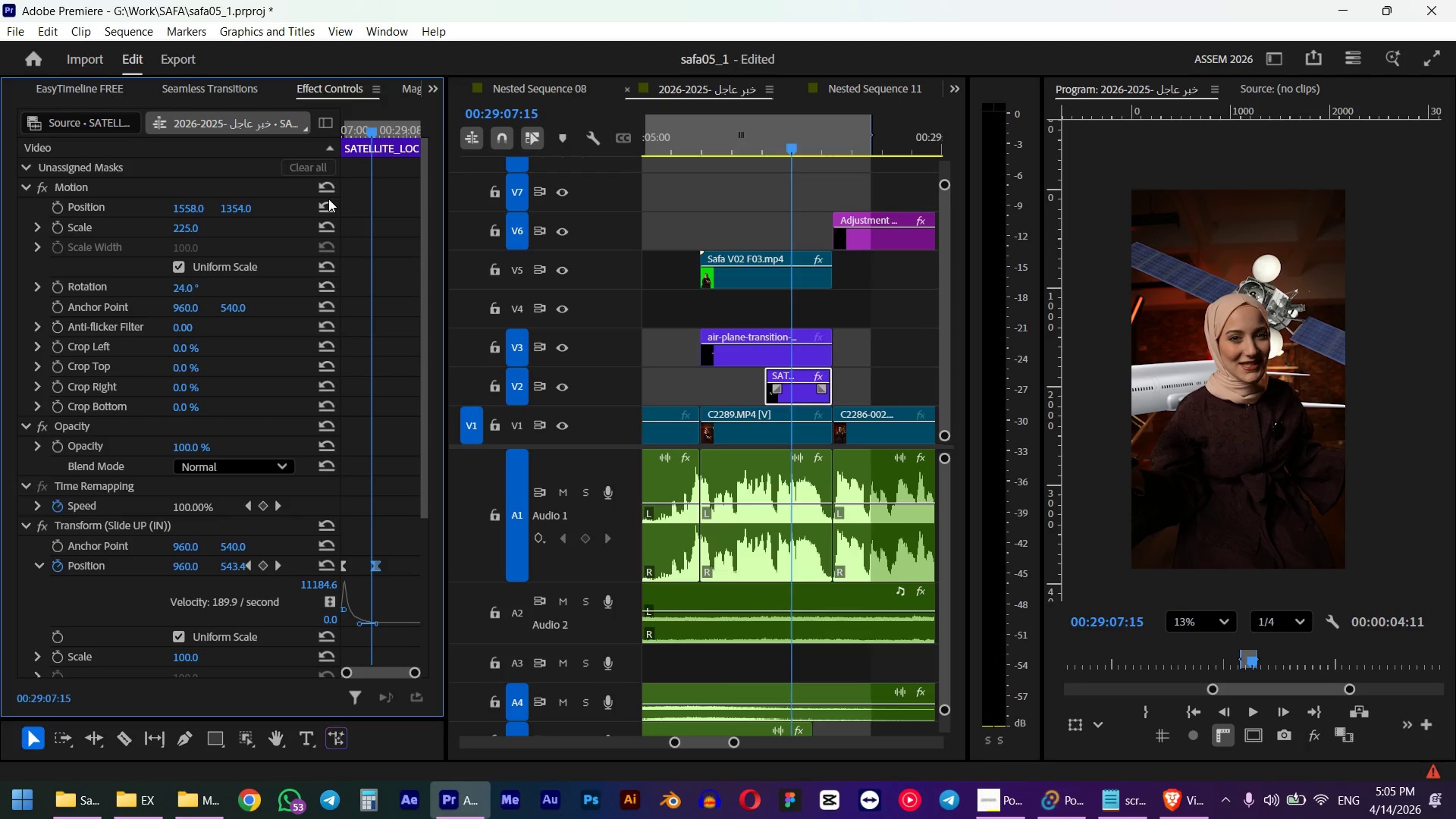 
key(Control+ControlLeft)
 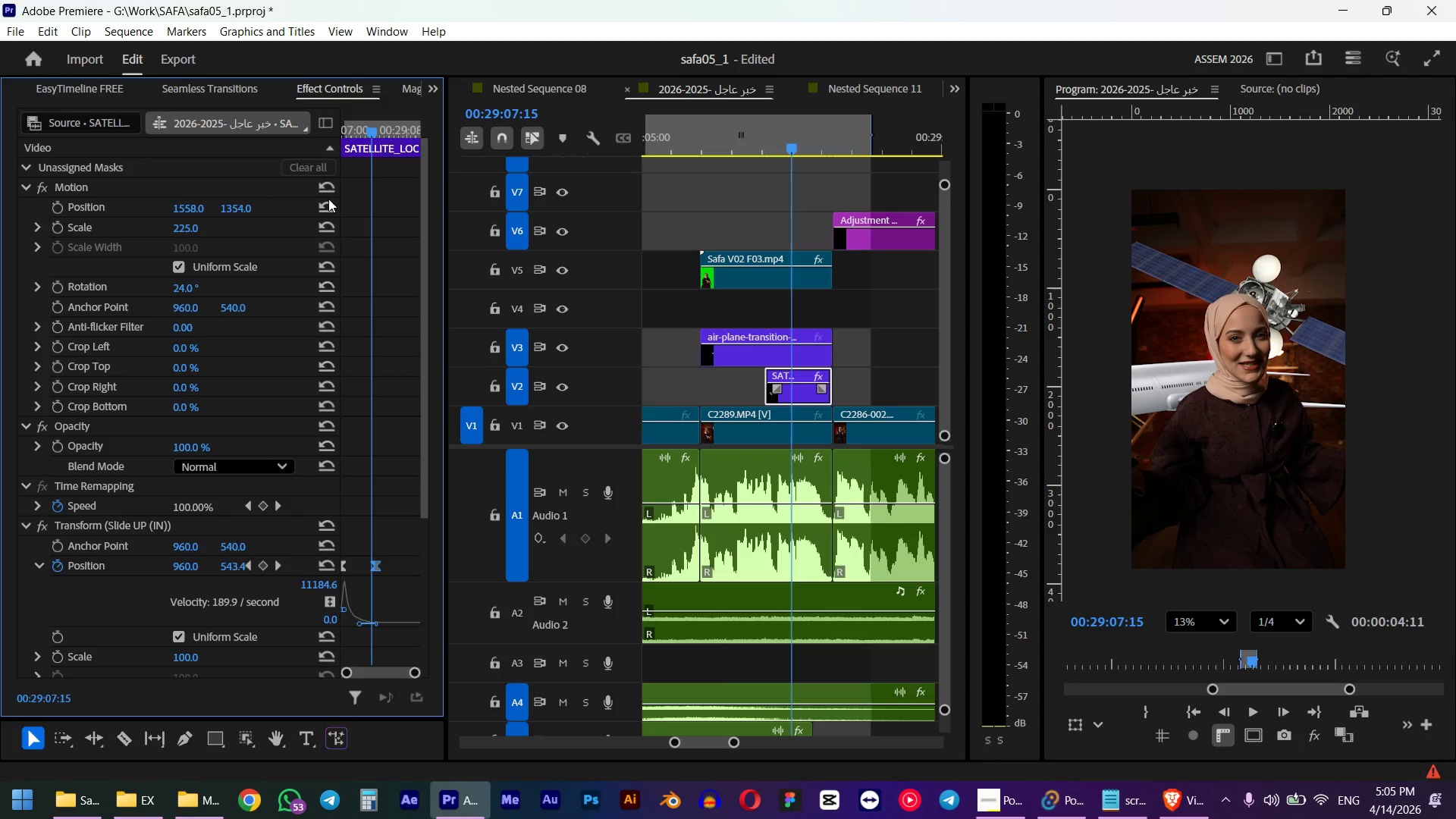 
key(Control+Z)
 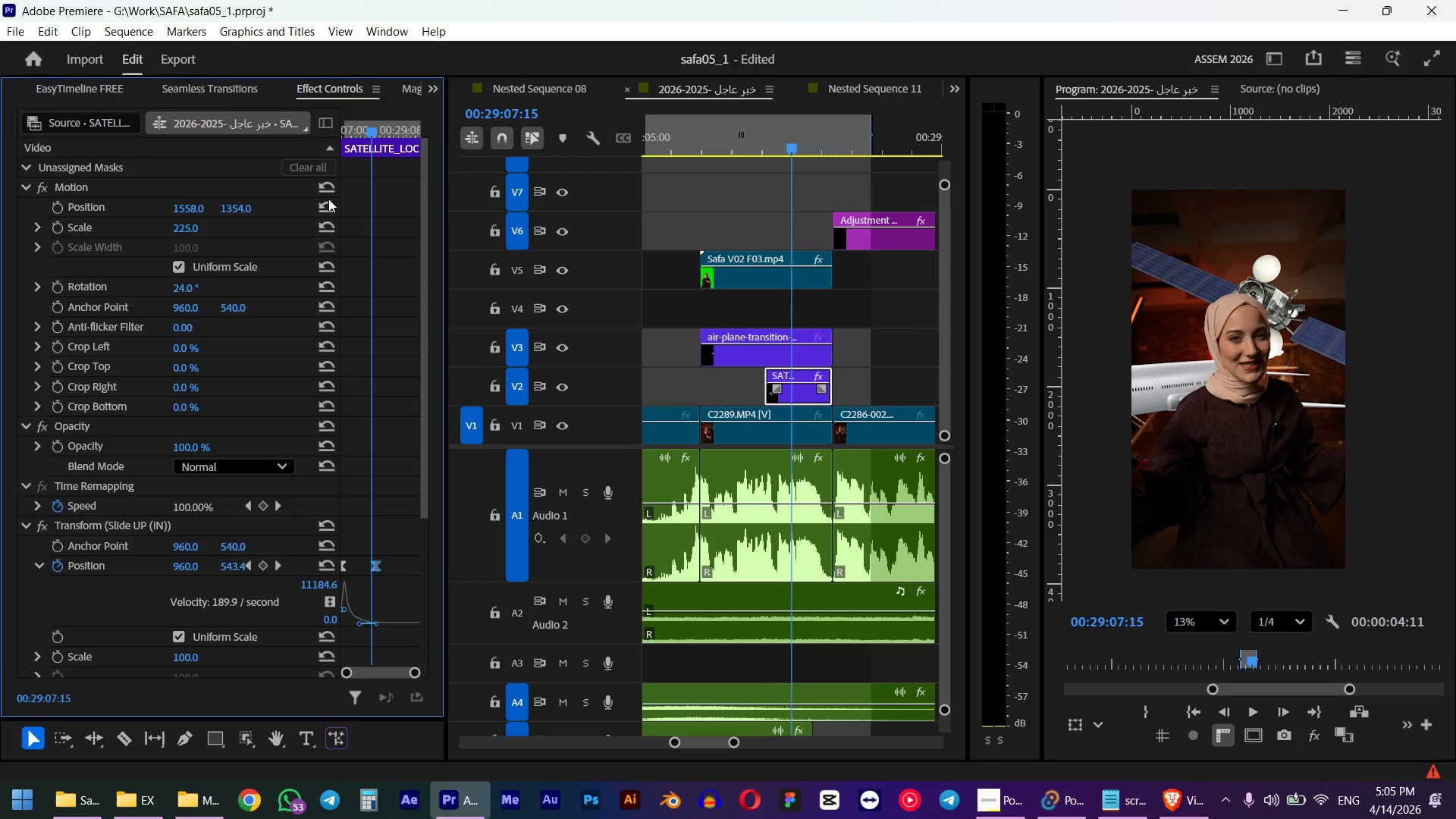 
left_click_drag(start_coordinate=[181, 205], to_coordinate=[336, 182])
 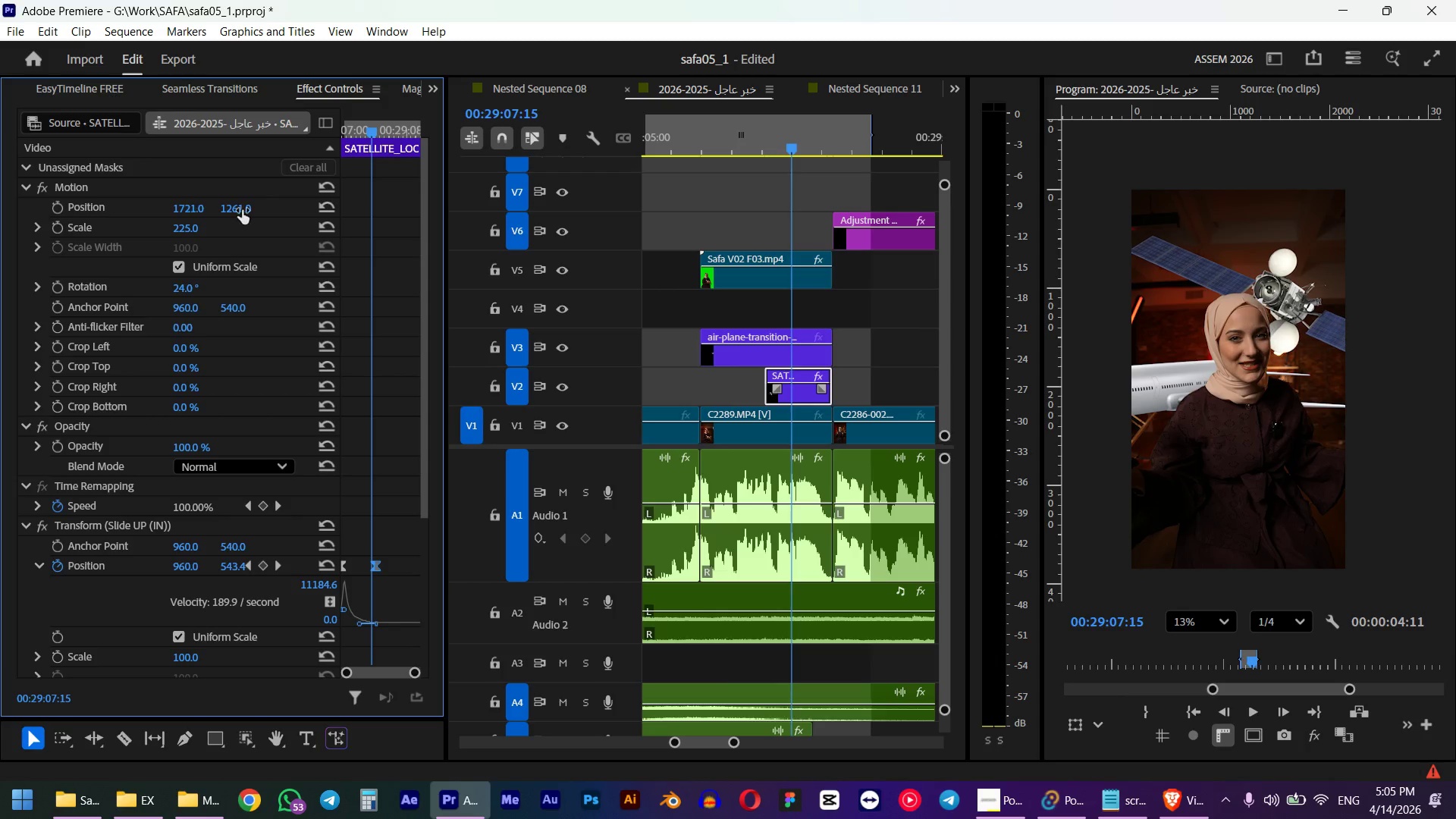 
left_click_drag(start_coordinate=[242, 210], to_coordinate=[105, 241])
 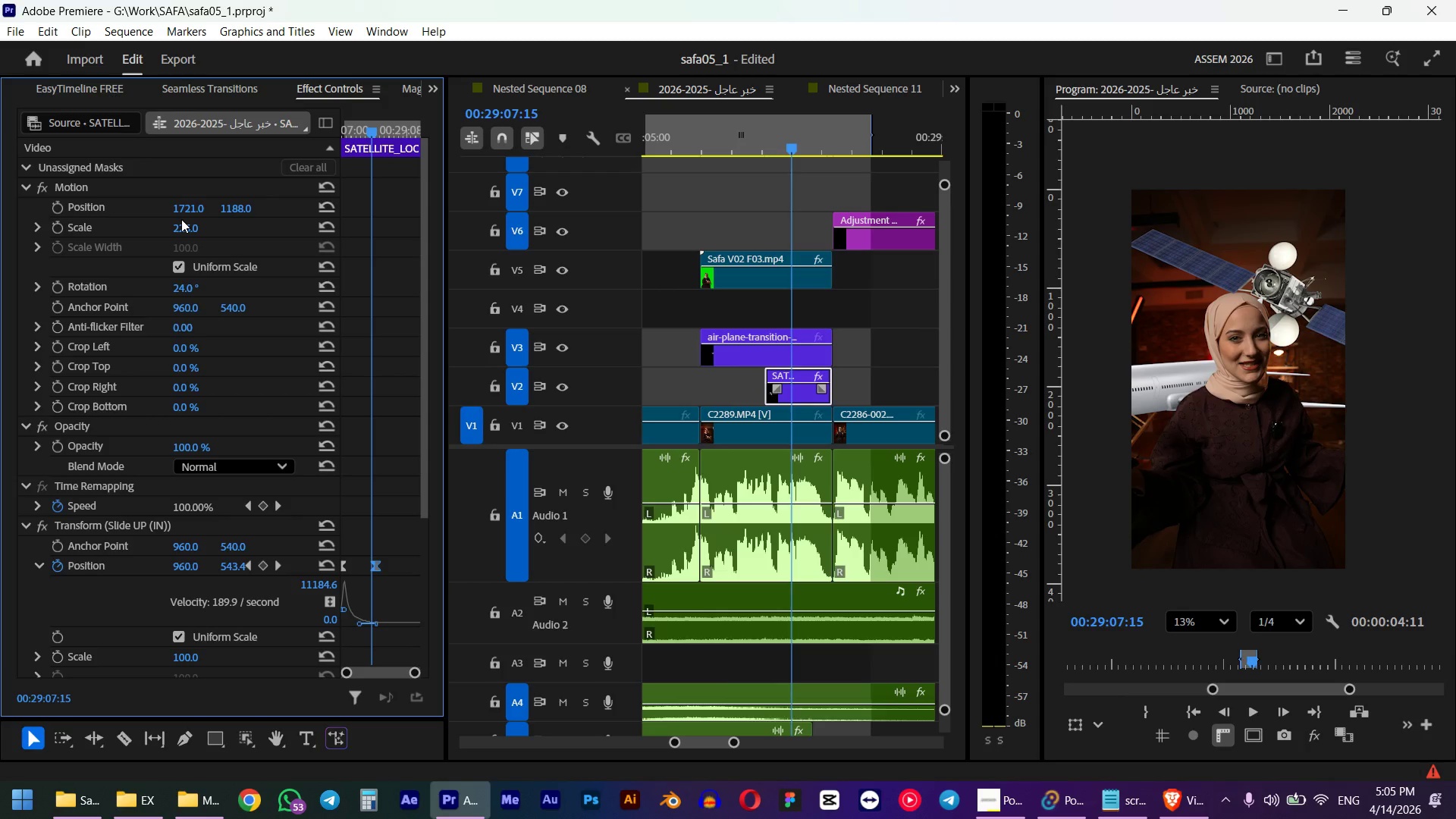 
scroll: coordinate [192, 215], scroll_direction: up, amount: 1.0
 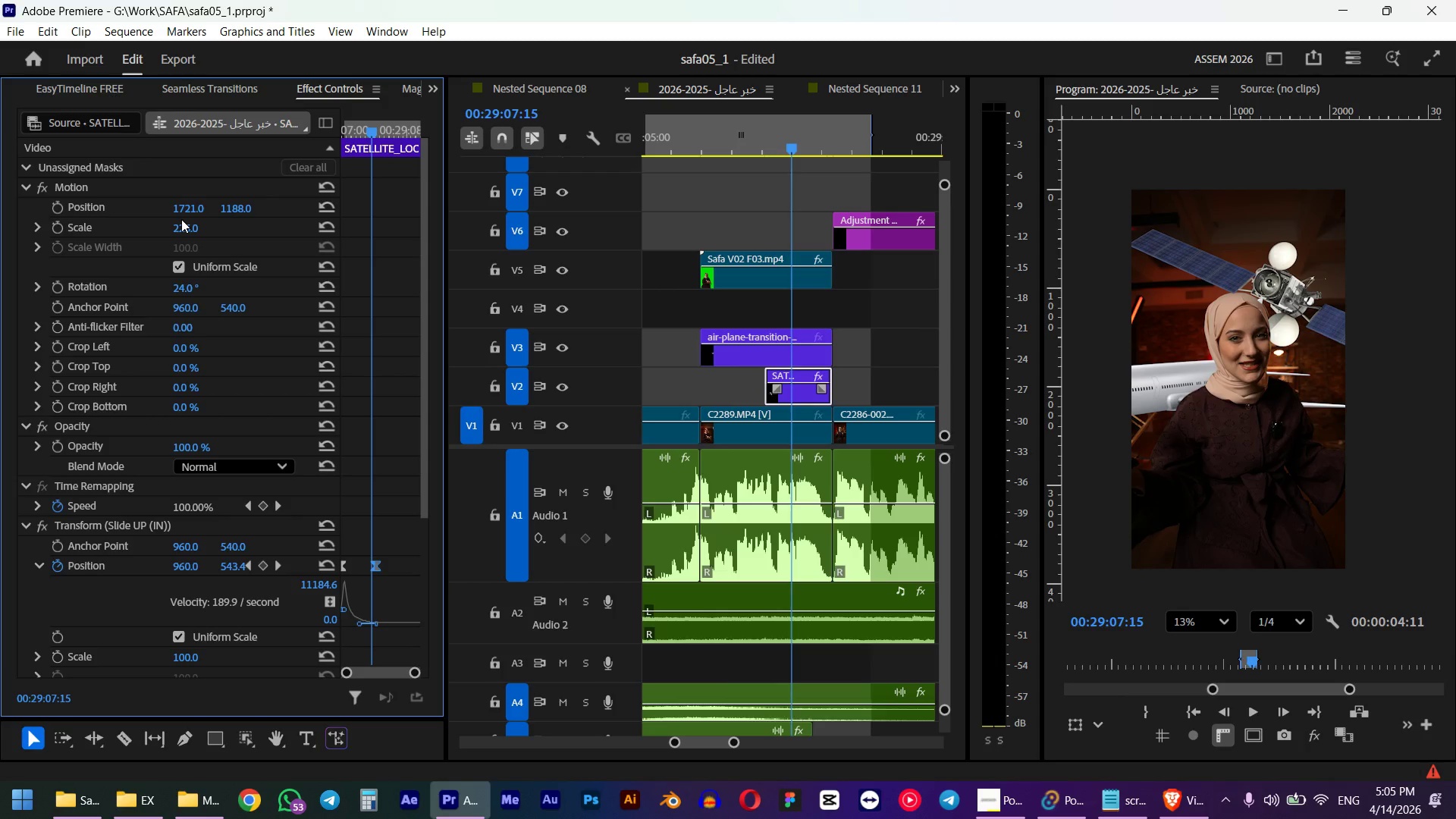 
left_click([728, 149])
 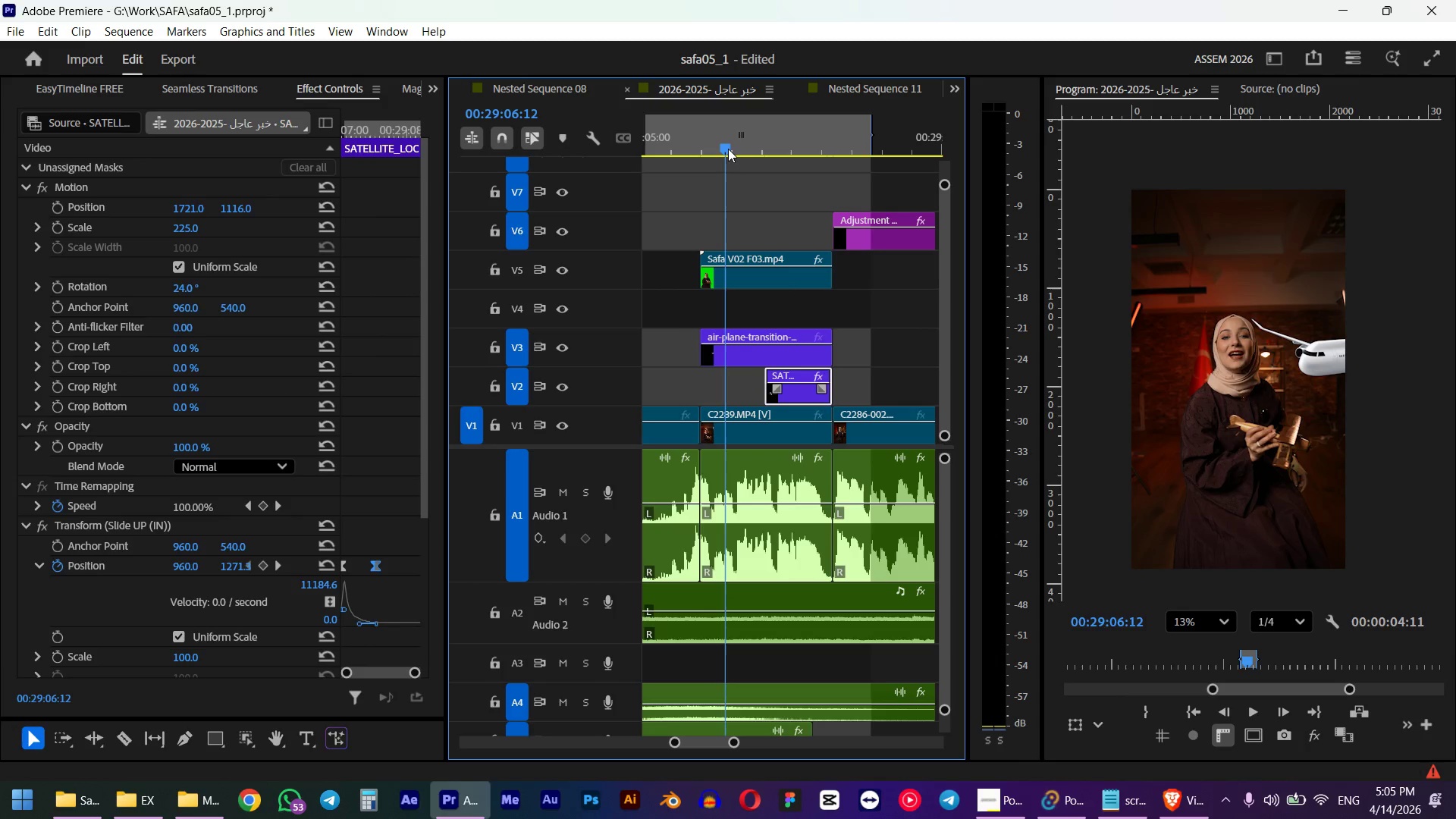 
key(Space)
 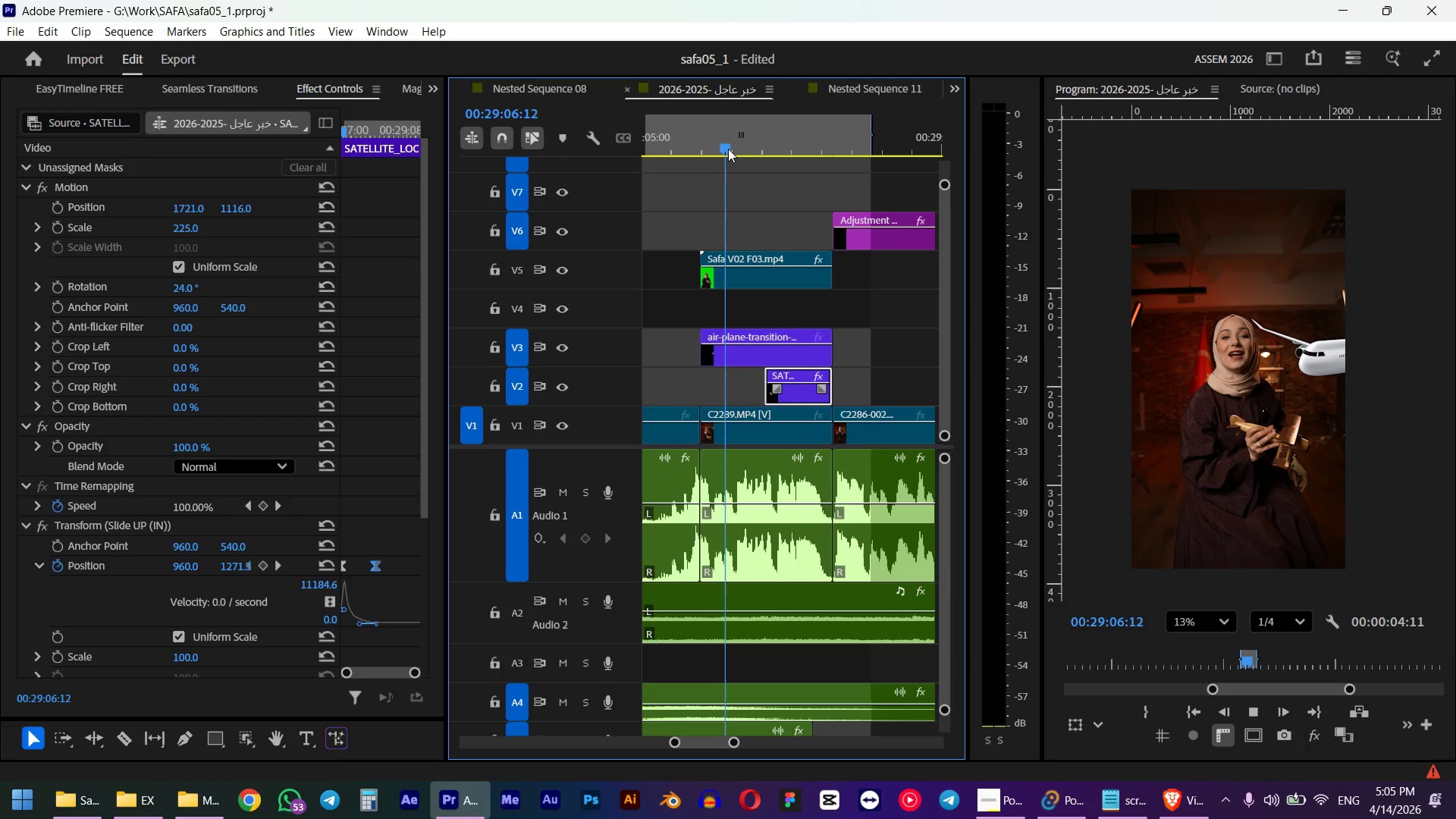 
key(Space)
 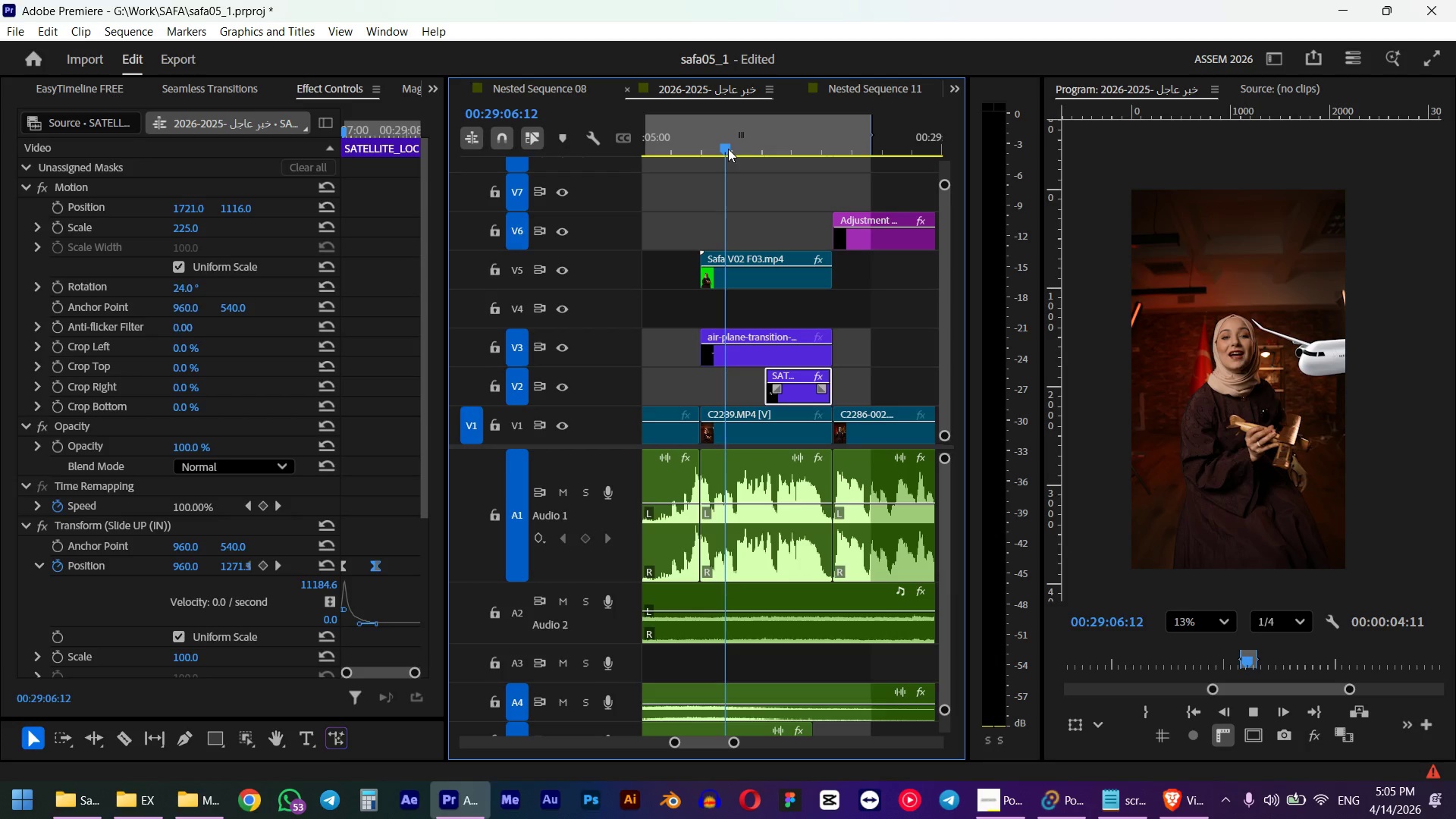 
left_click([688, 145])
 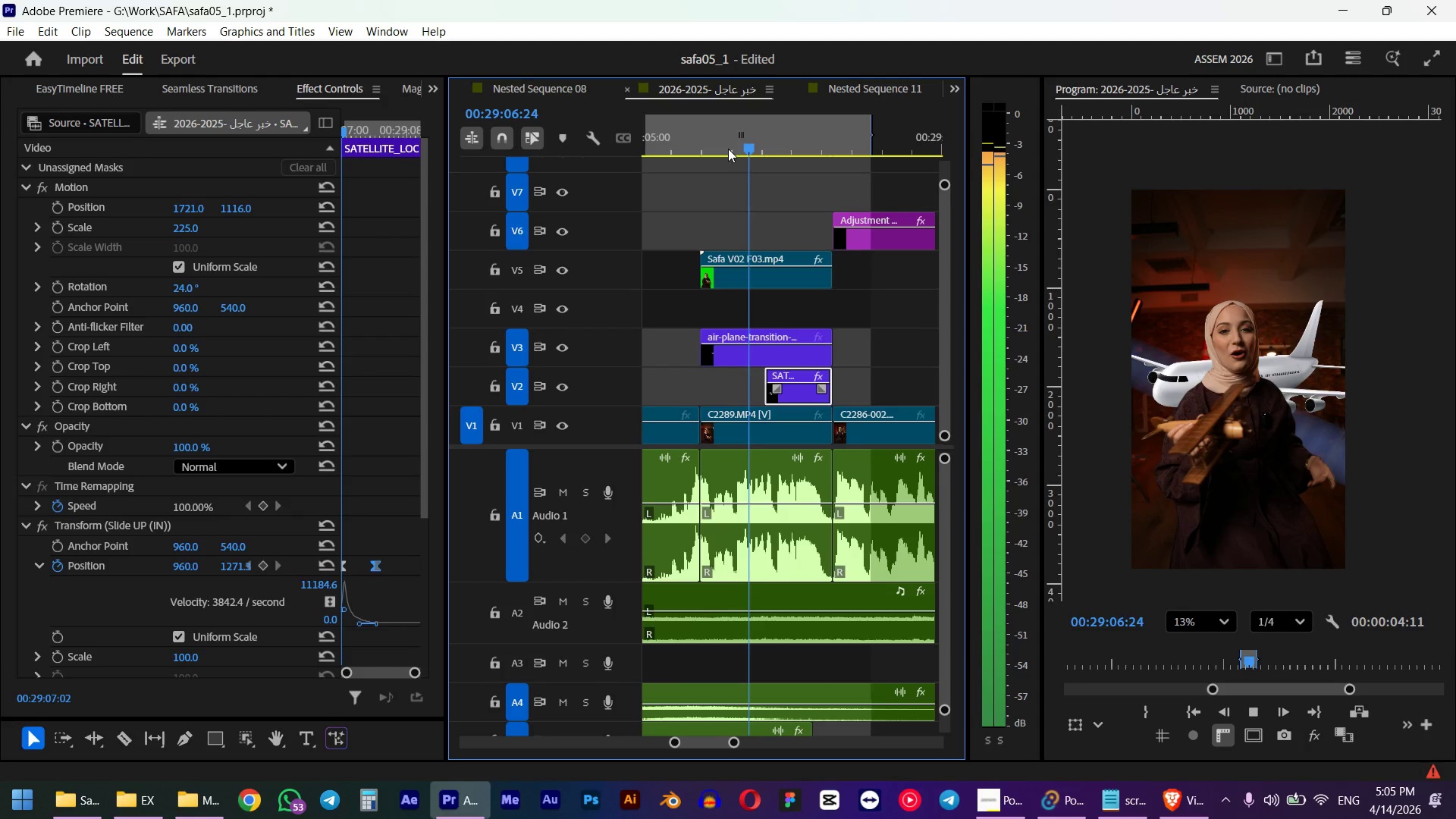 
key(Space)
 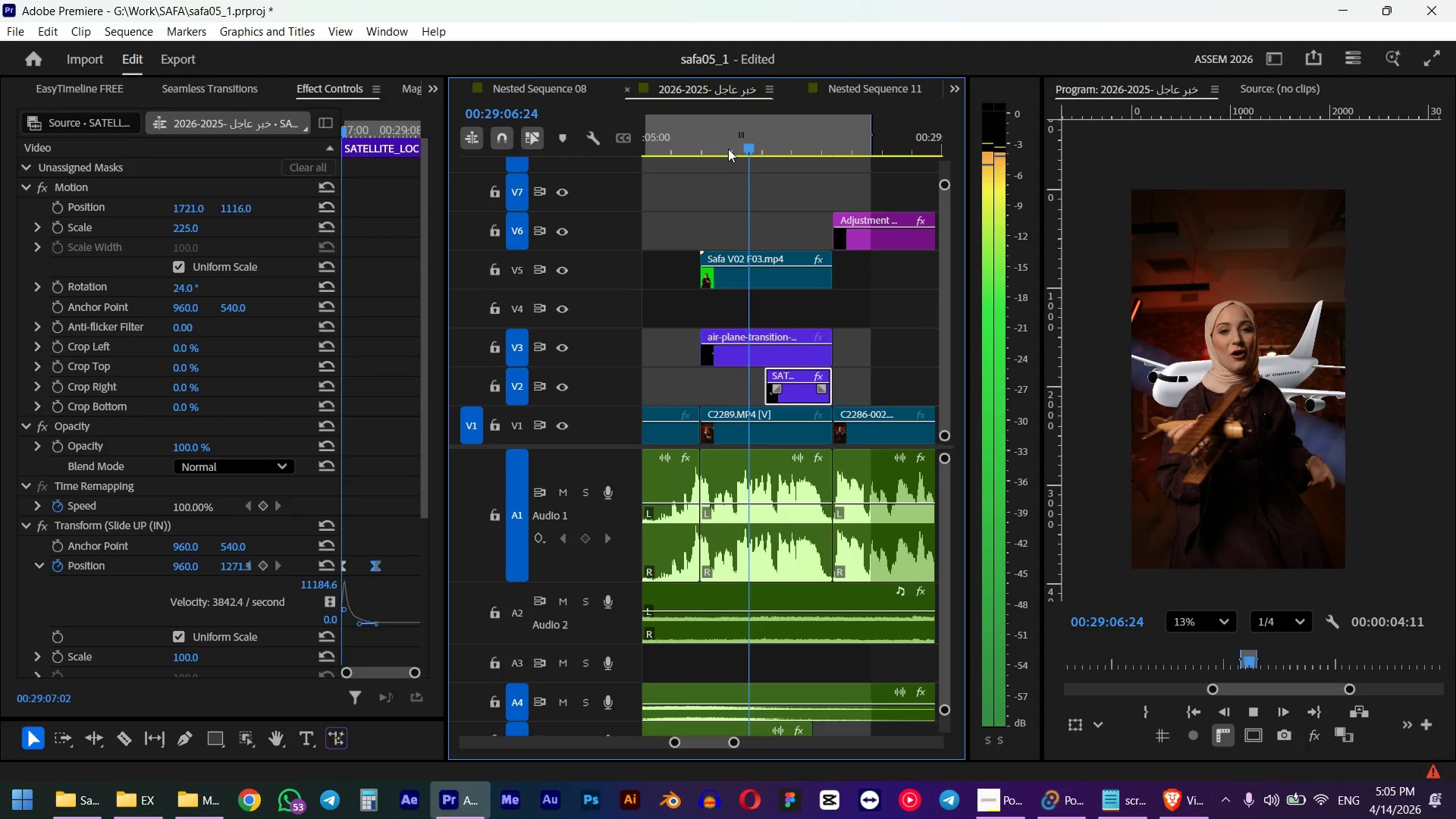 
key(Space)
 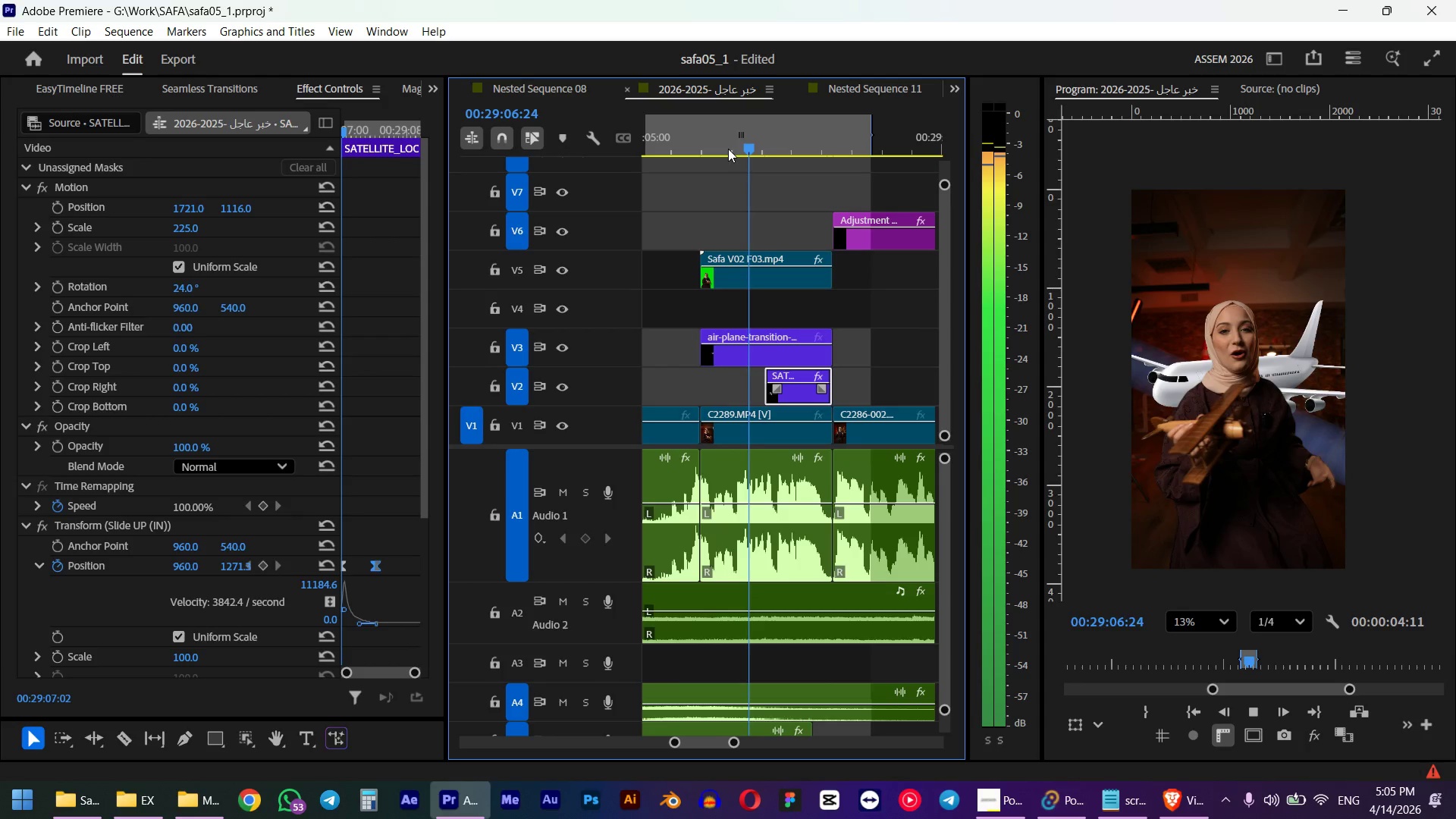 
left_click([688, 145])
 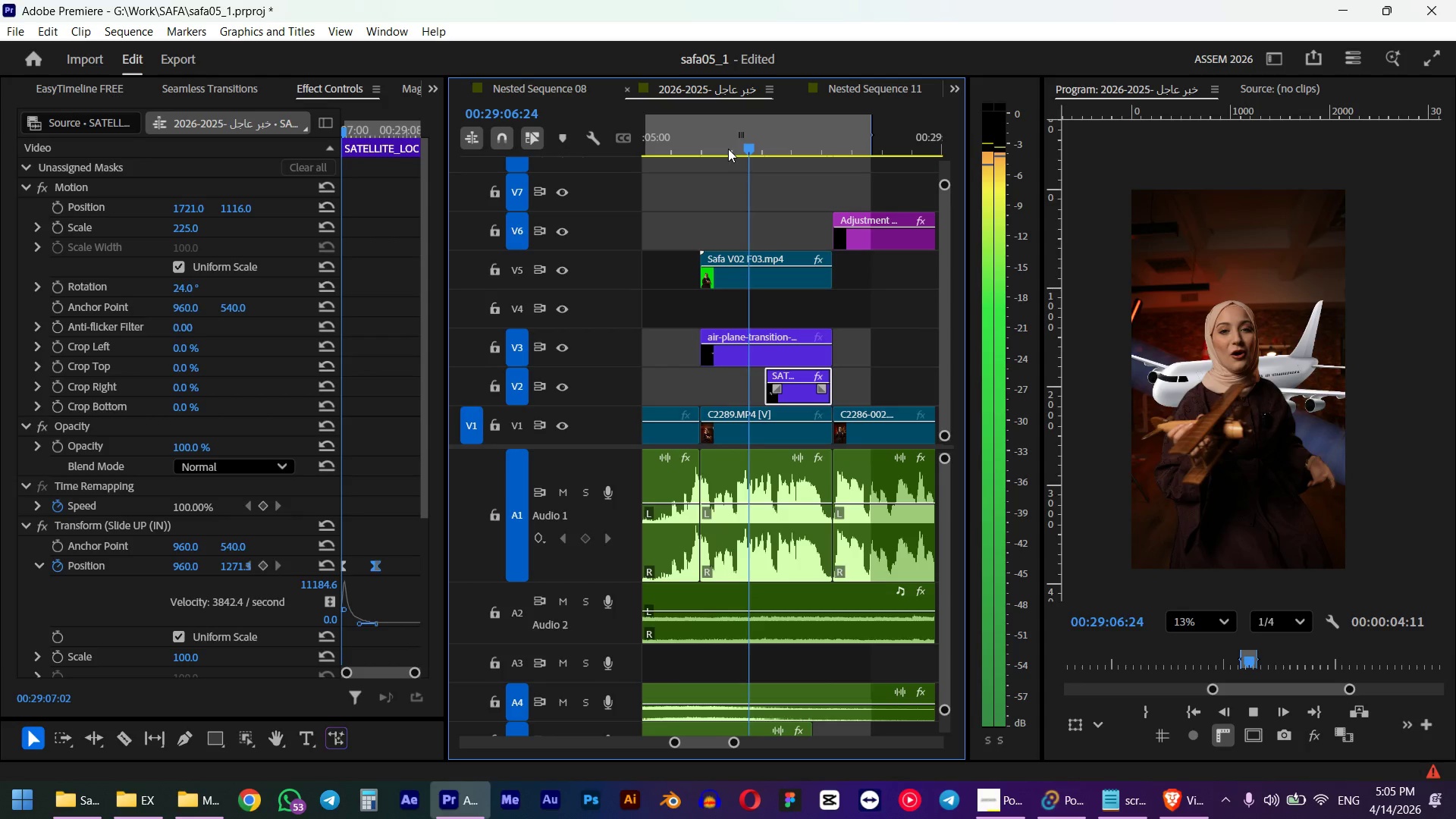 
key(Space)
 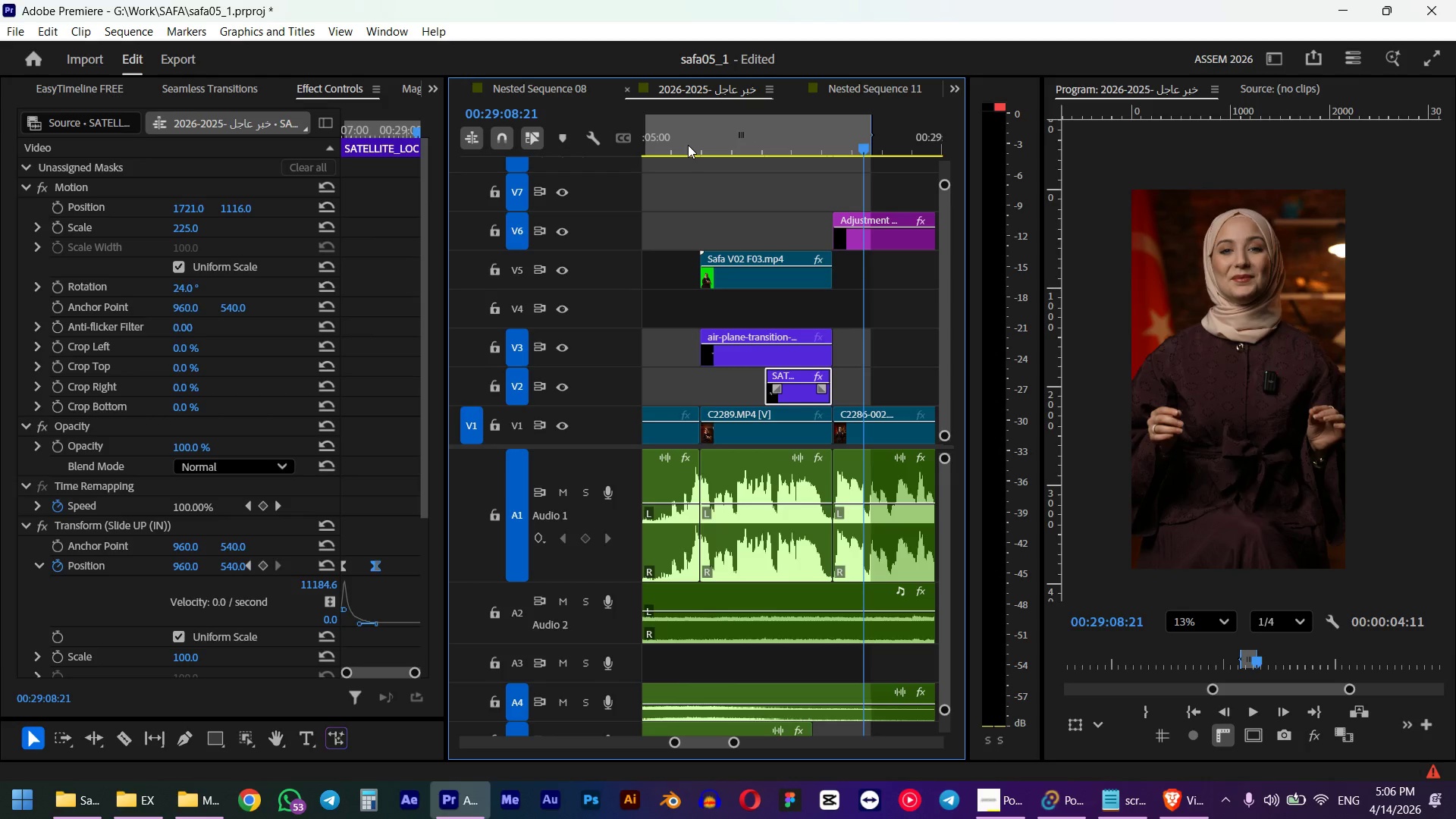 
key(Space)
 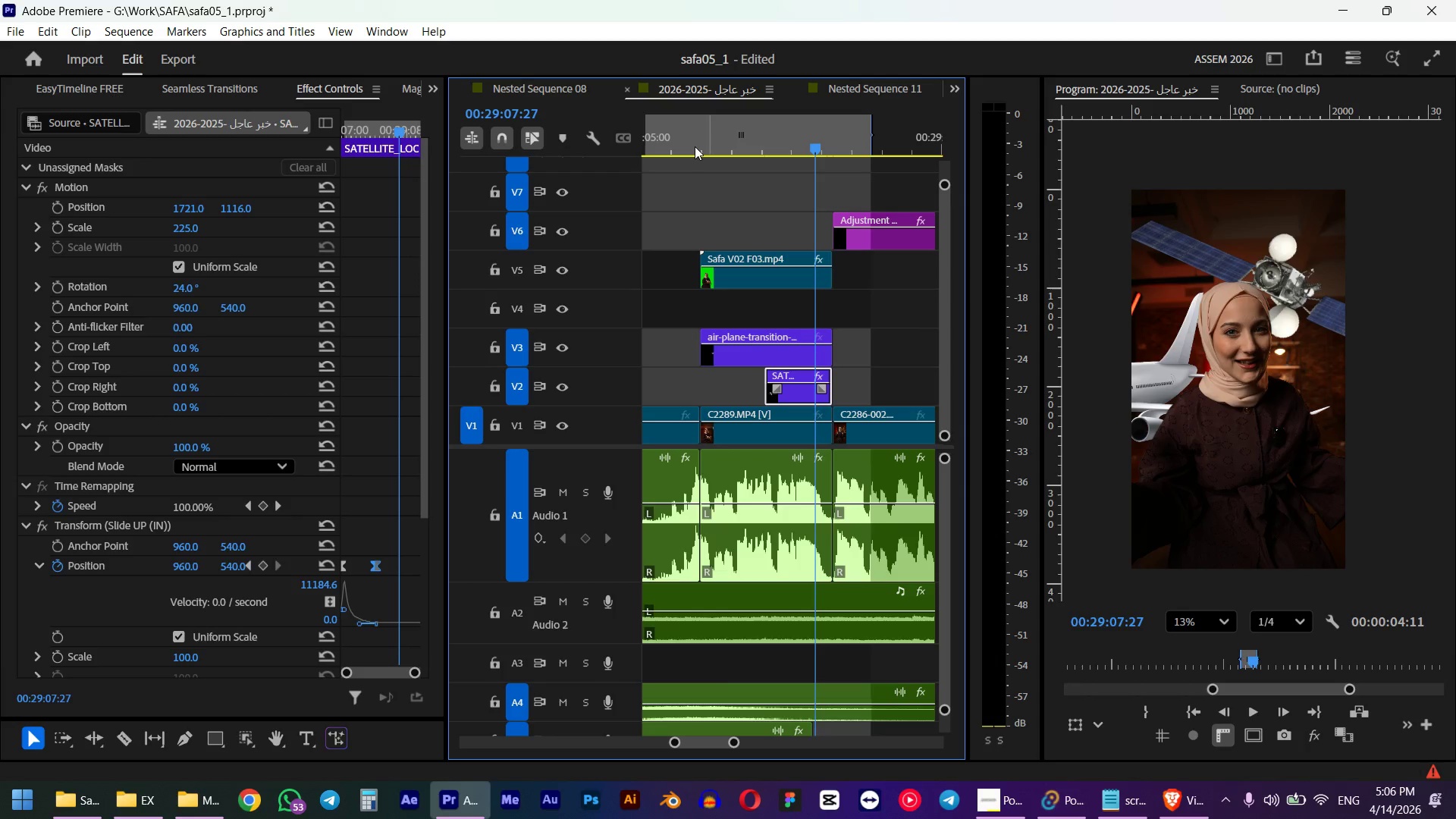 
left_click([682, 150])
 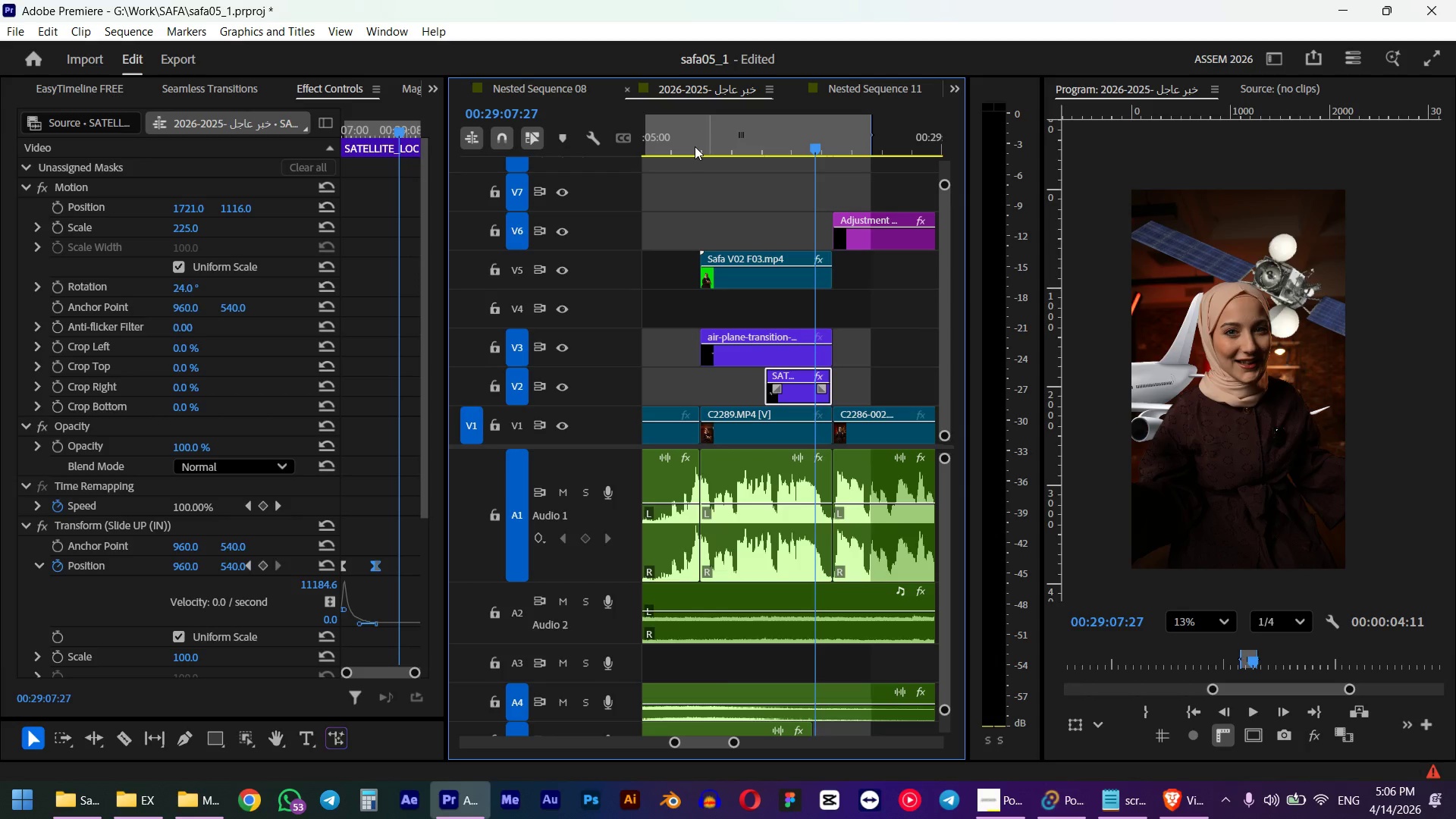 
key(Space)
 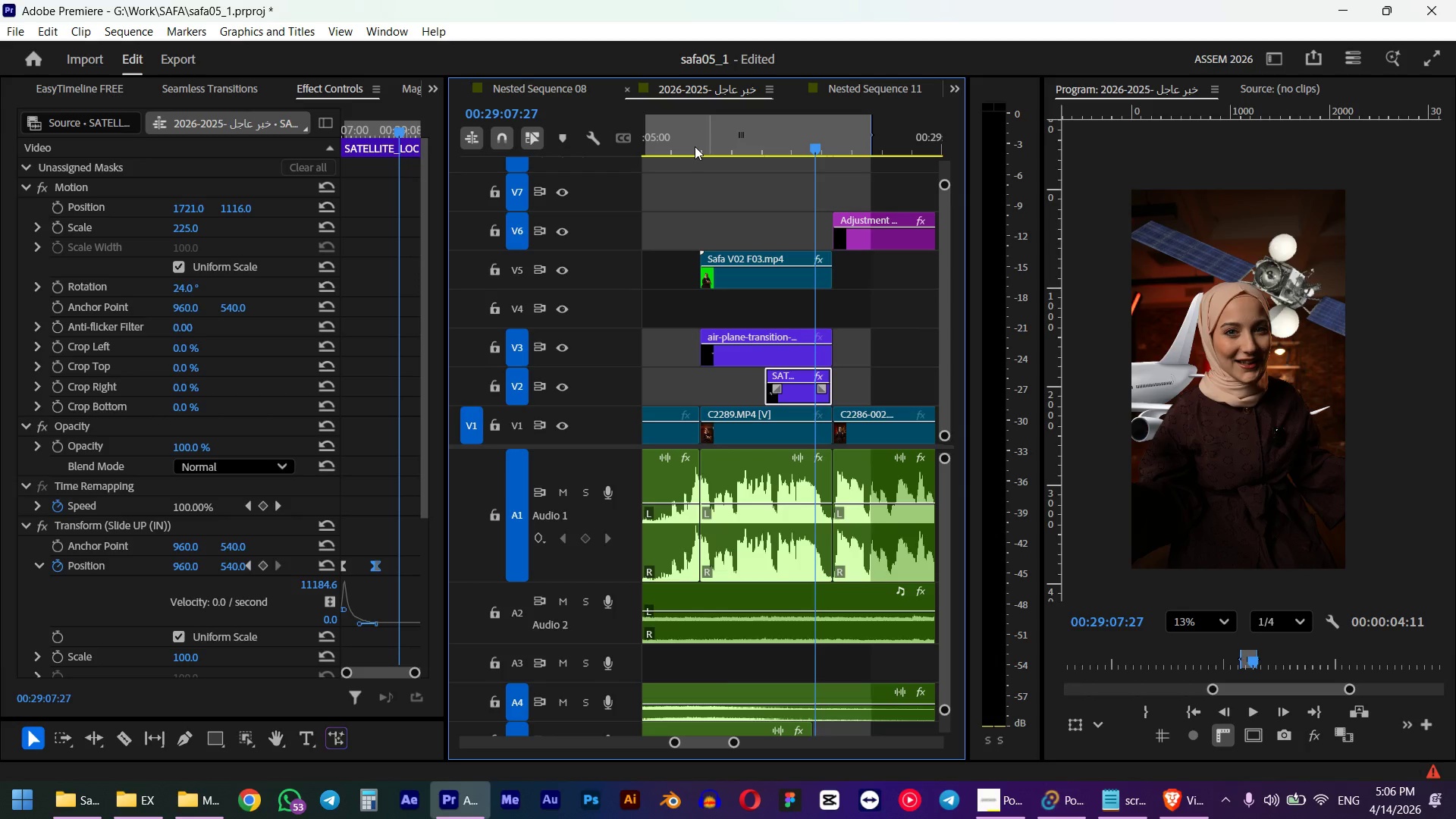 
key(Space)
 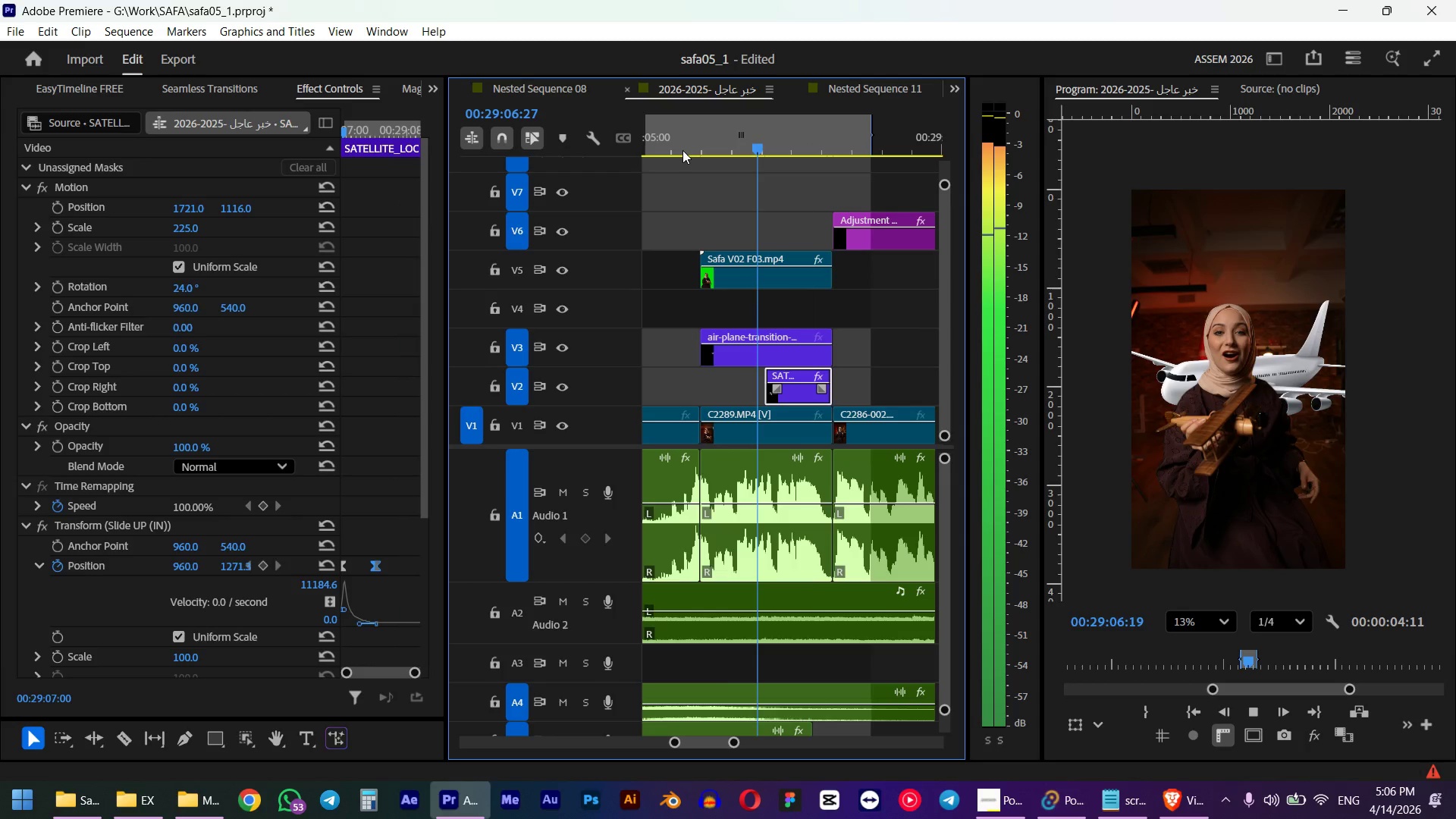 
left_click([682, 150])
 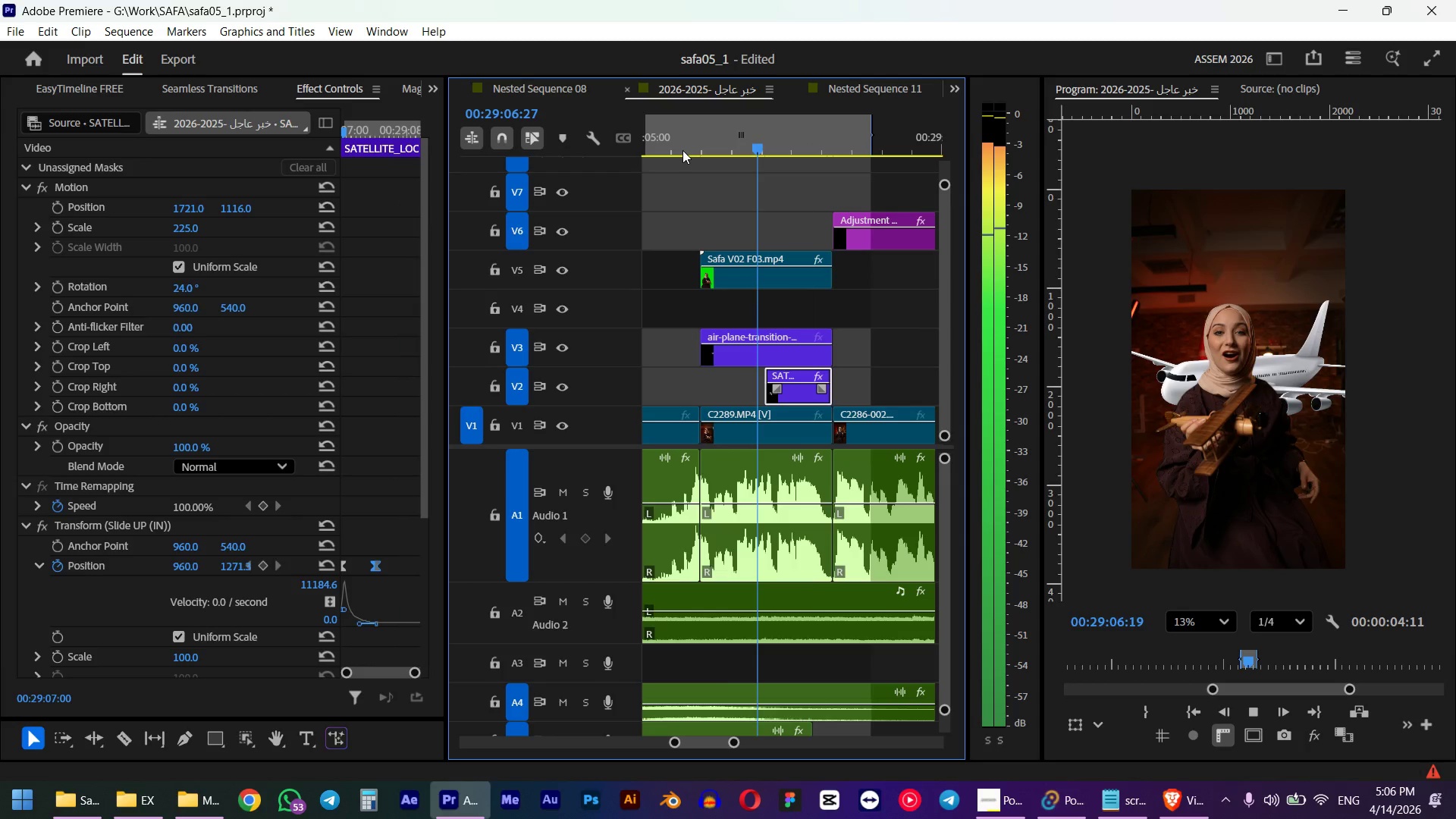 
key(Space)
 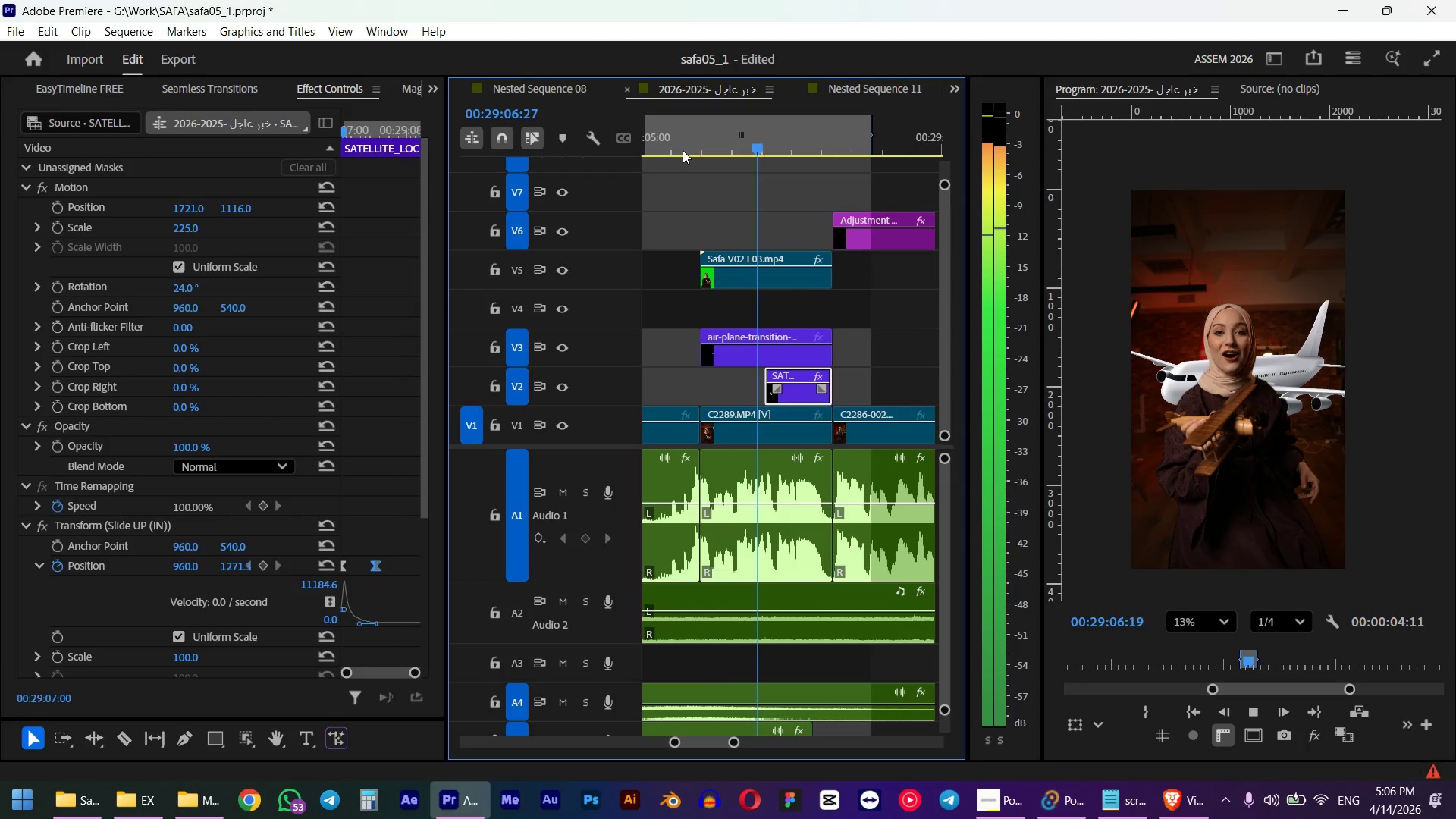 
key(Space)
 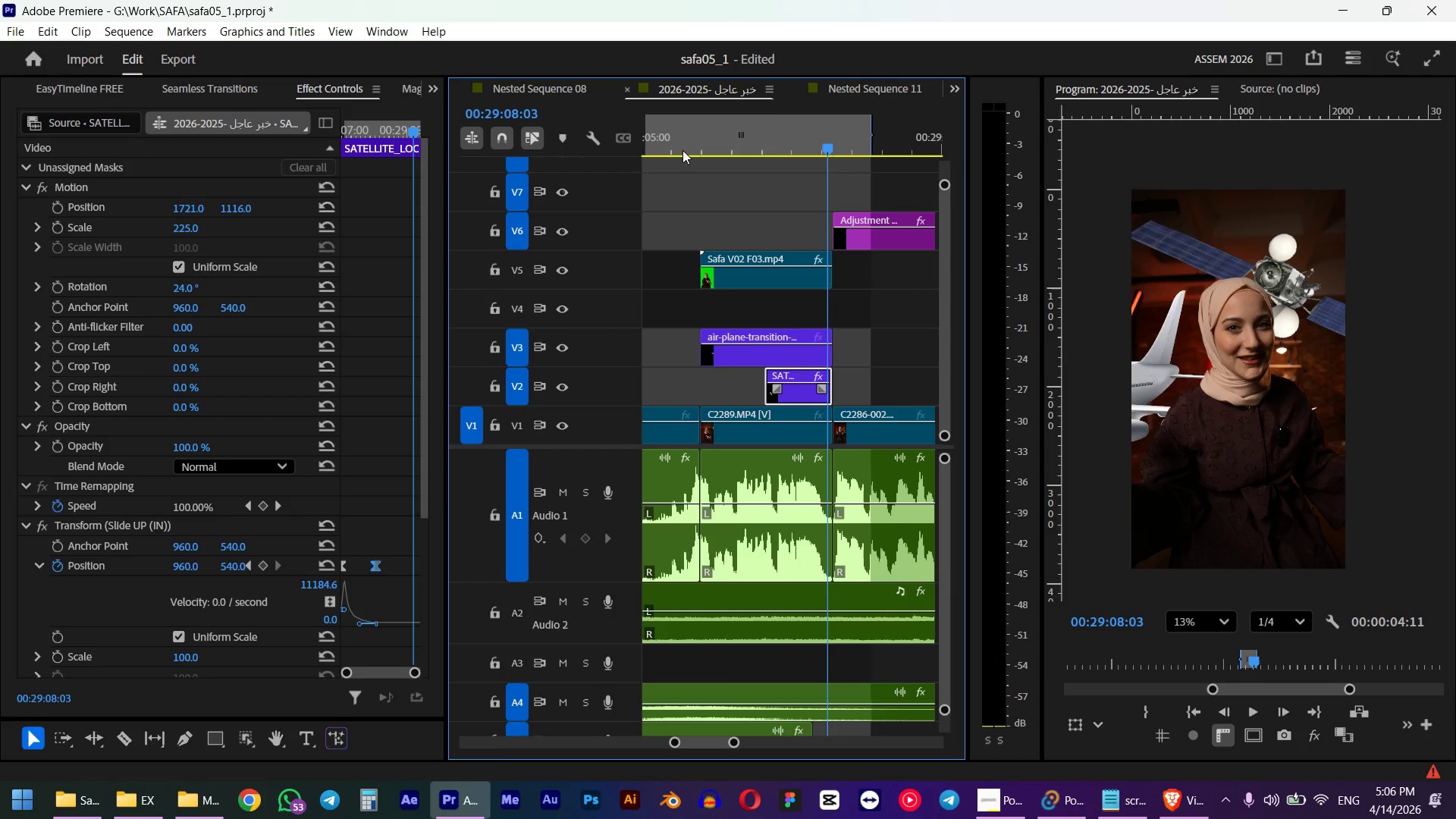 
key(Space)
 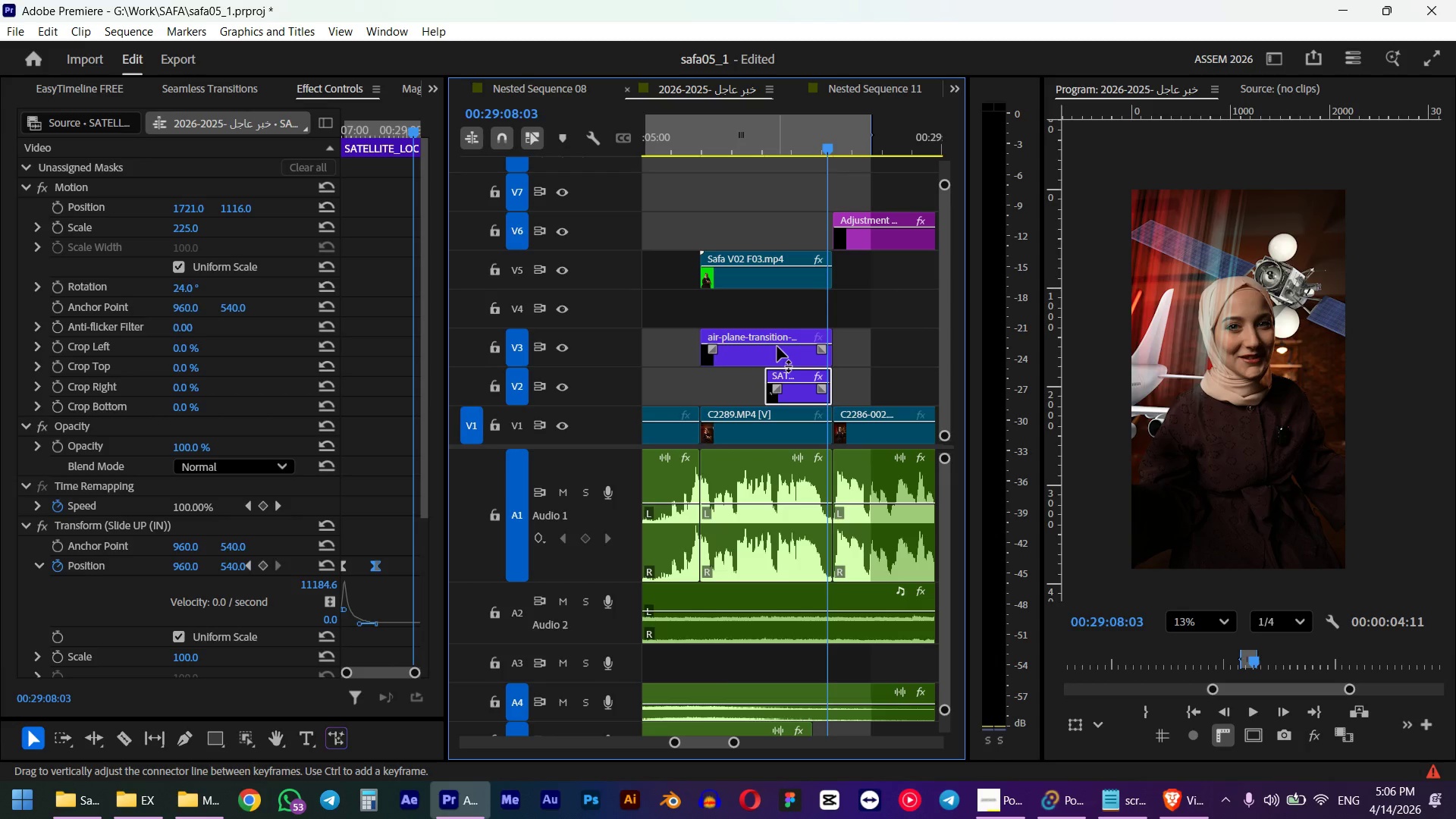 
key(Space)
 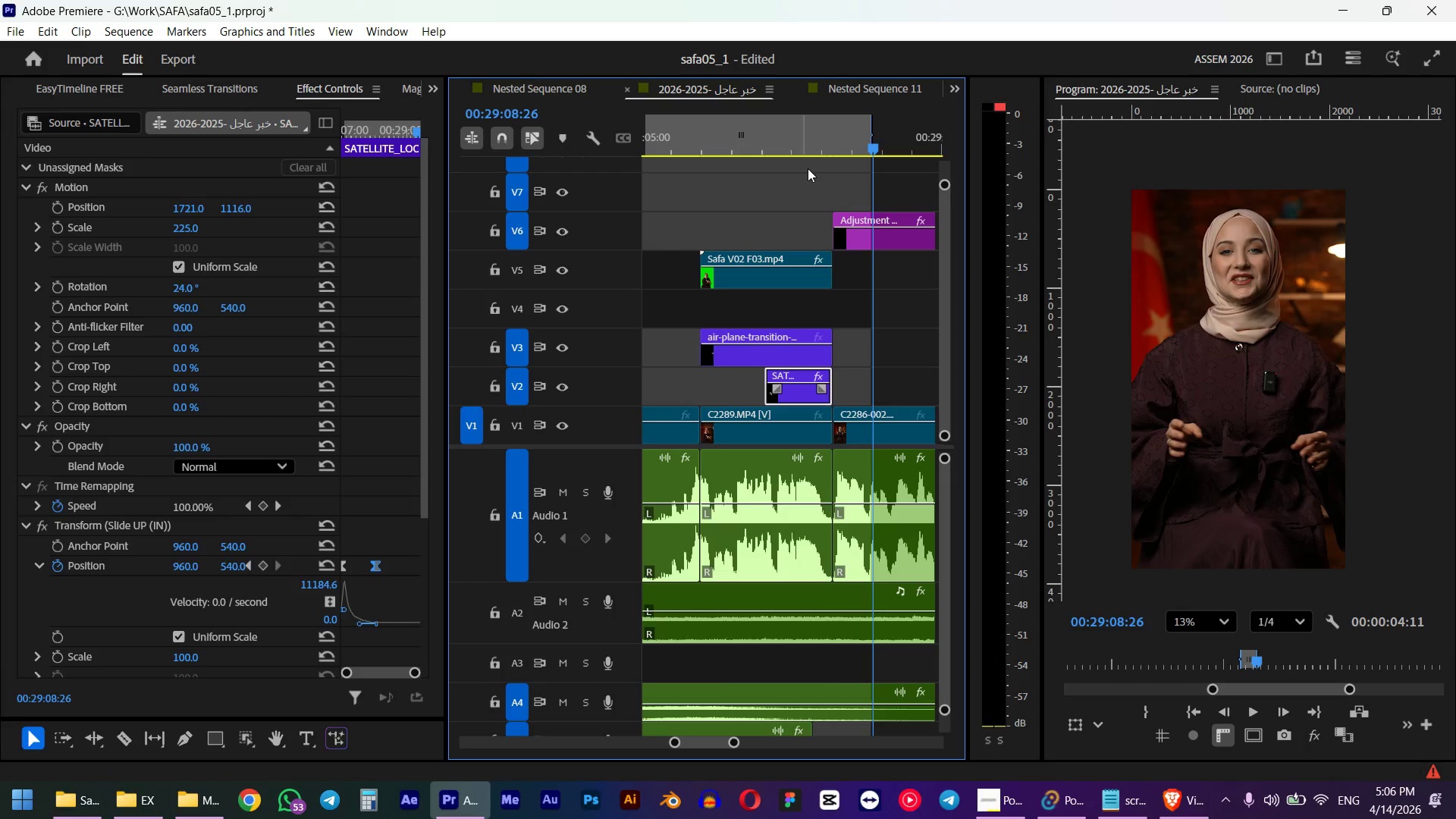 
left_click_drag(start_coordinate=[794, 137], to_coordinate=[833, 130])
 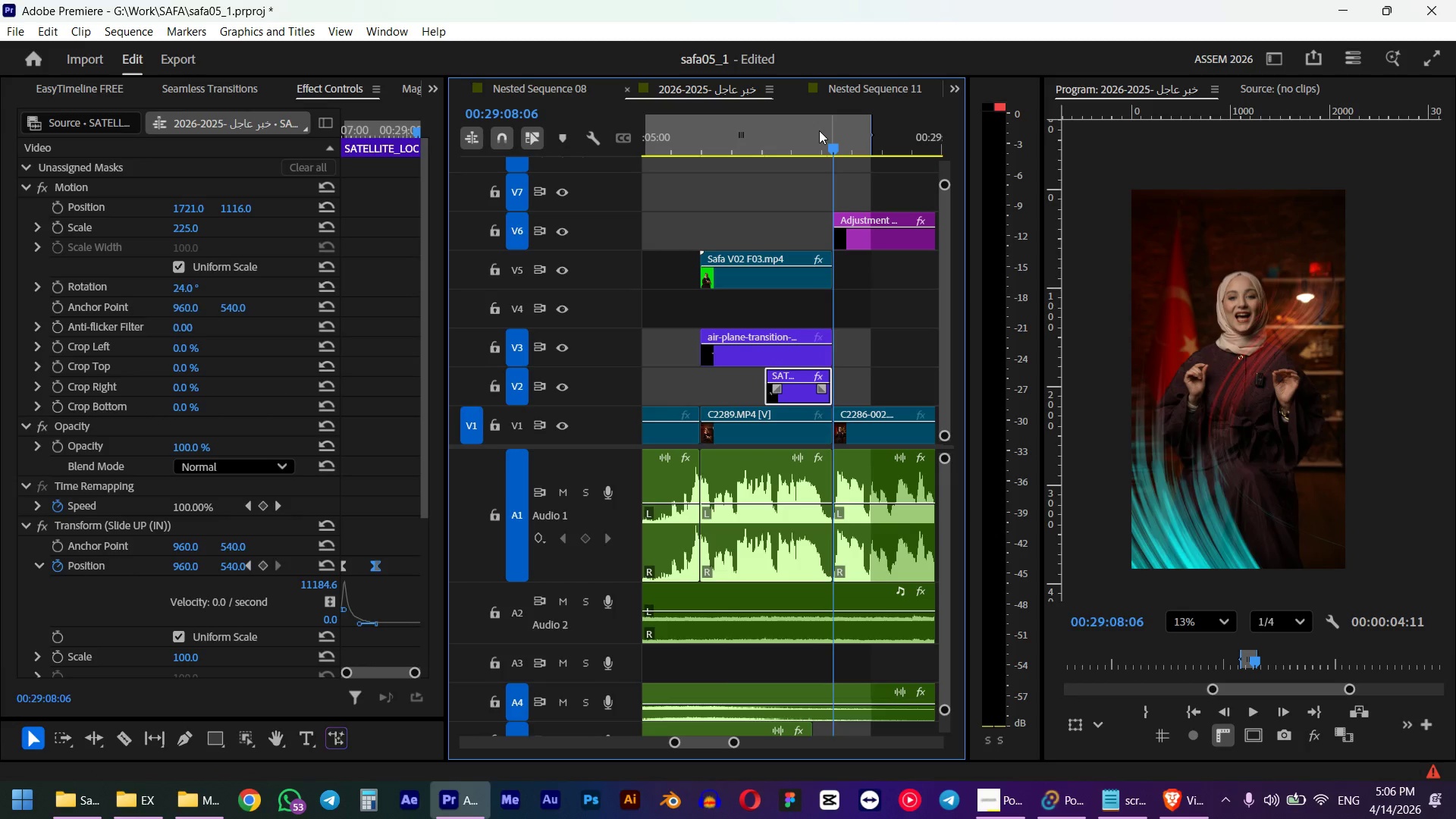 
hold_key(key=ShiftLeft, duration=1.28)
 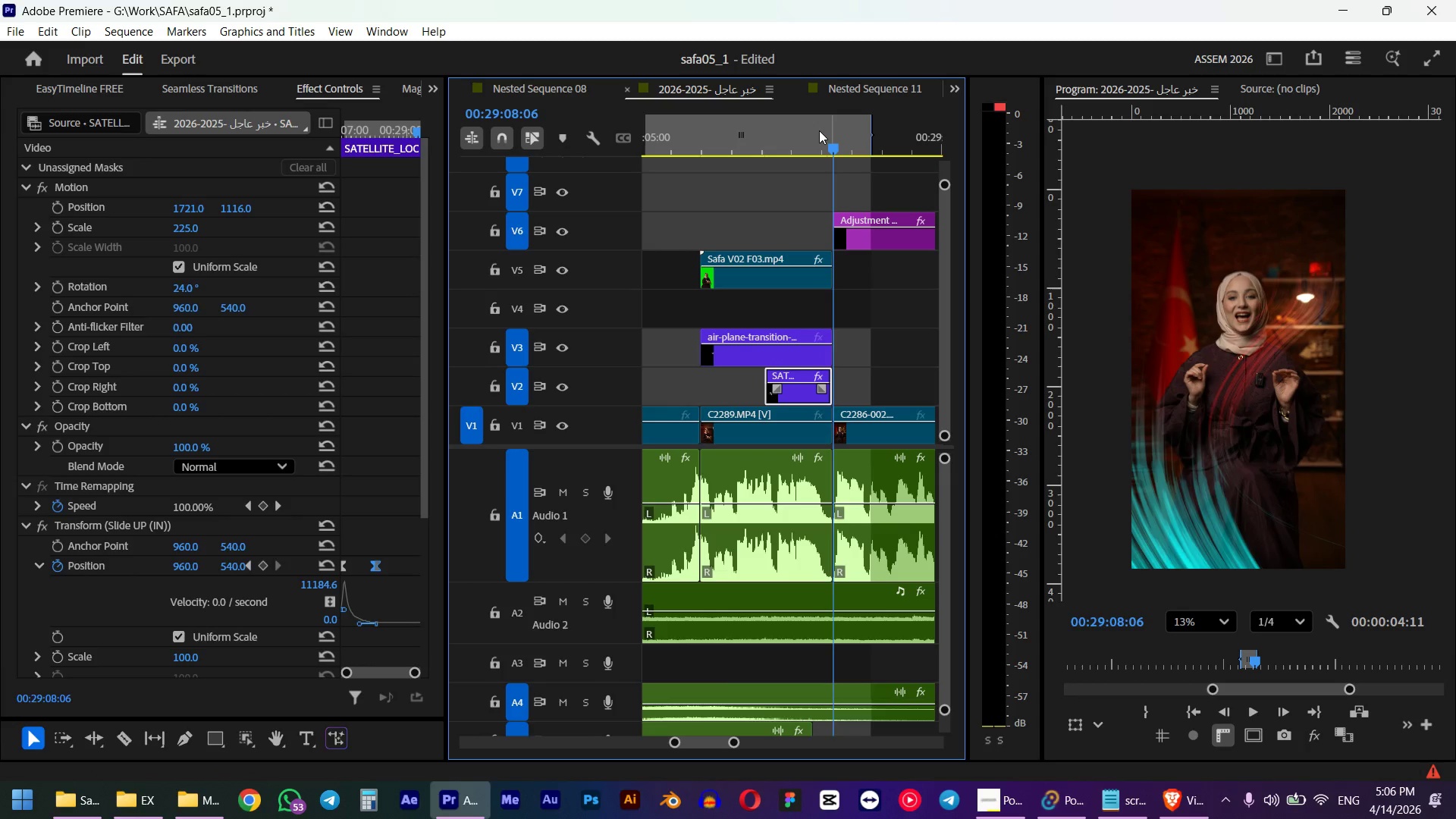 
left_click_drag(start_coordinate=[777, 130], to_coordinate=[770, 130])
 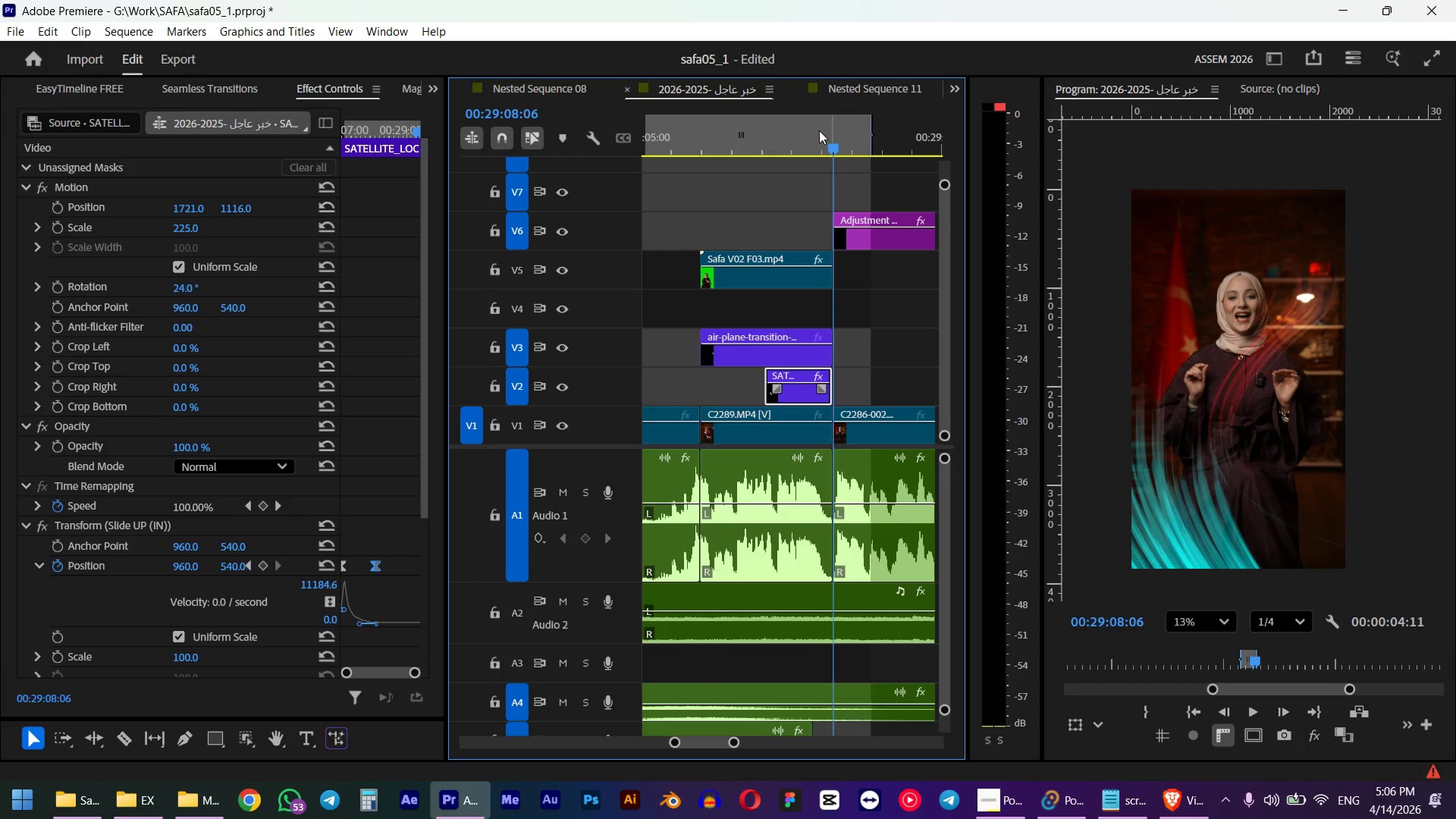 
double_click([714, 134])
 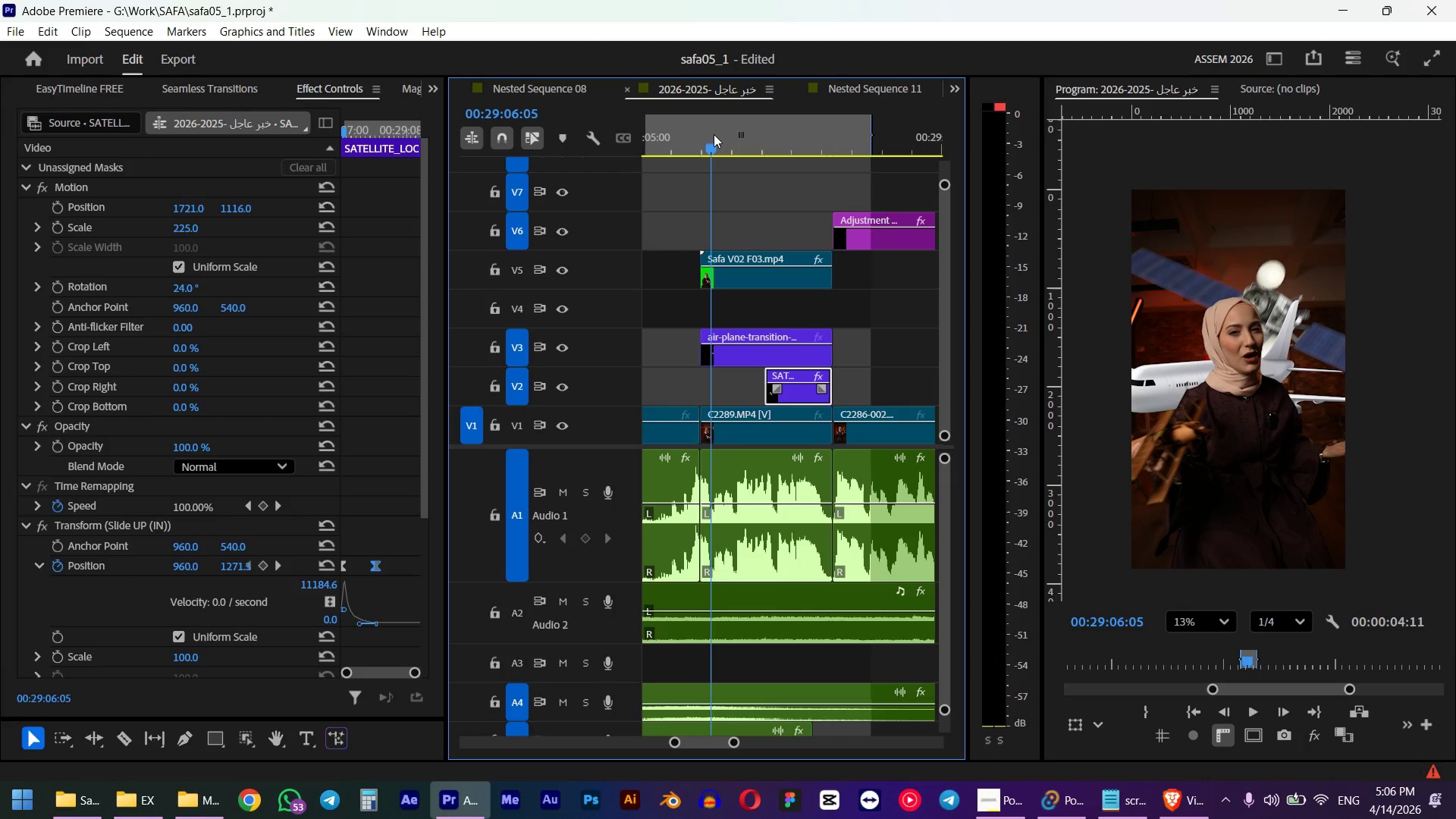 
key(Space)
 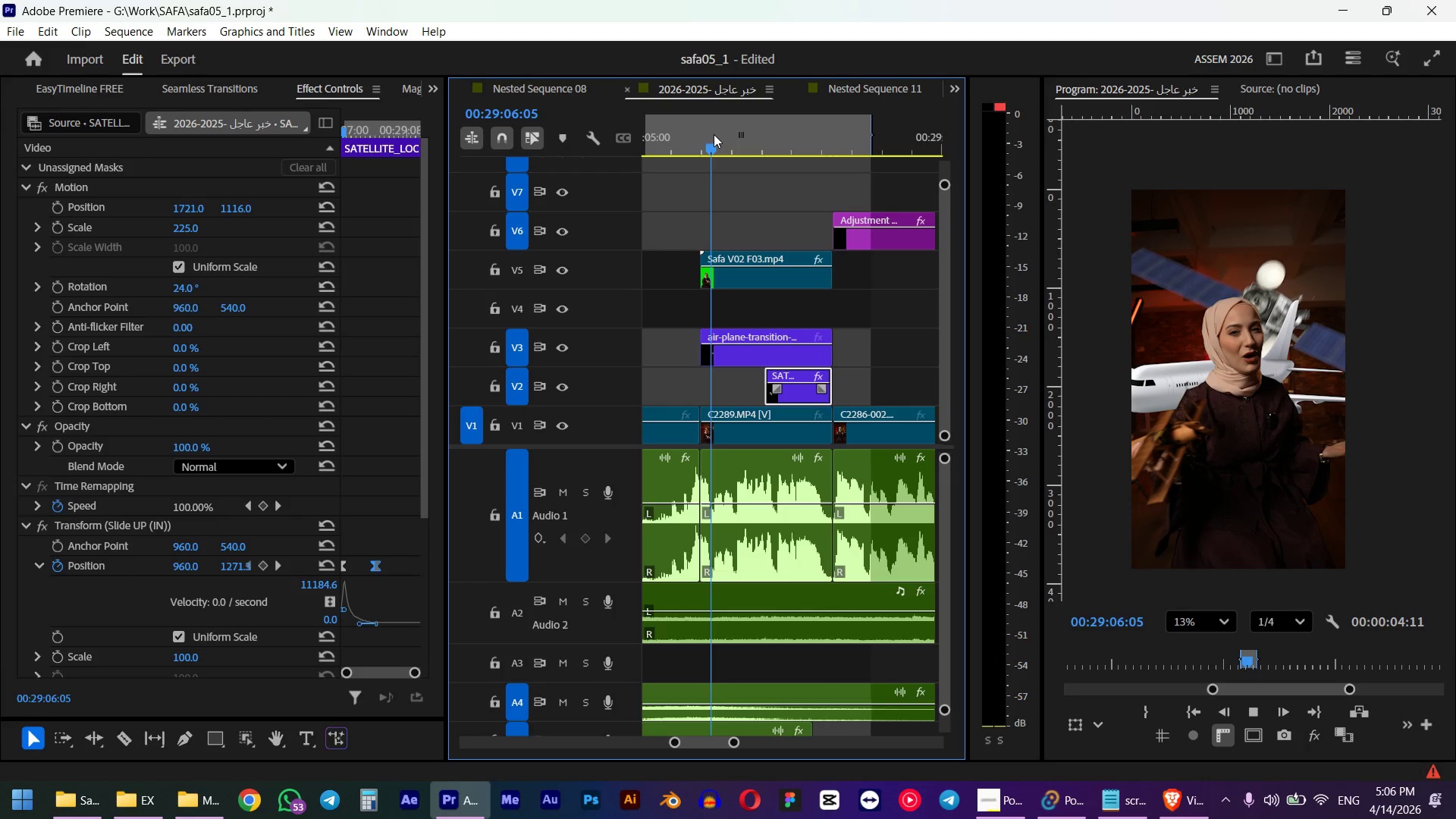 
key(Space)
 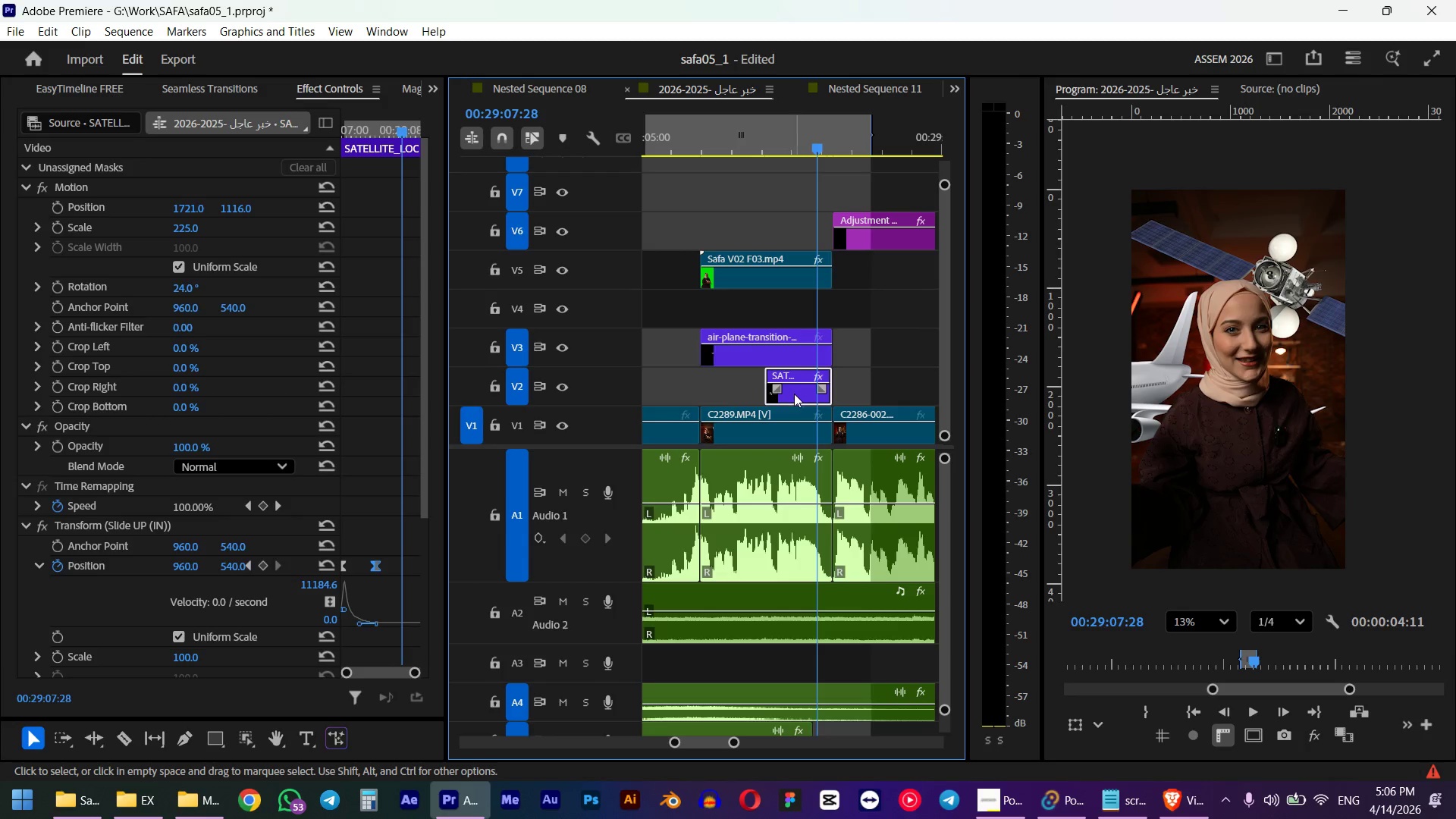 
left_click([433, 85])
 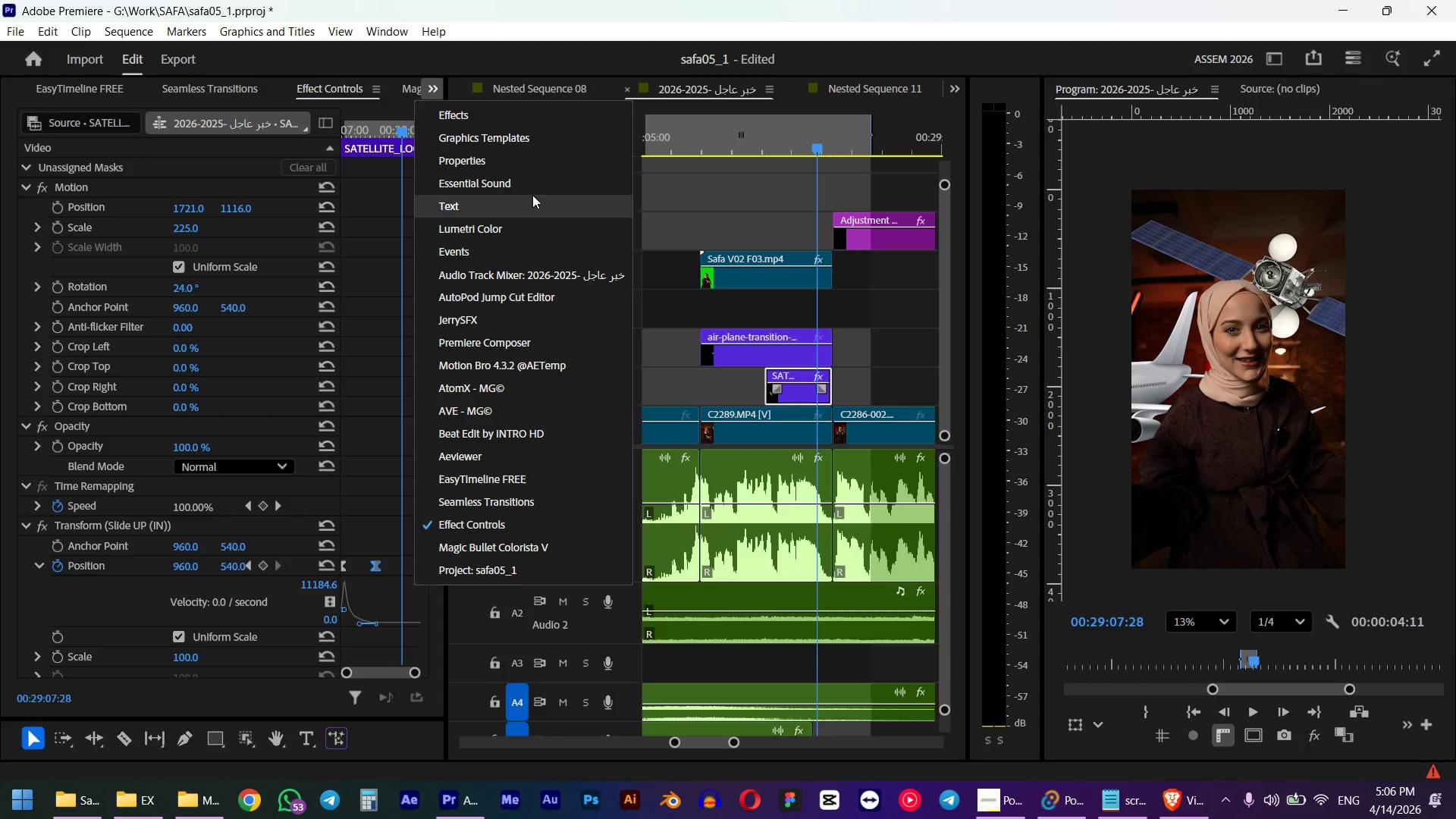 
left_click([526, 235])
 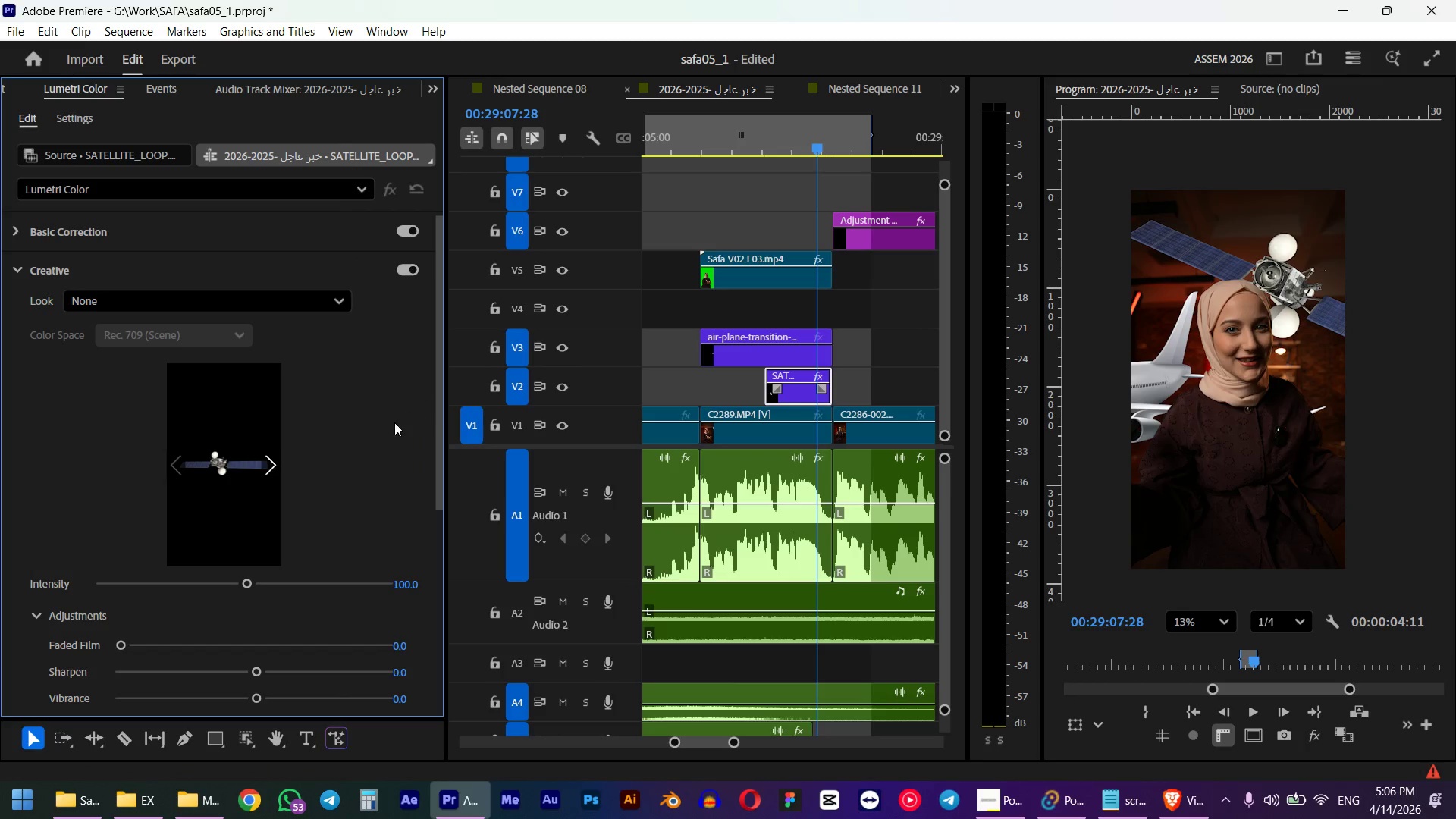 
scroll: coordinate [365, 431], scroll_direction: up, amount: 5.0
 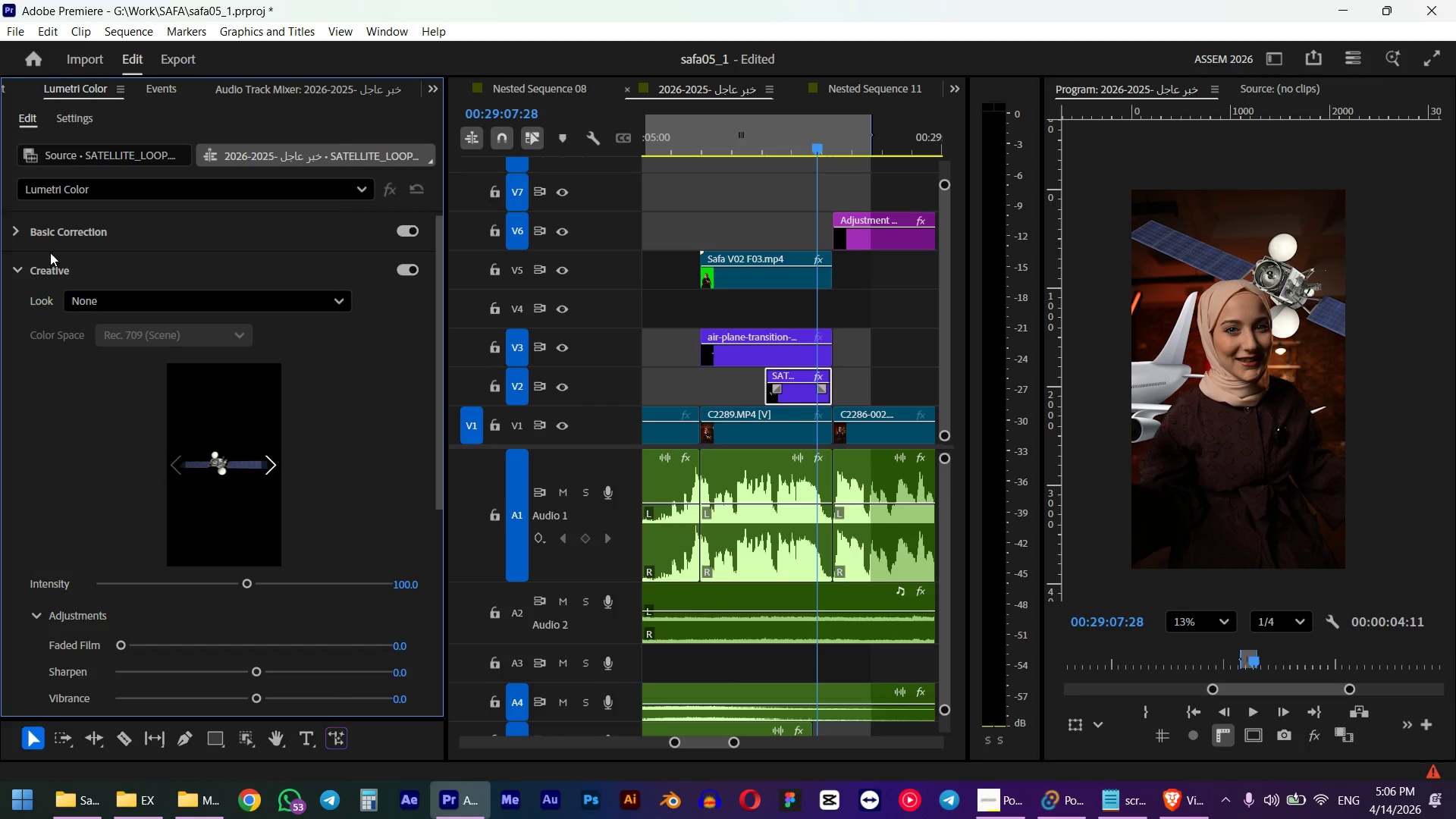 
left_click([14, 227])
 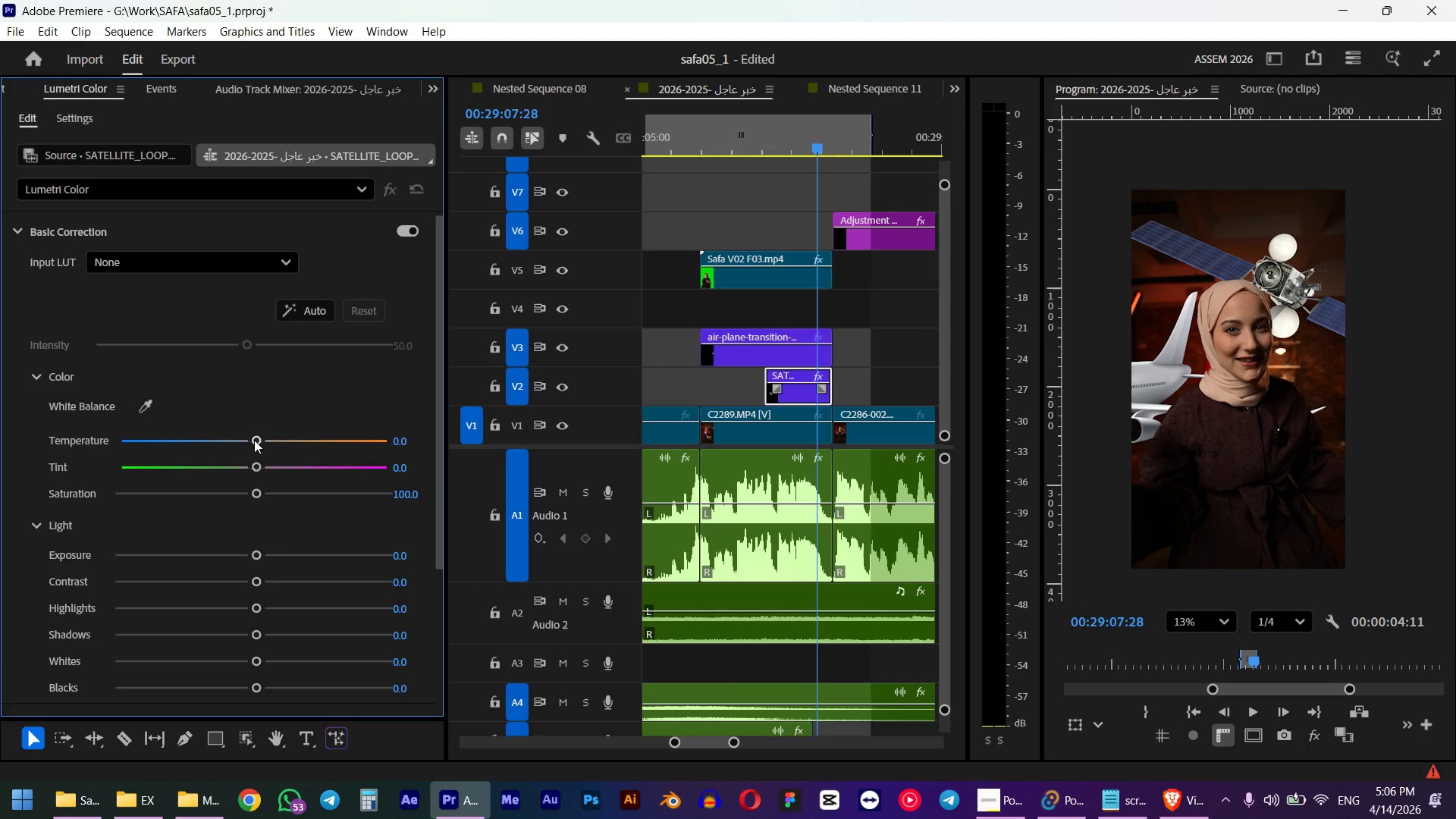 
left_click_drag(start_coordinate=[254, 440], to_coordinate=[302, 425])
 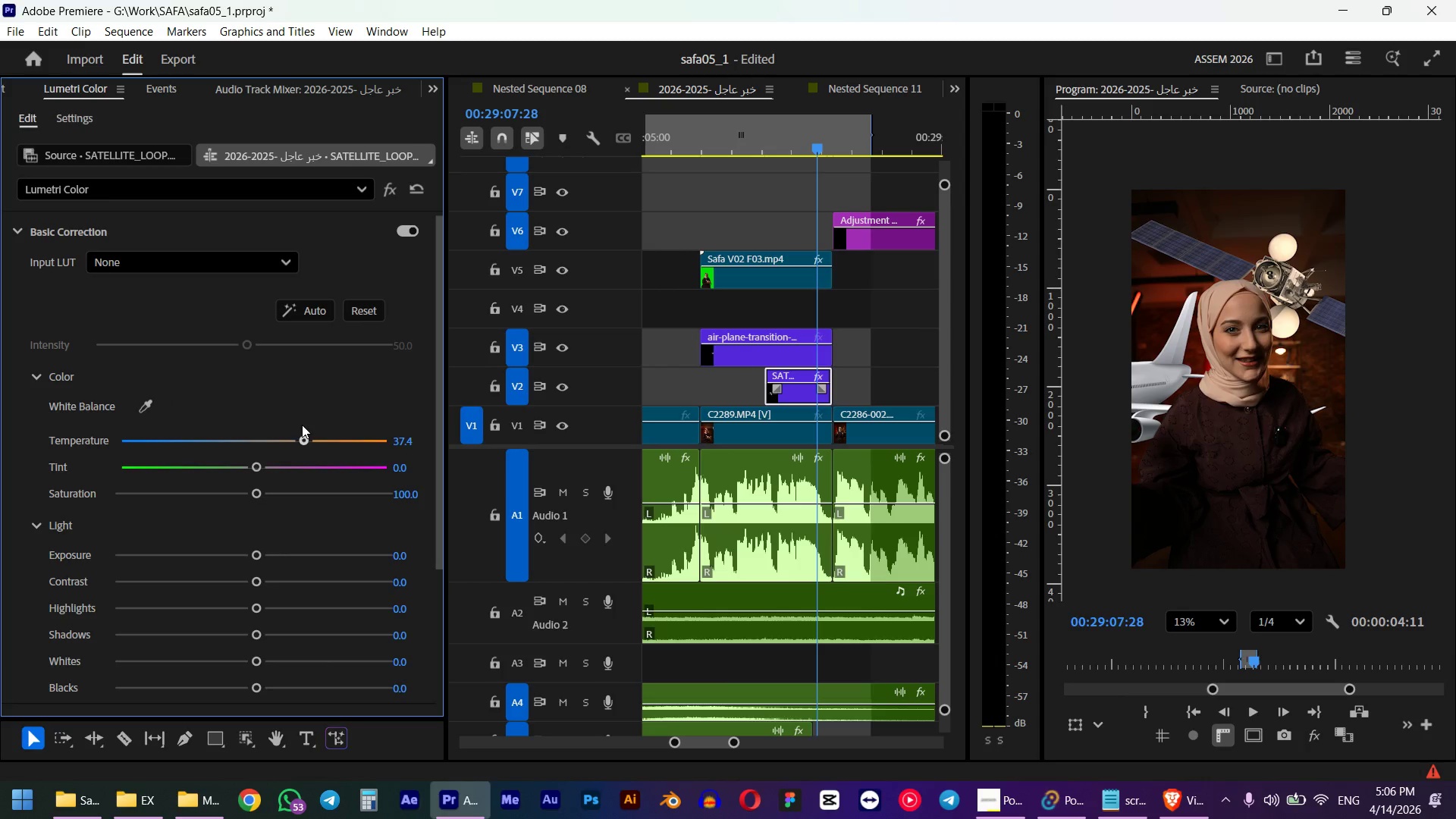 
scroll: coordinate [83, 607], scroll_direction: down, amount: 1.0
 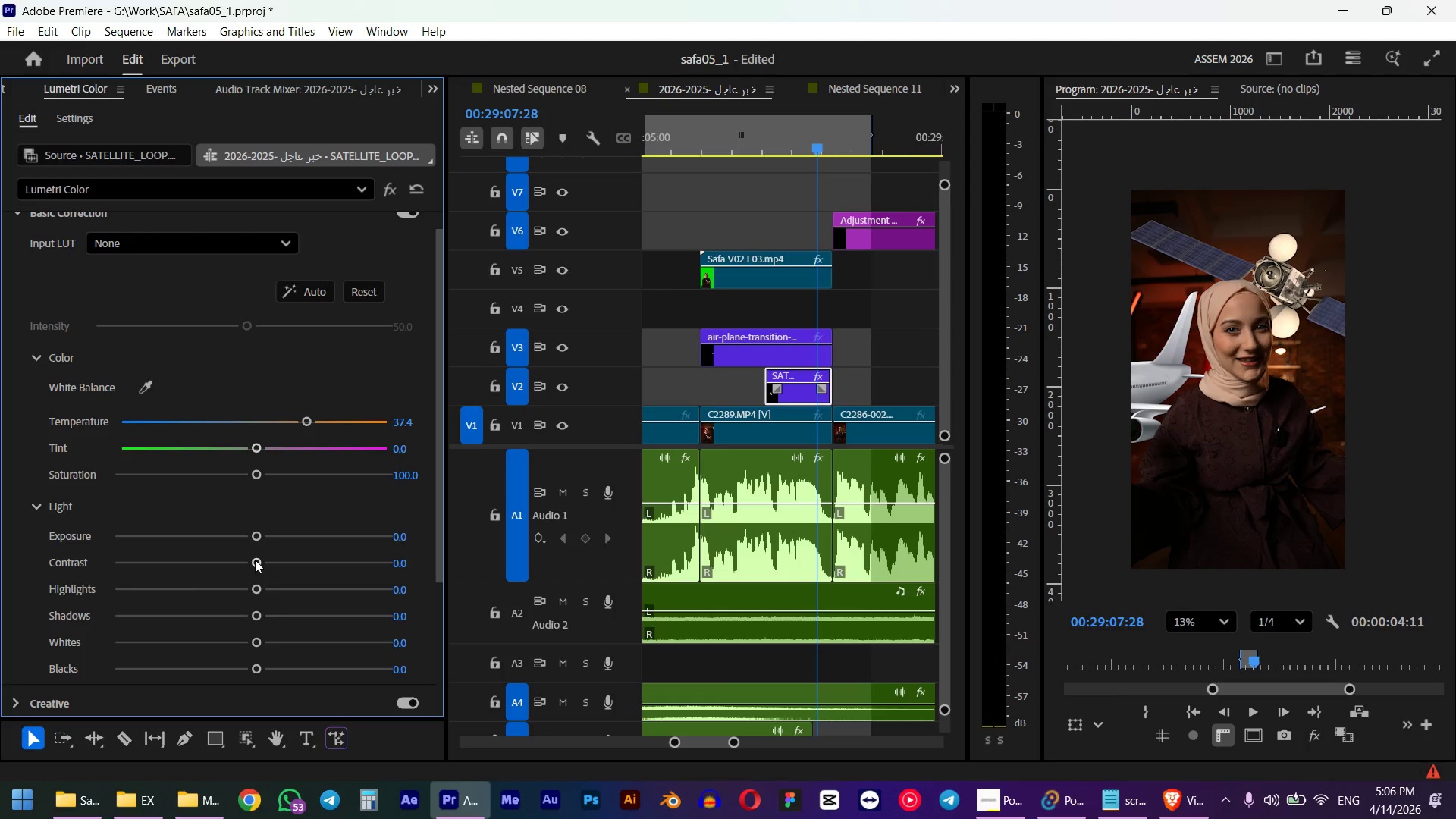 
left_click_drag(start_coordinate=[255, 560], to_coordinate=[234, 559])
 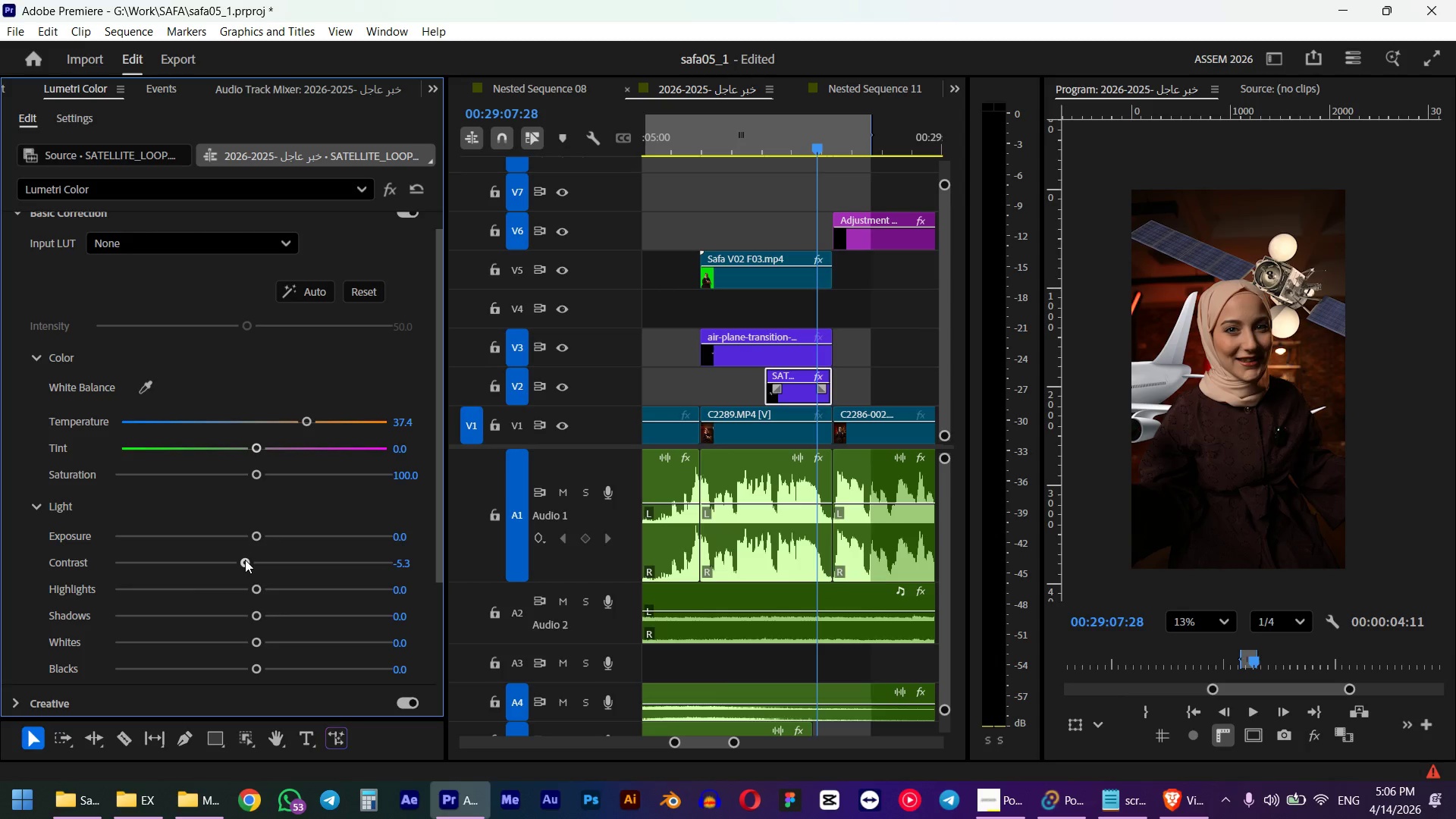 
left_click_drag(start_coordinate=[256, 590], to_coordinate=[215, 585])
 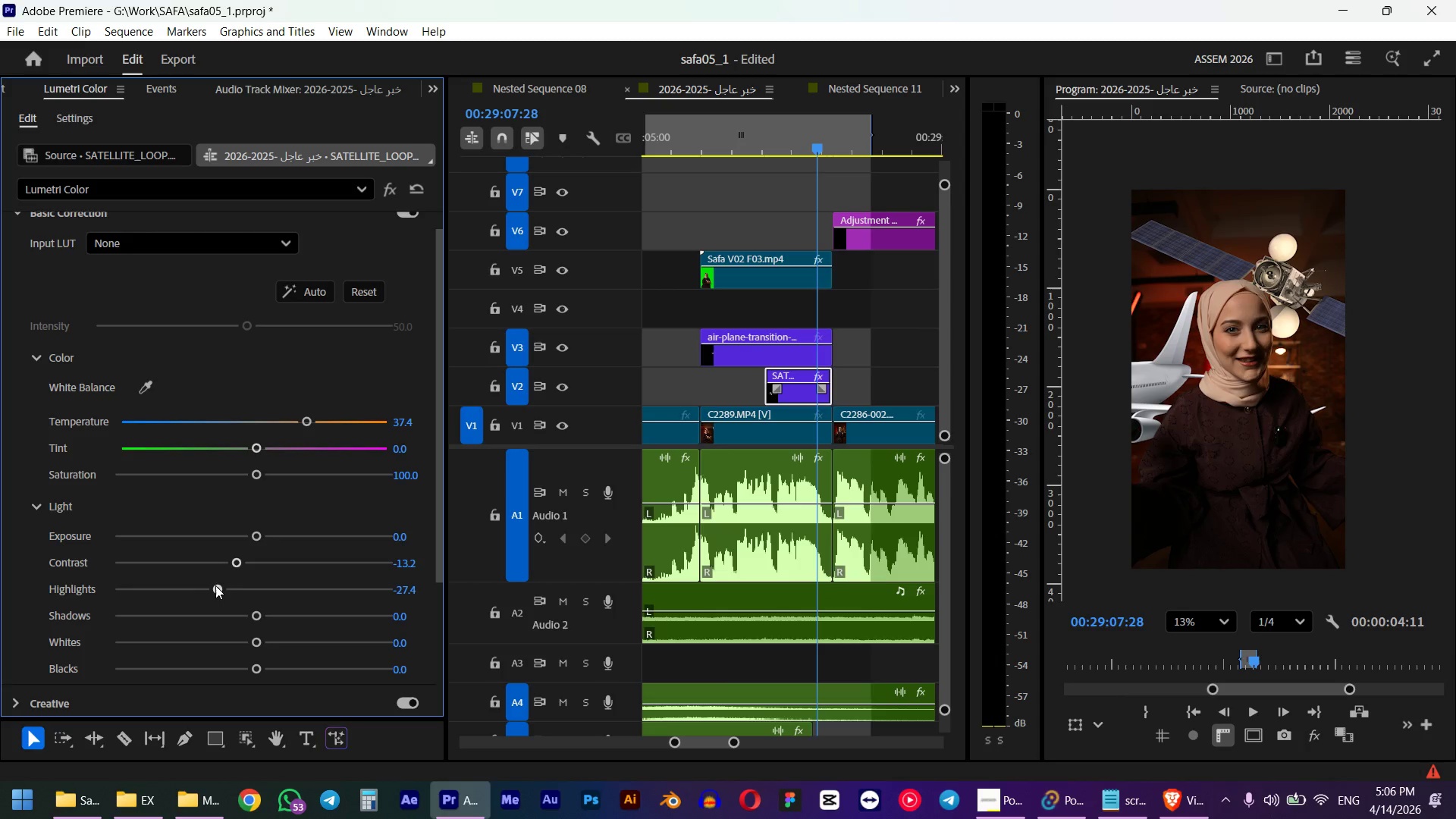 
left_click_drag(start_coordinate=[256, 624], to_coordinate=[177, 623])
 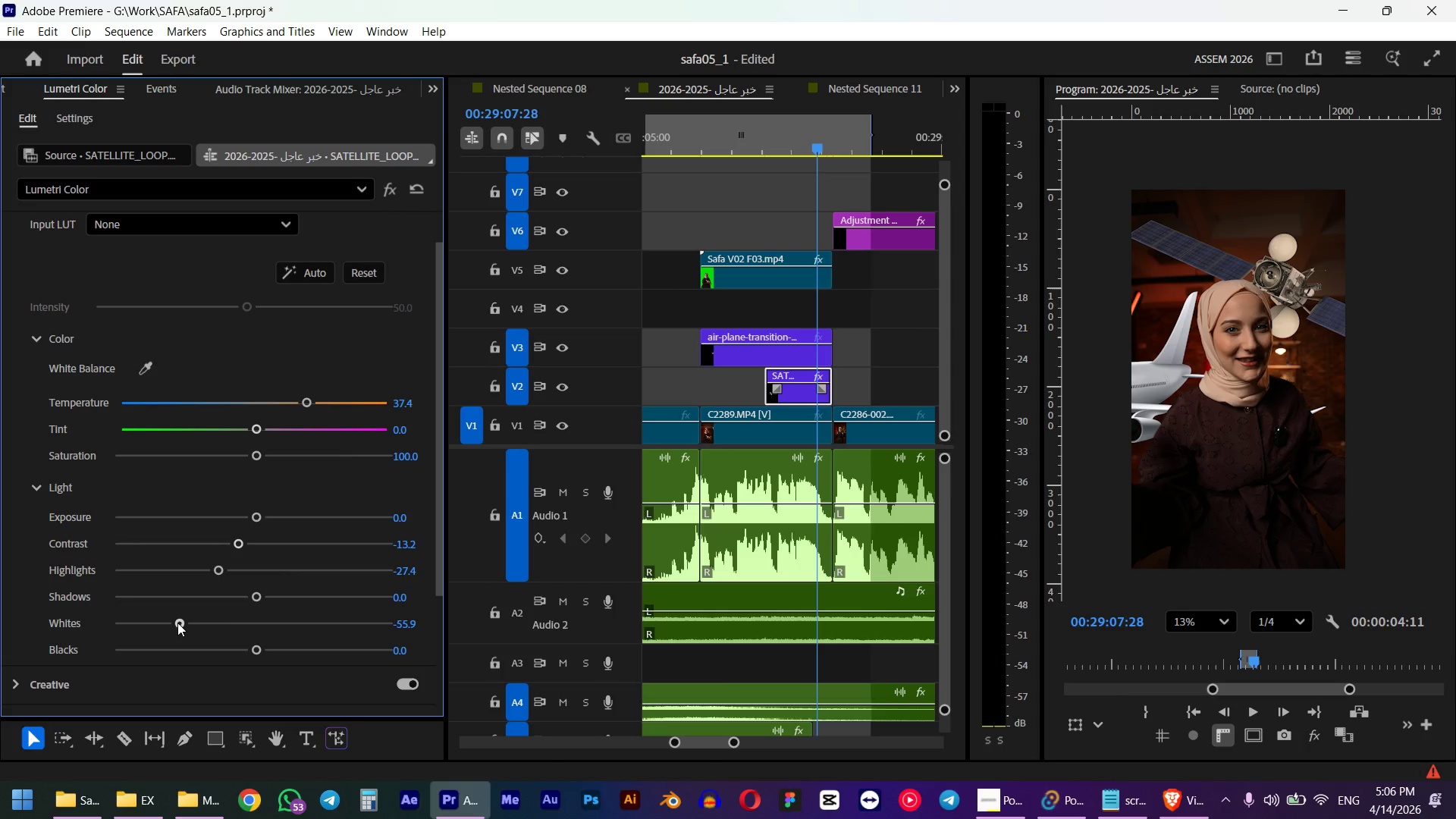 
scroll: coordinate [215, 624], scroll_direction: down, amount: 9.0
 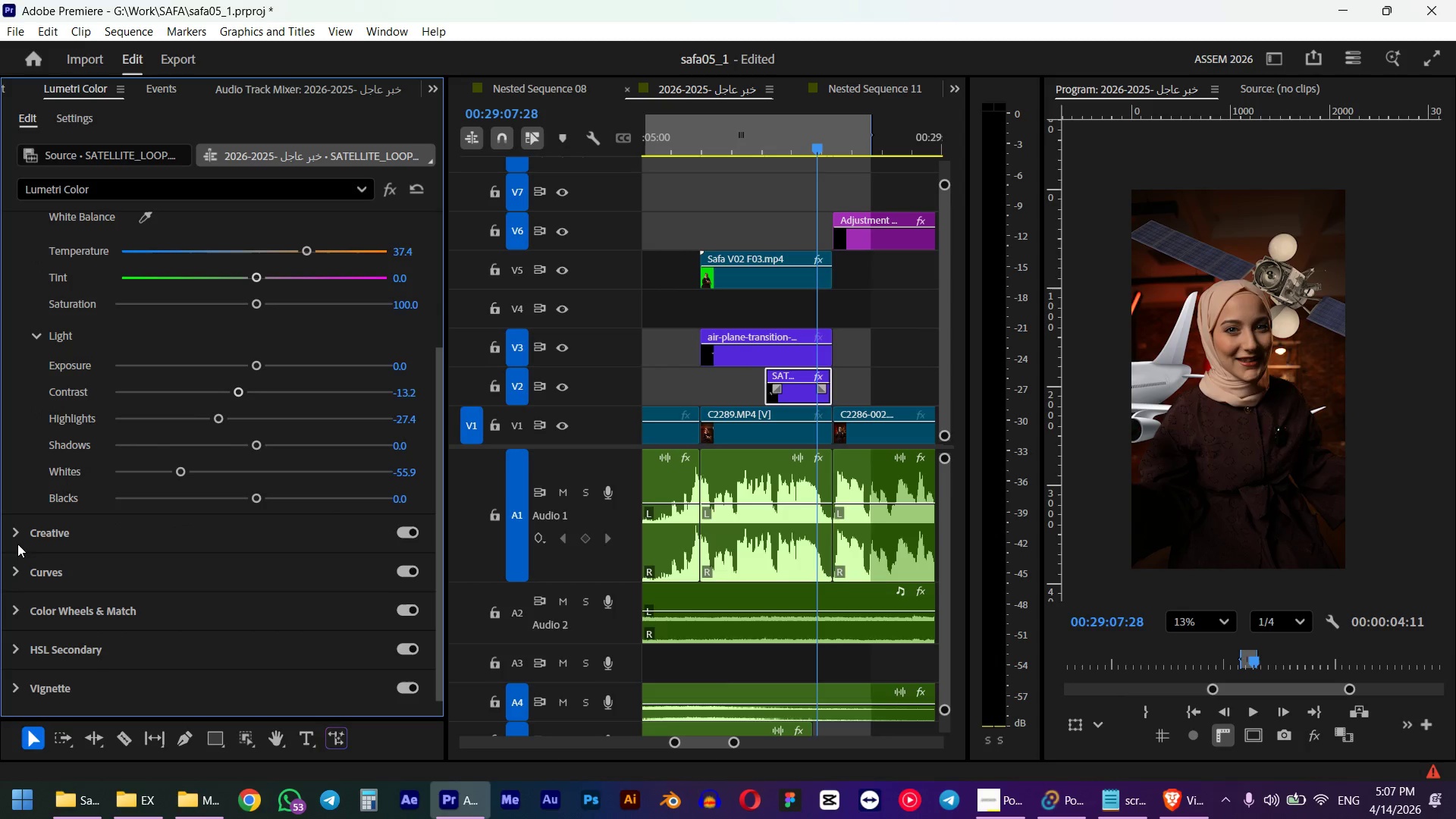 
left_click([15, 537])
 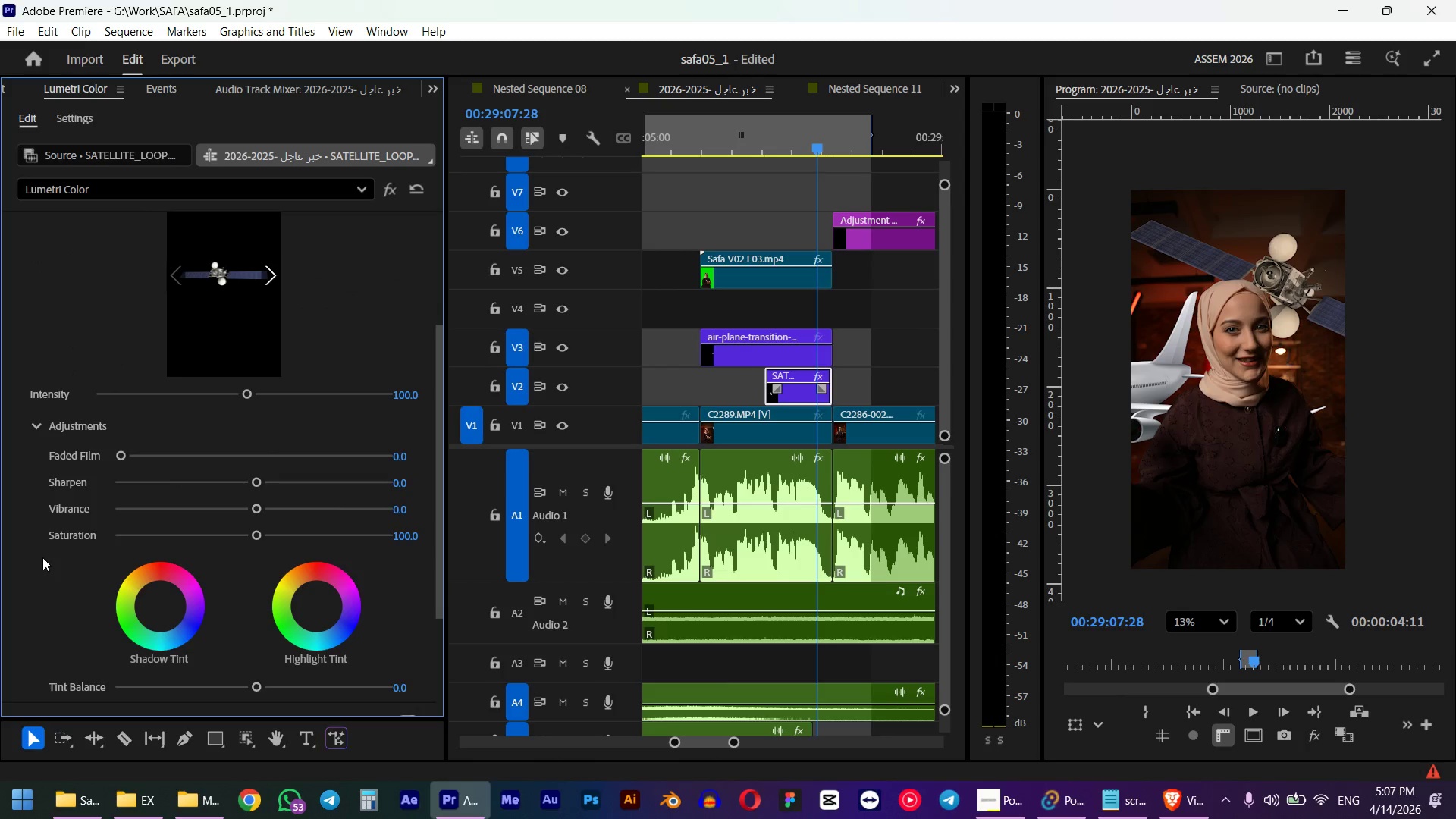 
scroll: coordinate [49, 560], scroll_direction: down, amount: 1.0
 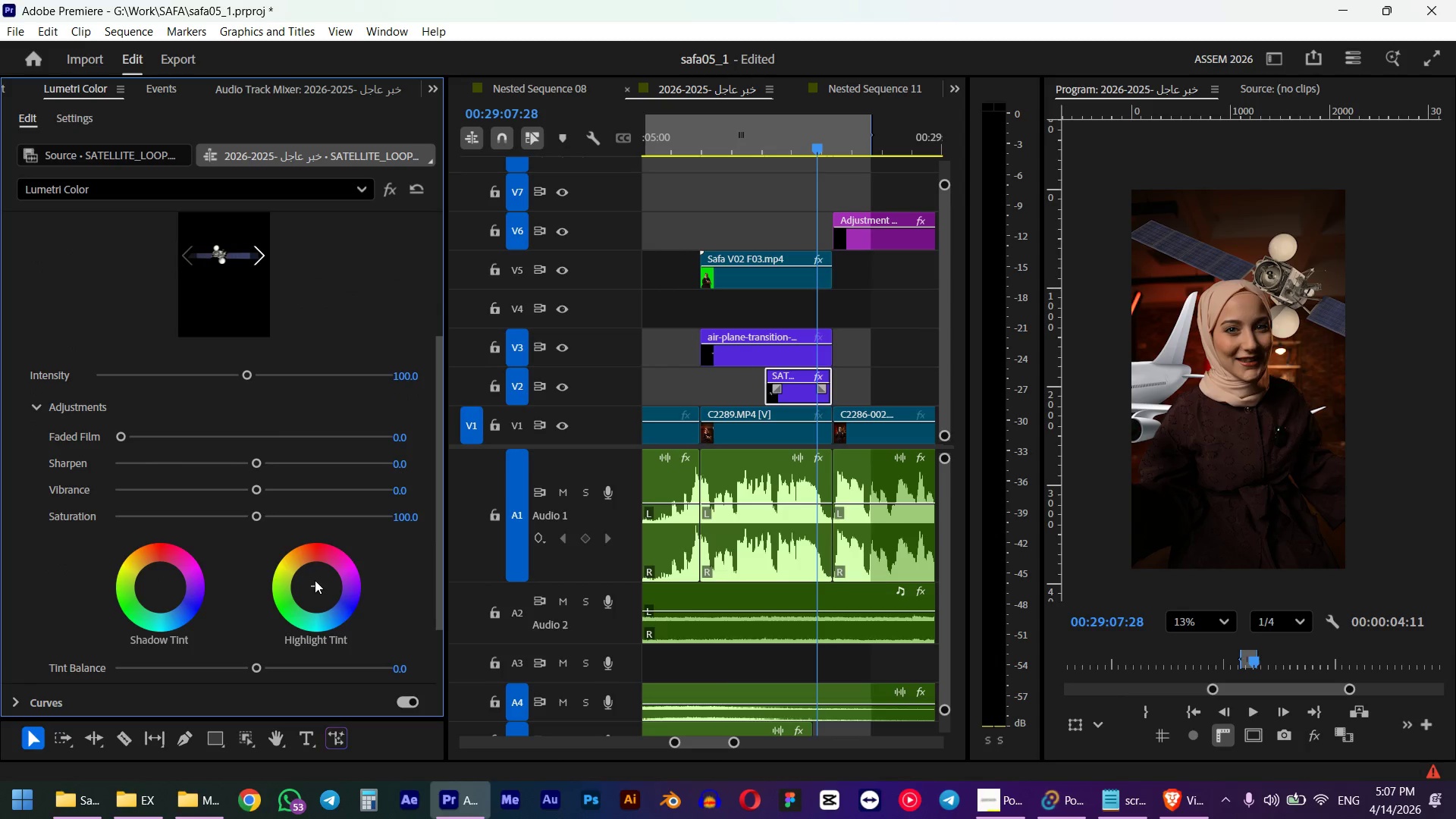 
left_click_drag(start_coordinate=[312, 584], to_coordinate=[83, 375])
 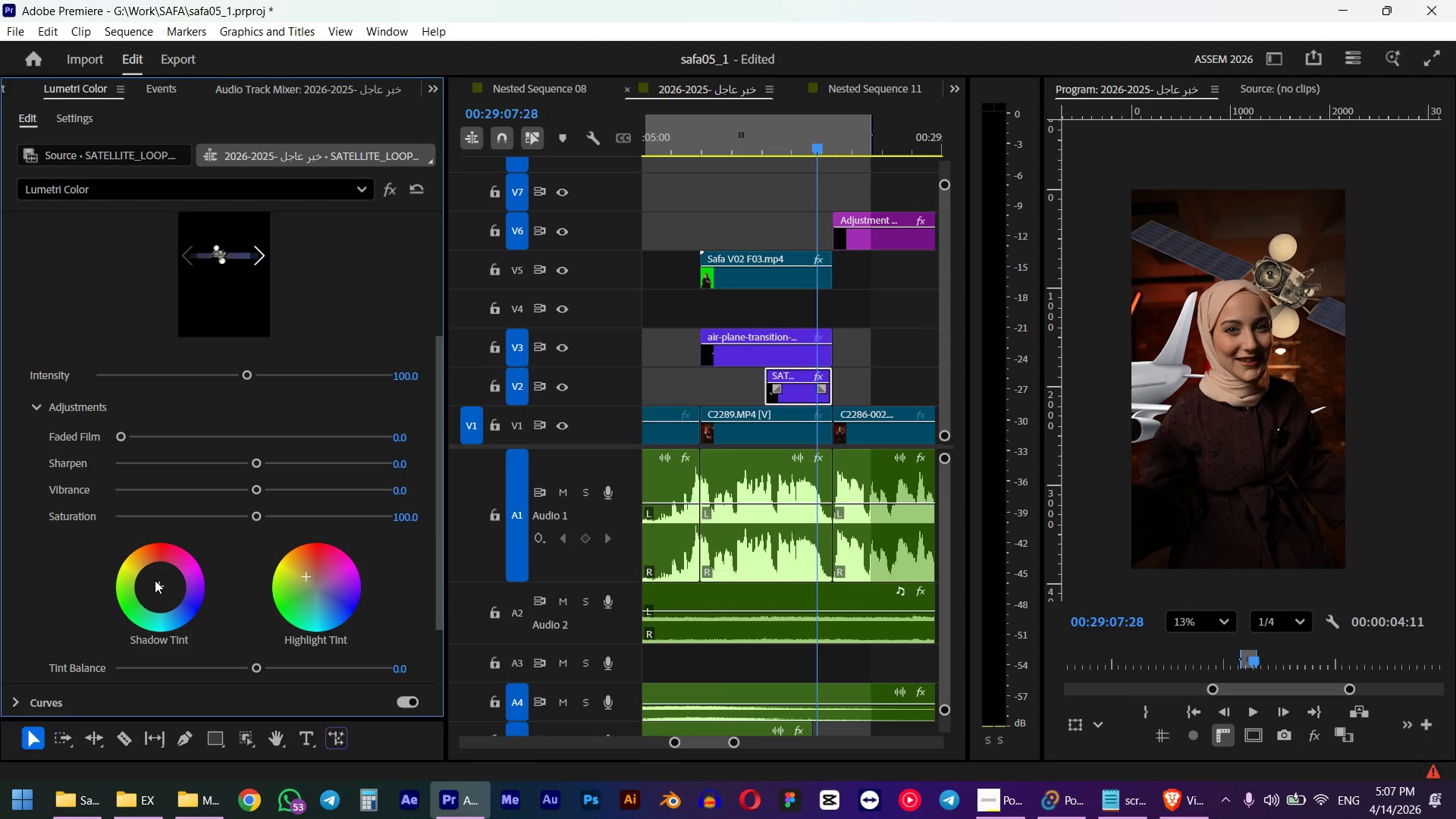 
left_click_drag(start_coordinate=[155, 584], to_coordinate=[82, 453])
 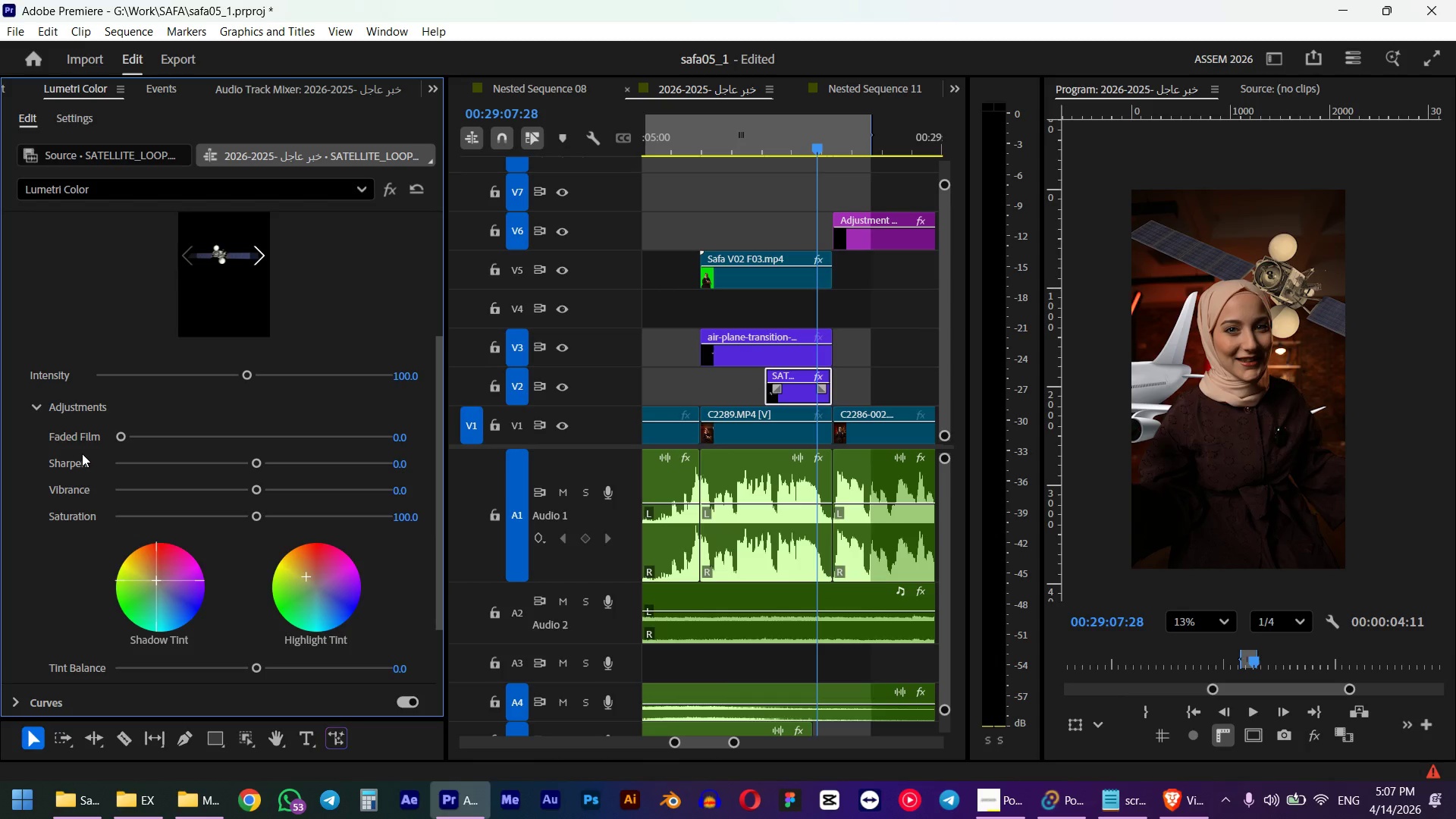 
key(Shift+5)
 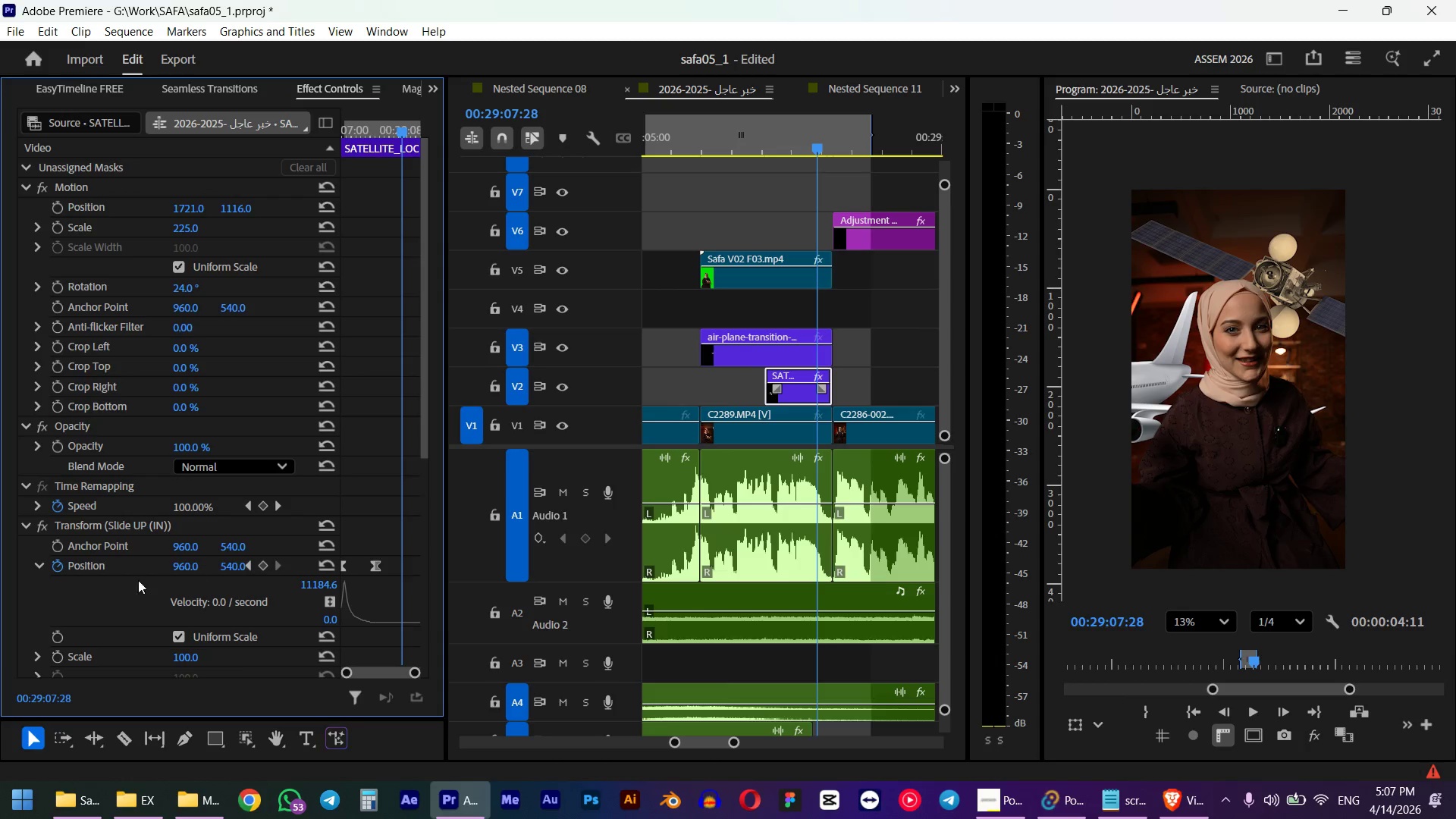 
scroll: coordinate [94, 584], scroll_direction: down, amount: 23.0
 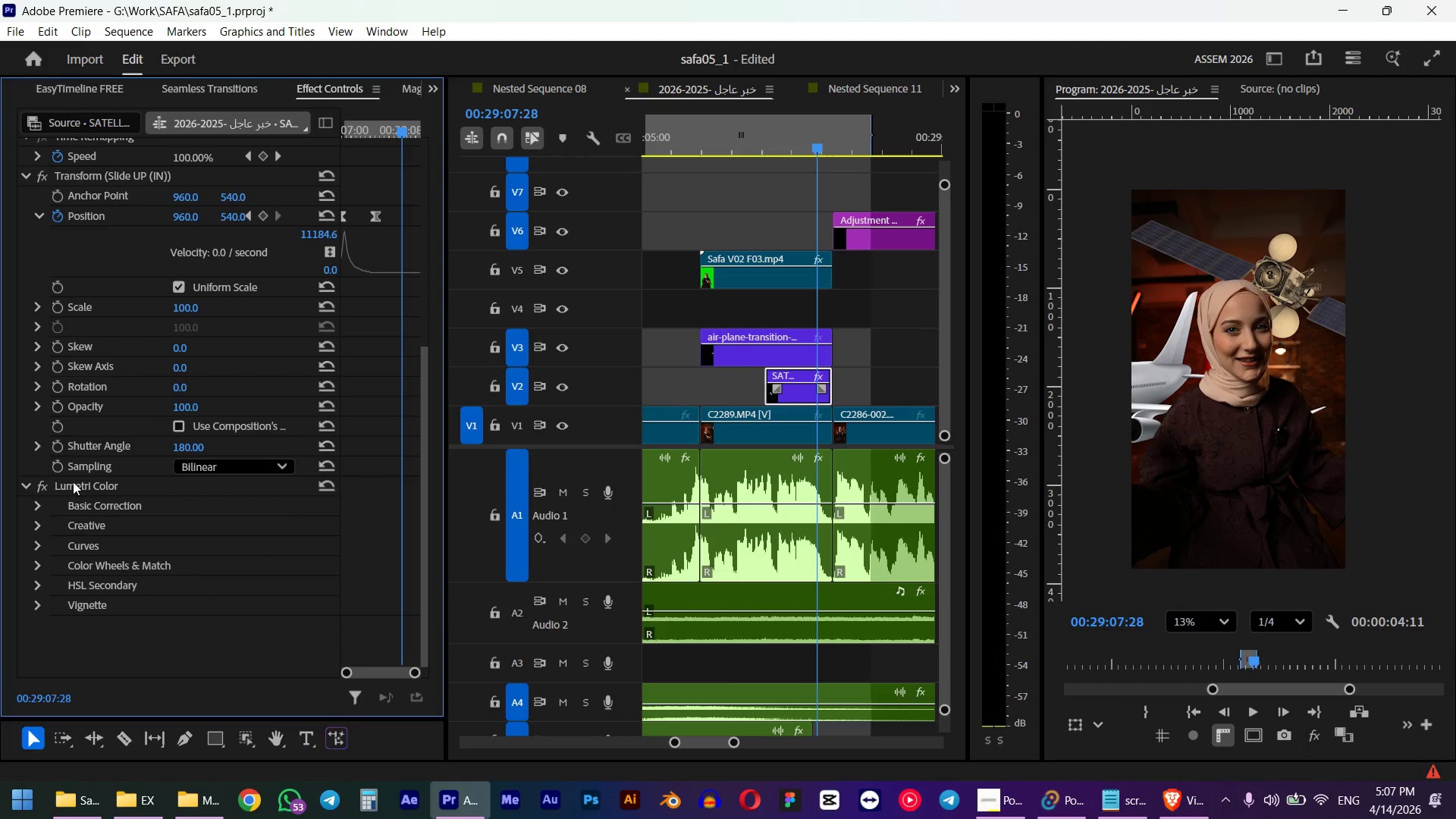 
left_click([73, 479])
 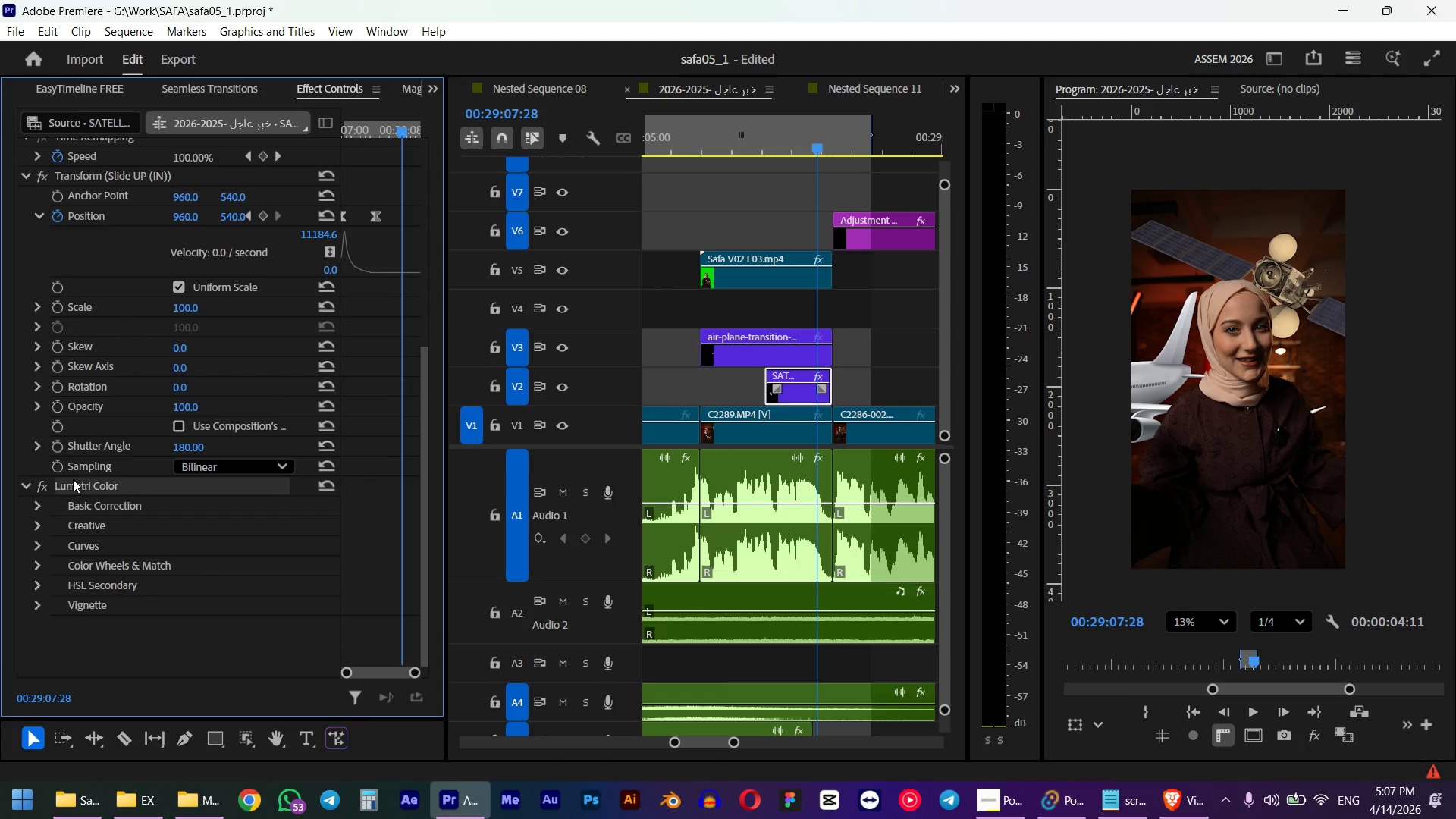 
key(Control+C)
 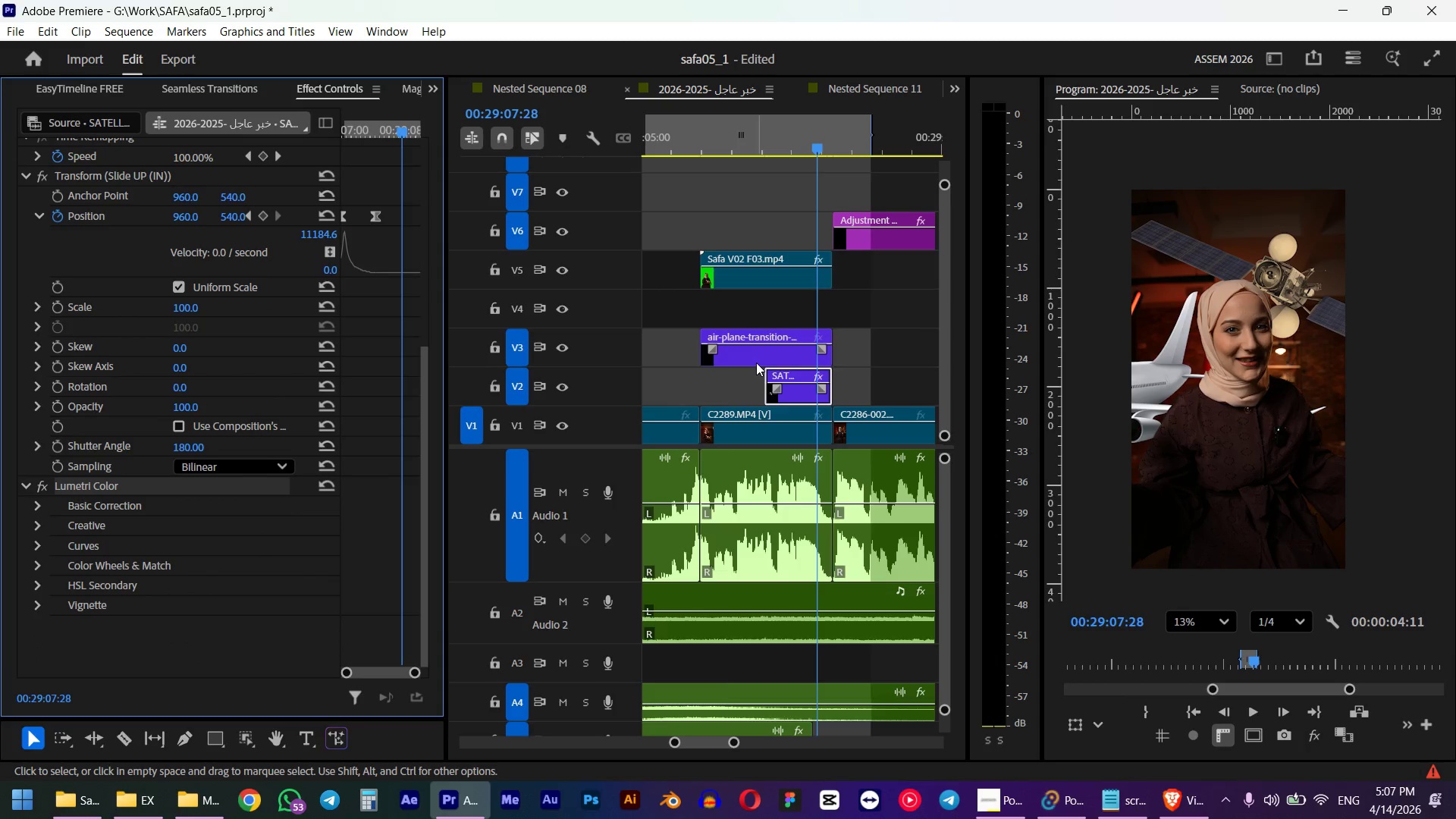 
left_click([756, 362])
 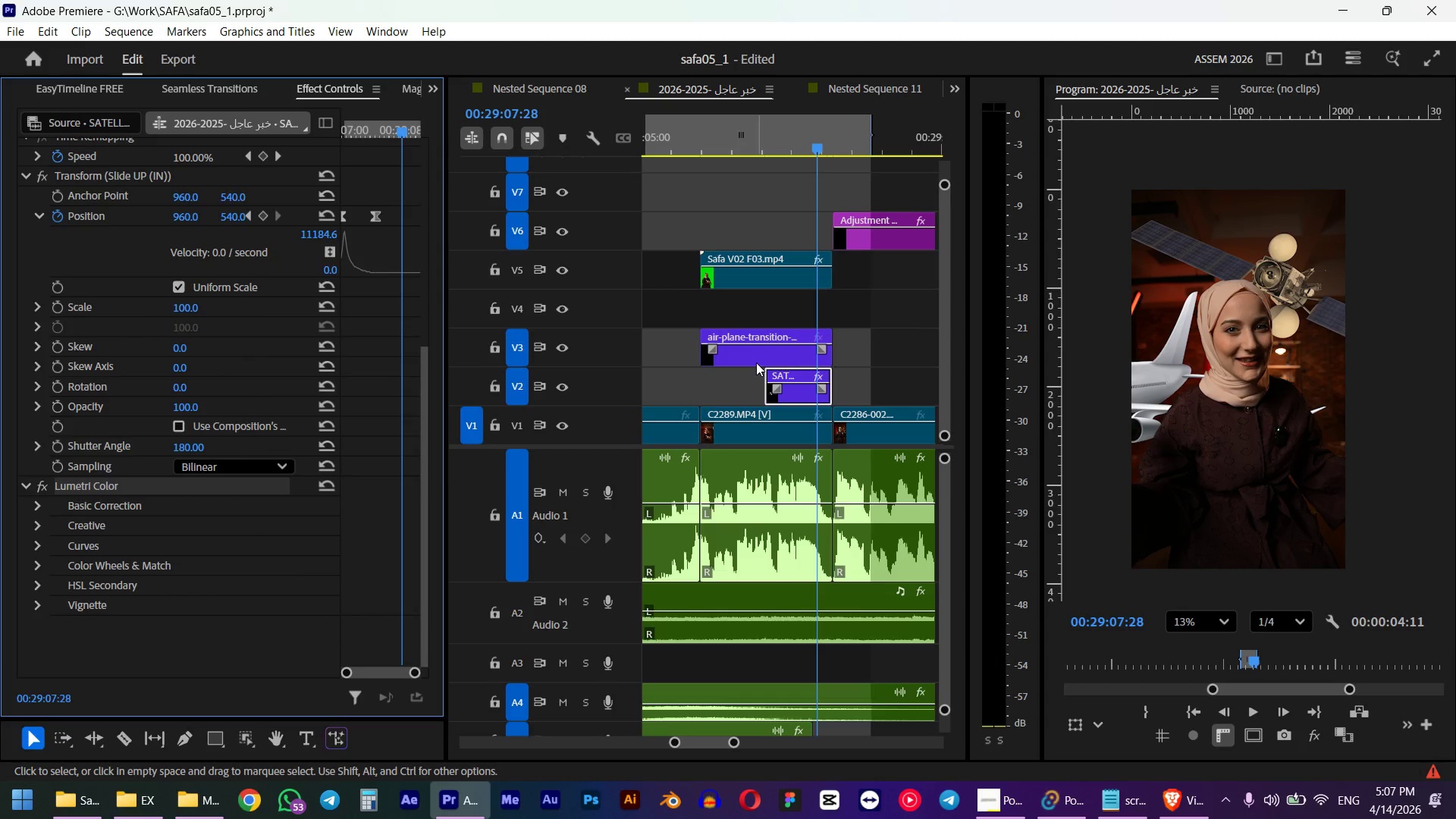 
key(Control+ControlLeft)
 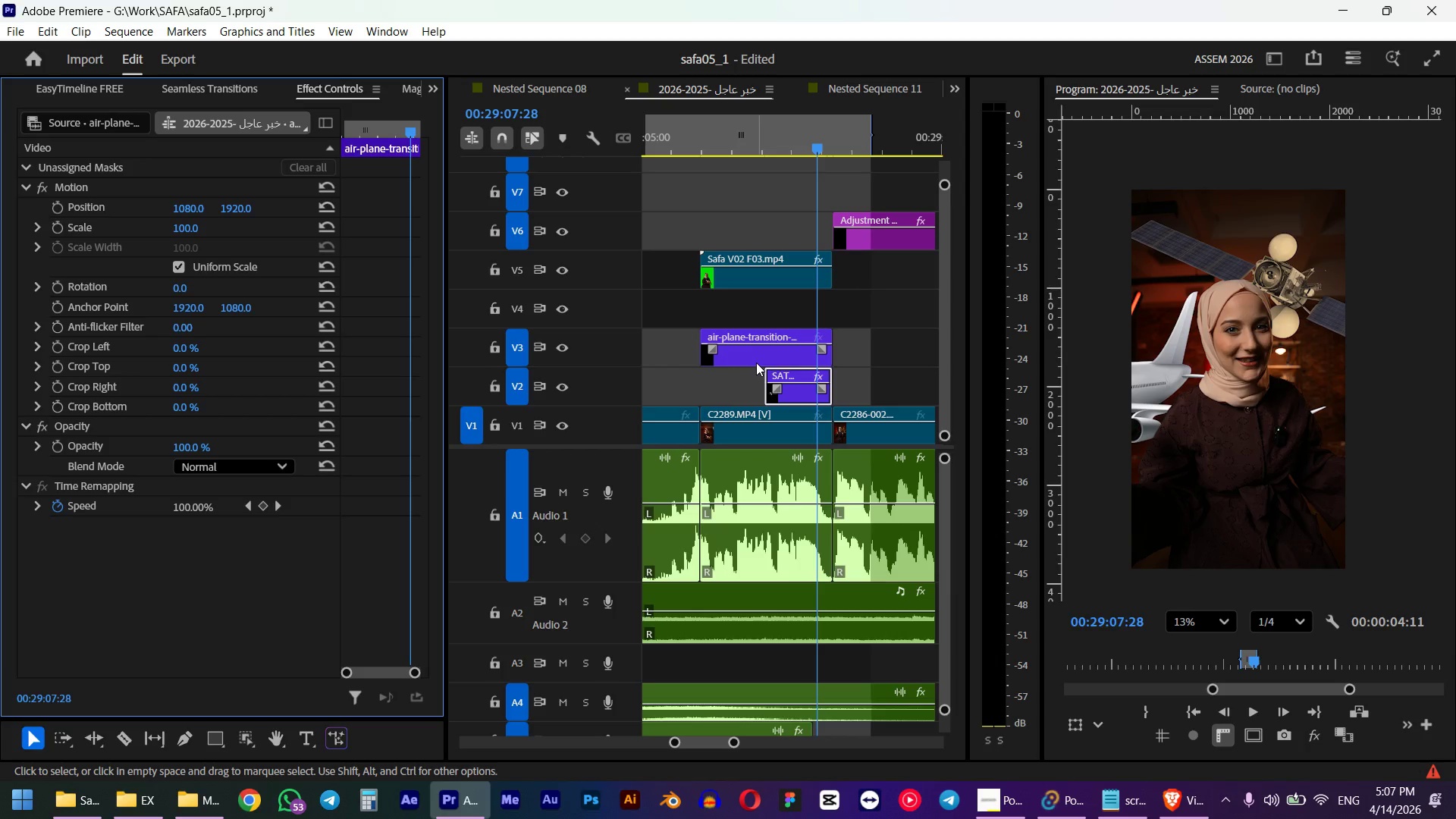 
key(Control+ControlLeft)
 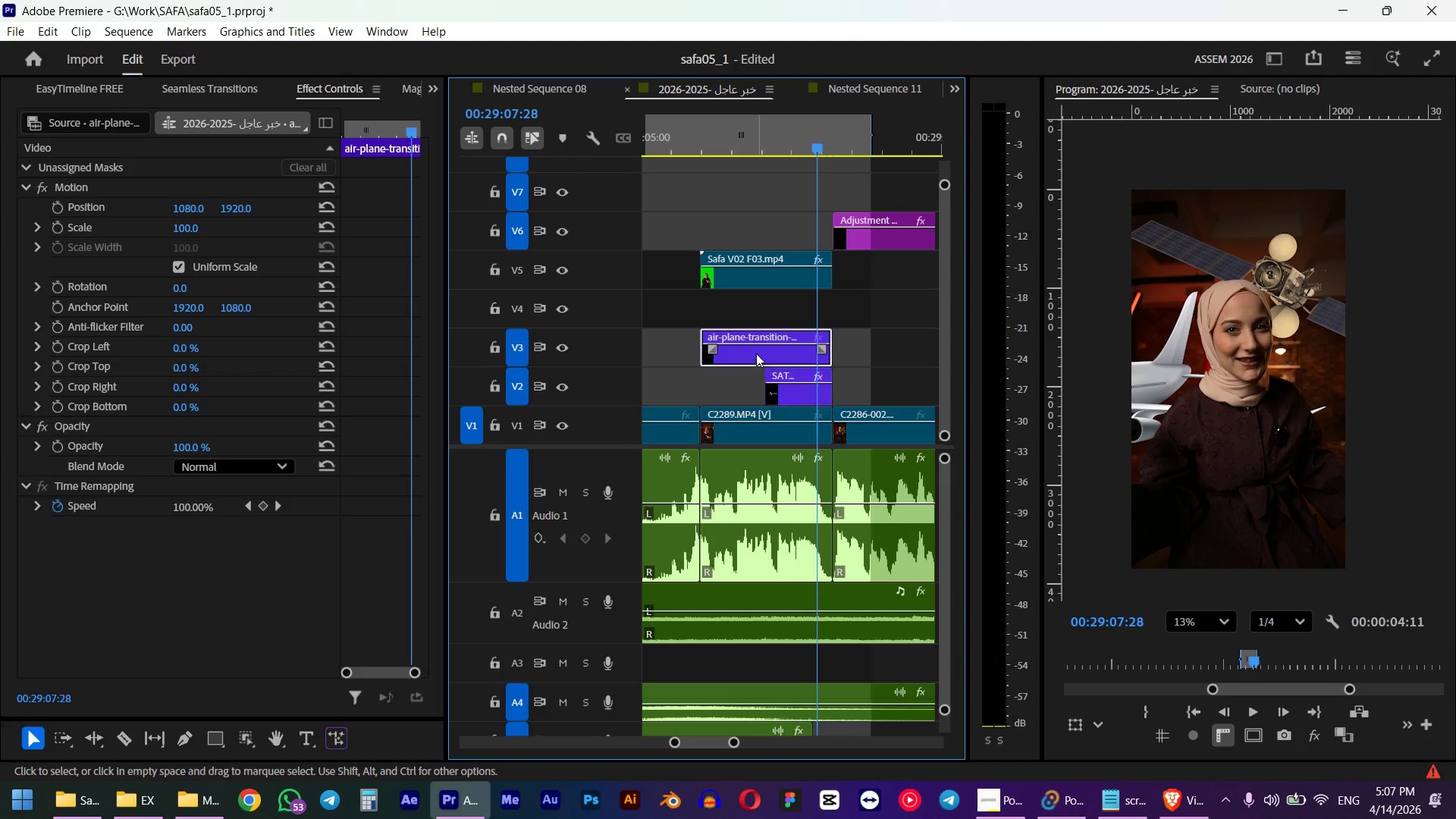 
key(Control+V)
 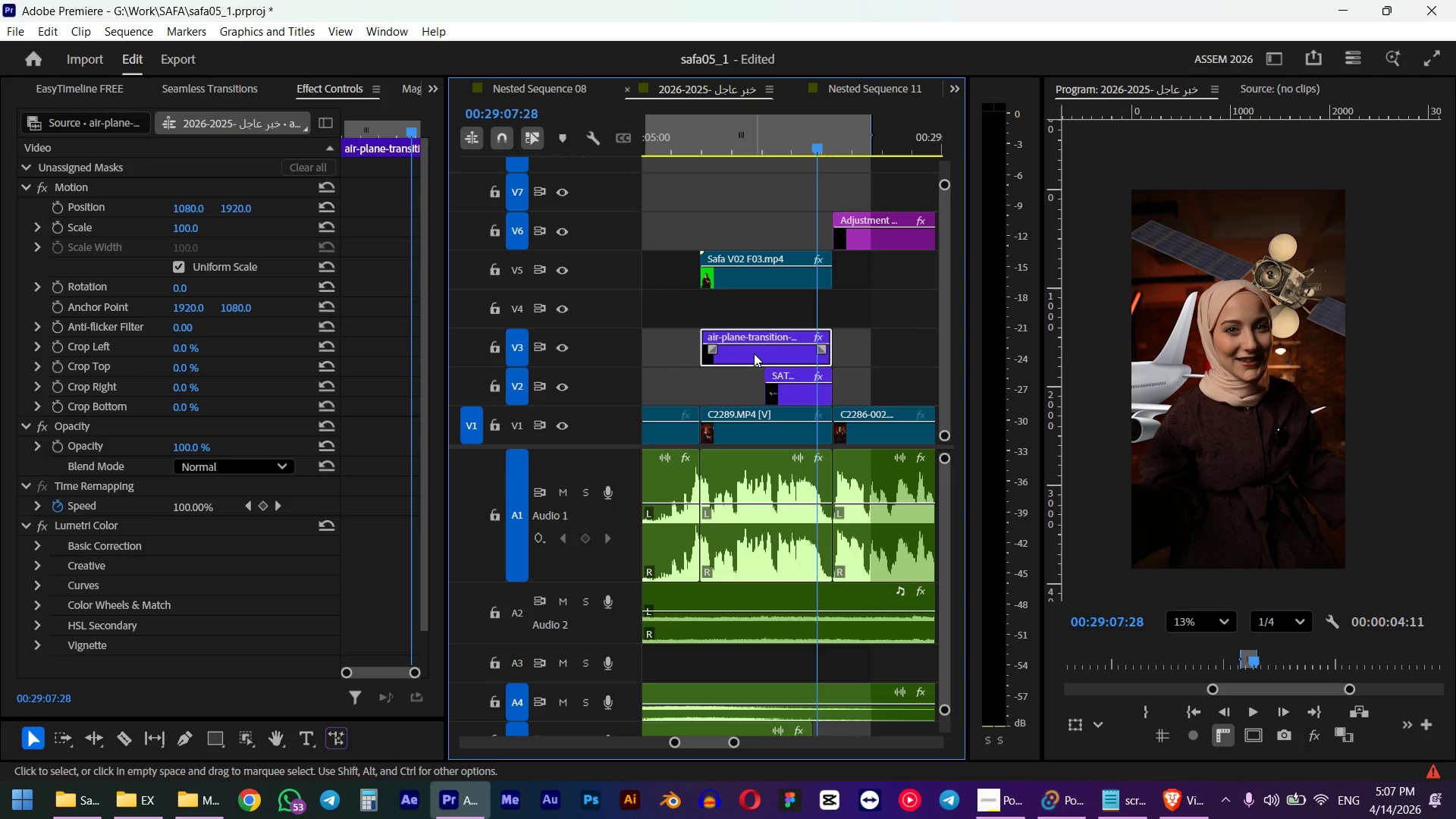 
left_click([687, 139])
 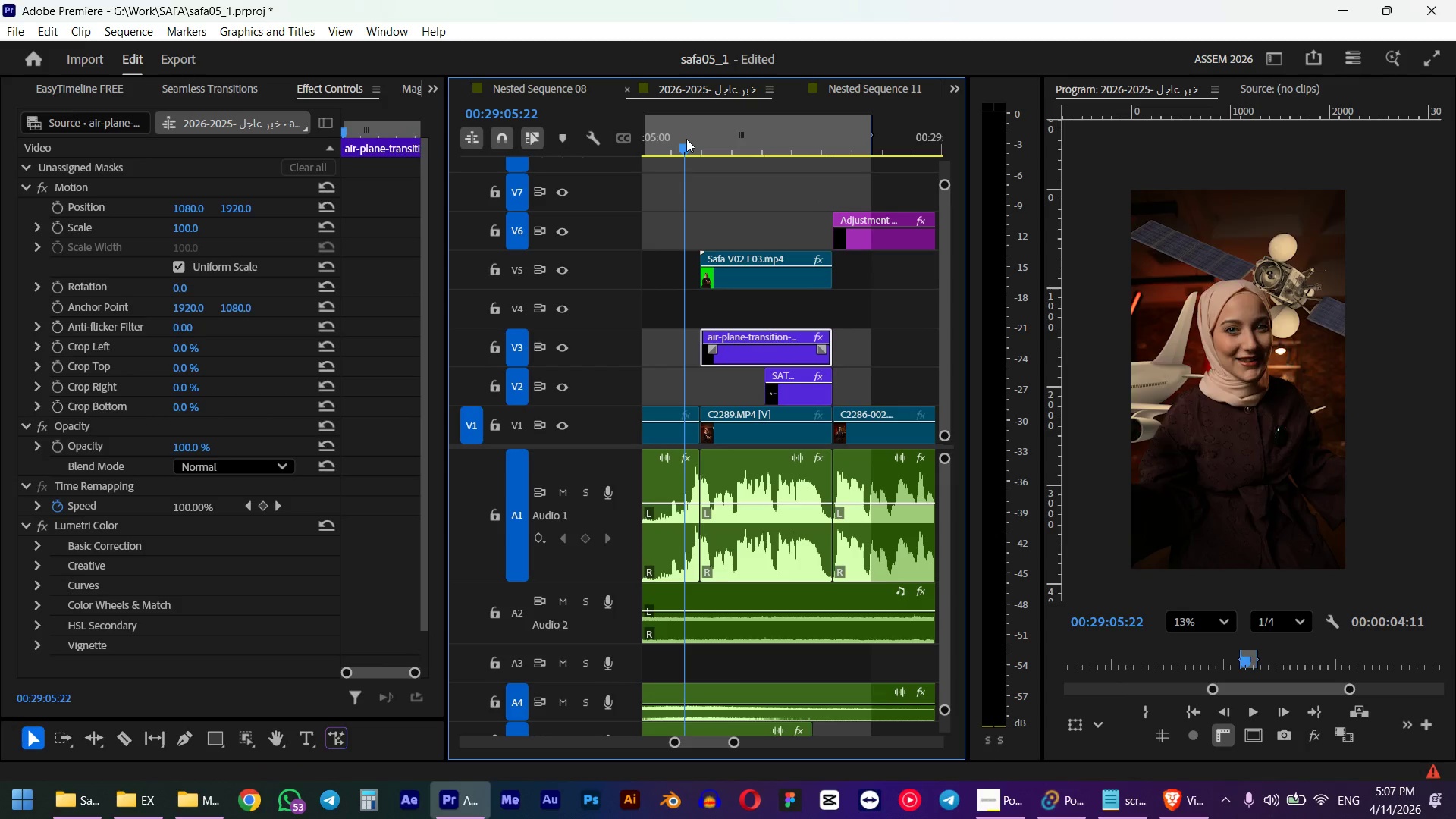 
key(Space)
 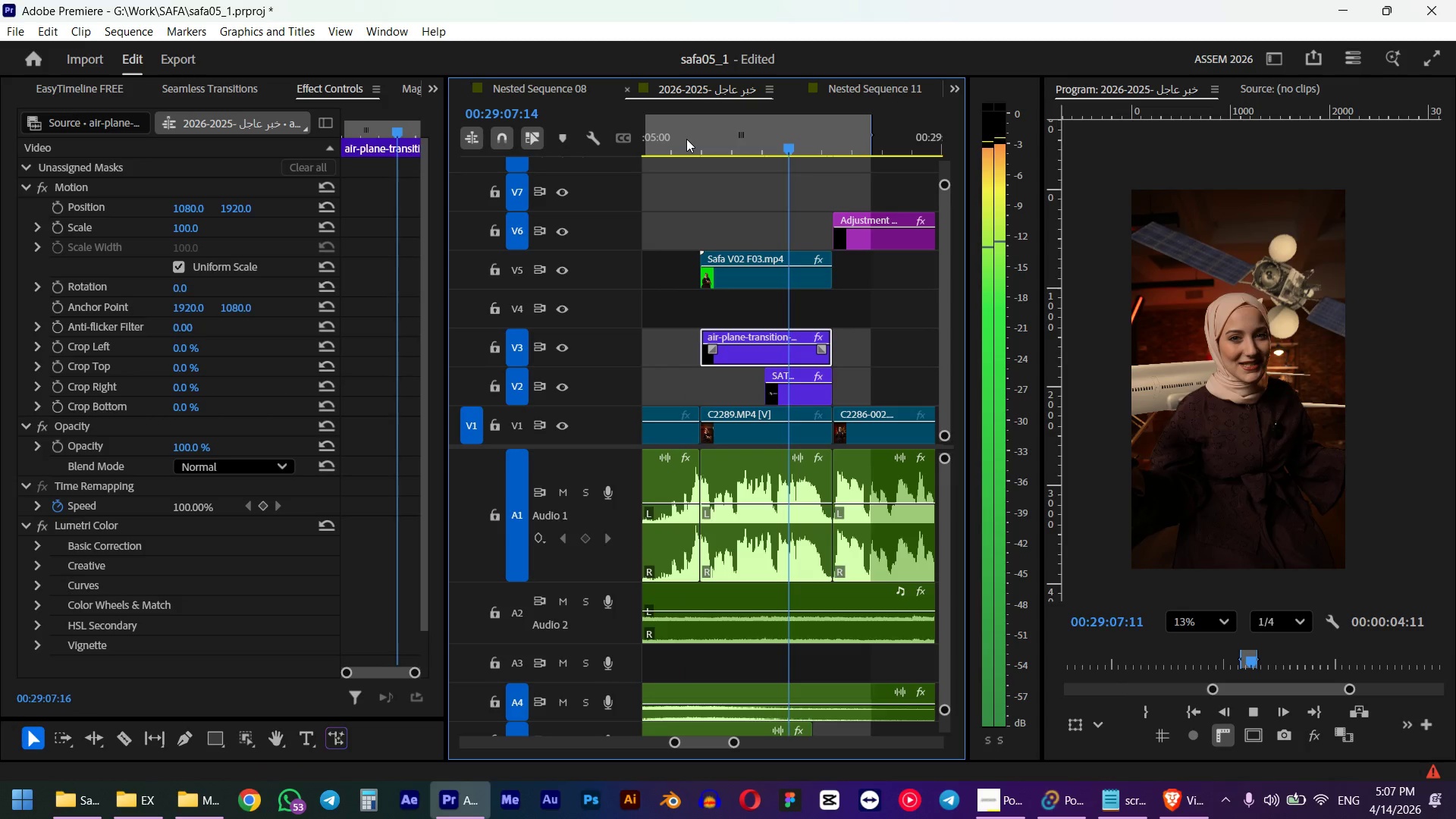 
key(Space)
 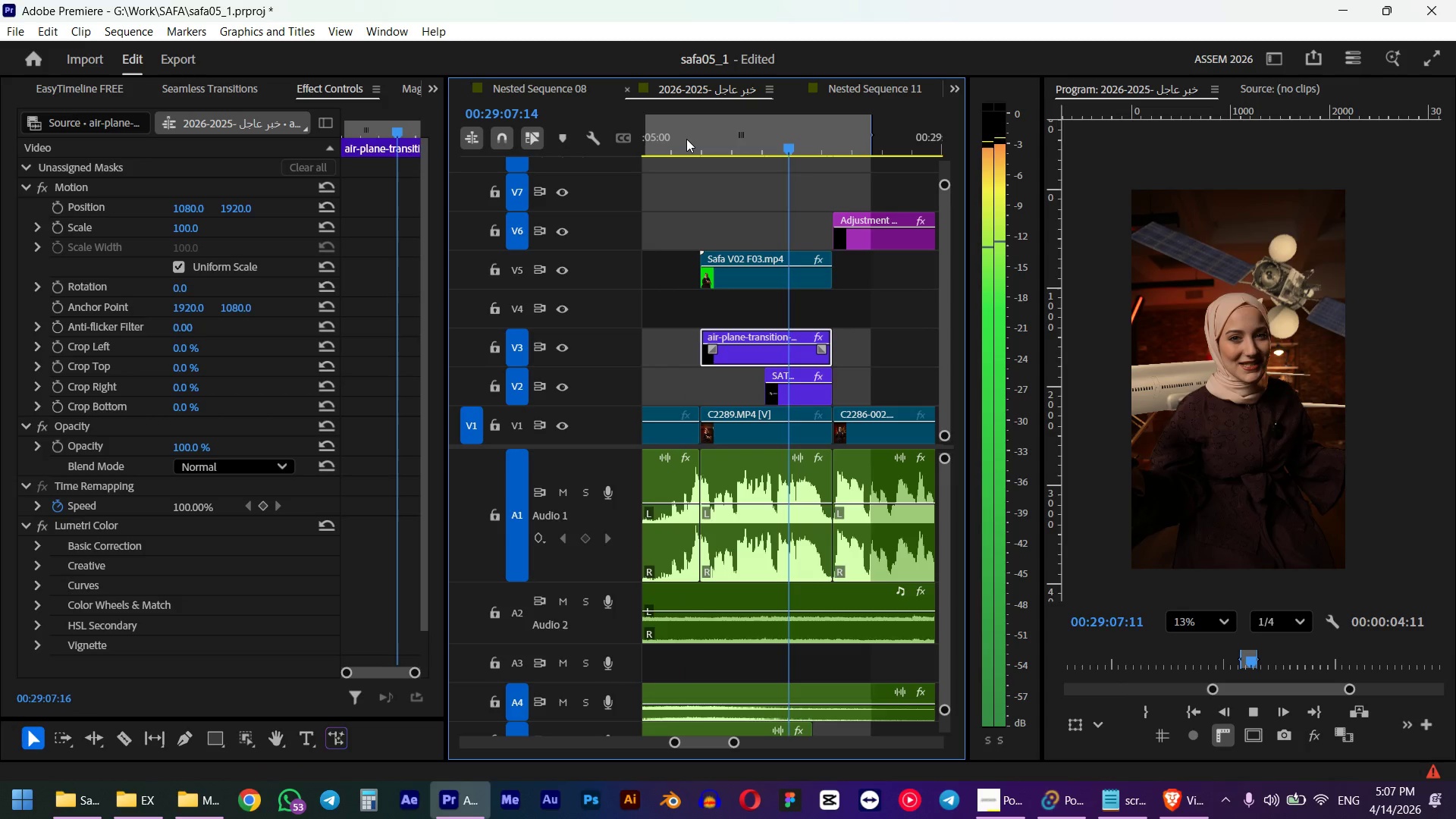 
left_click([717, 143])
 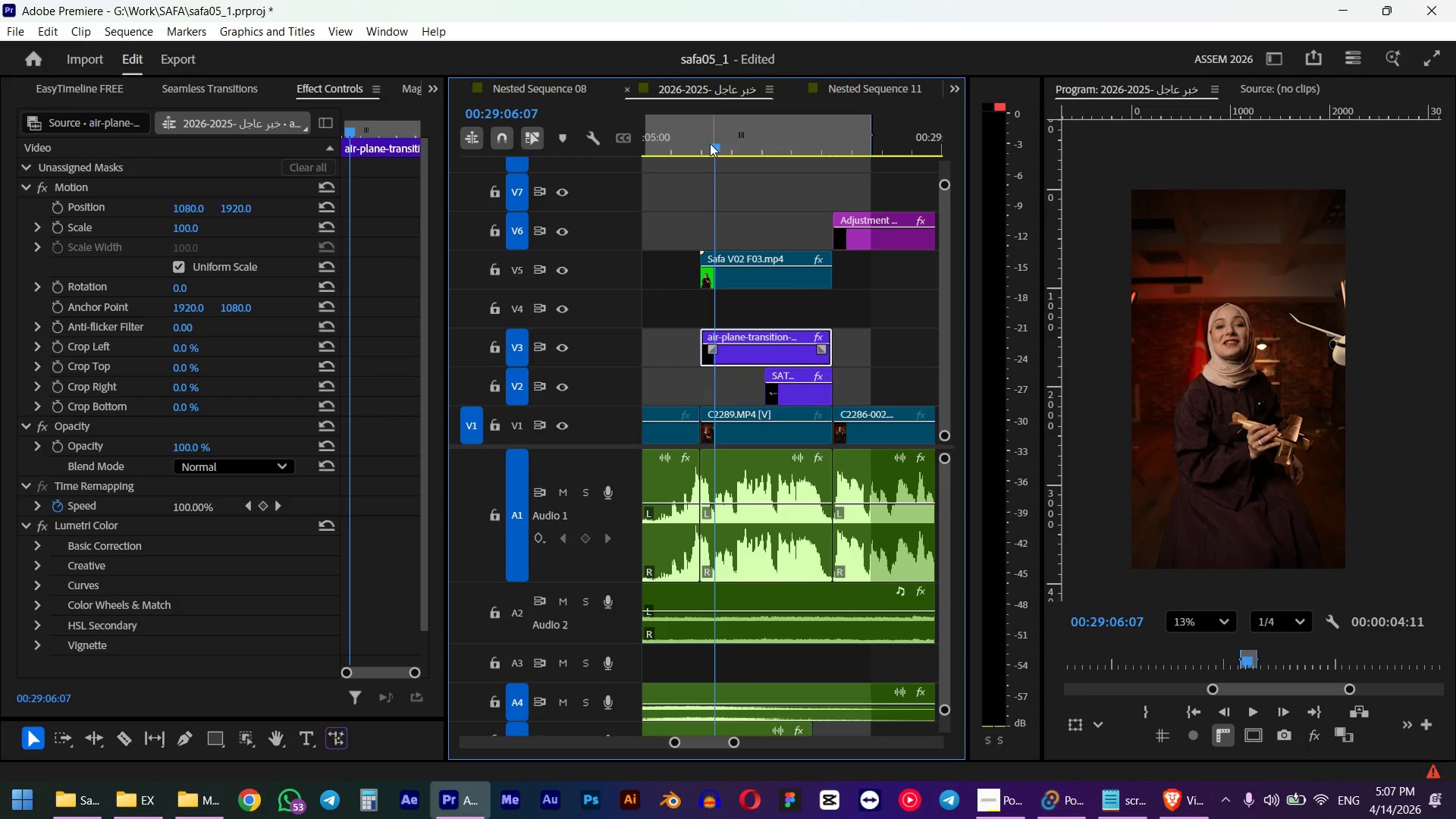 
left_click([678, 147])
 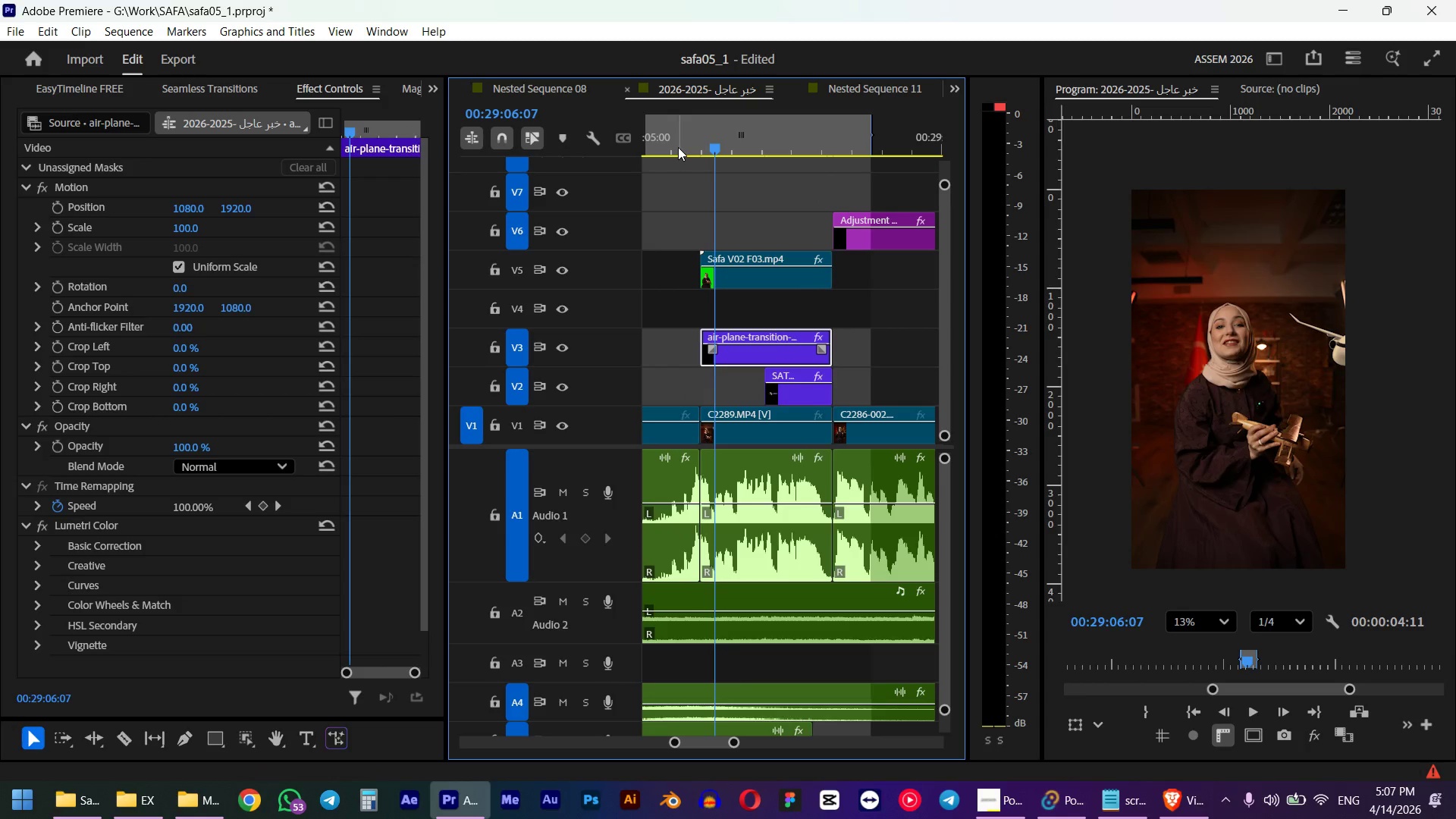 
key(Space)
 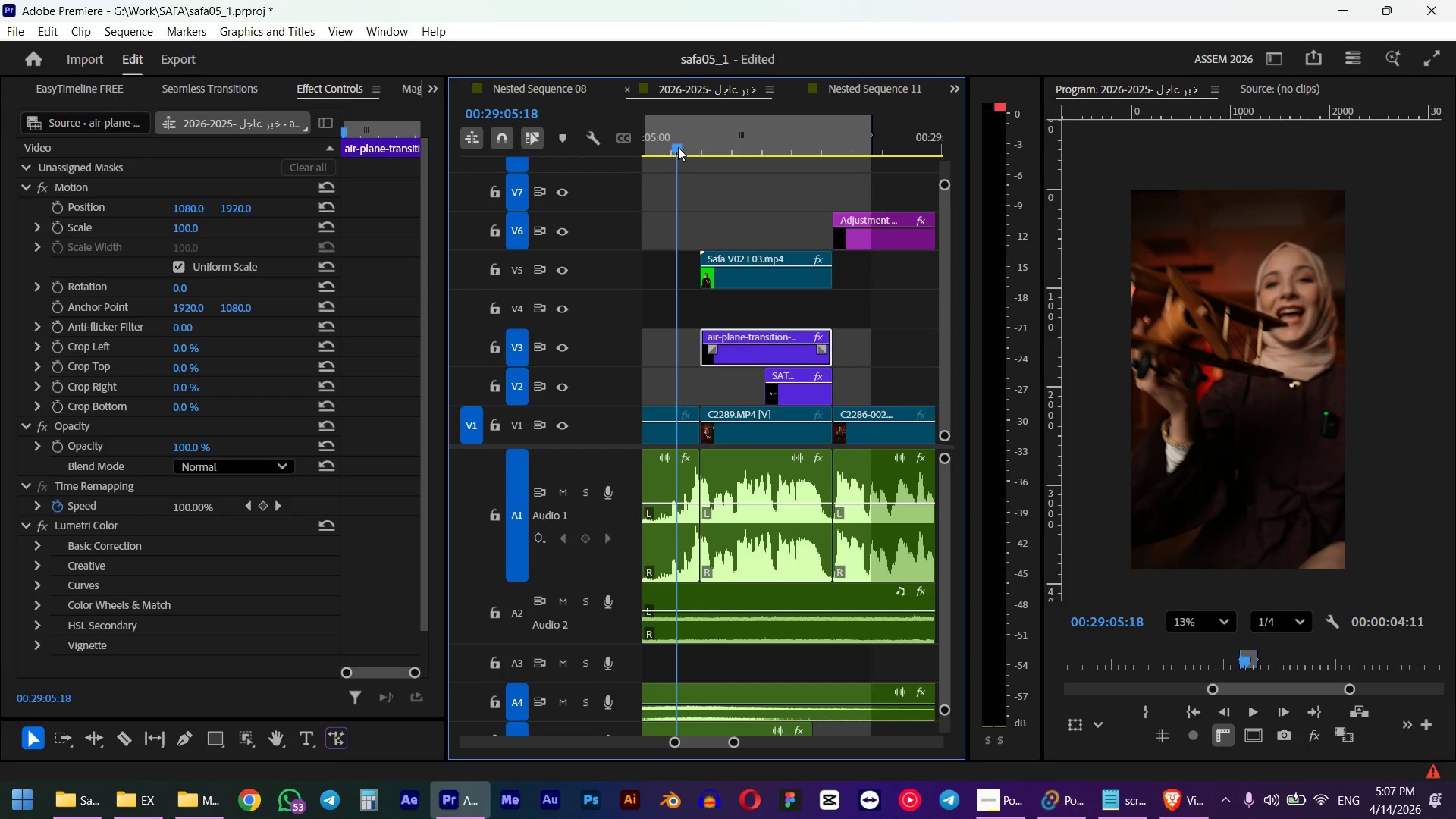 
left_click([678, 147])
 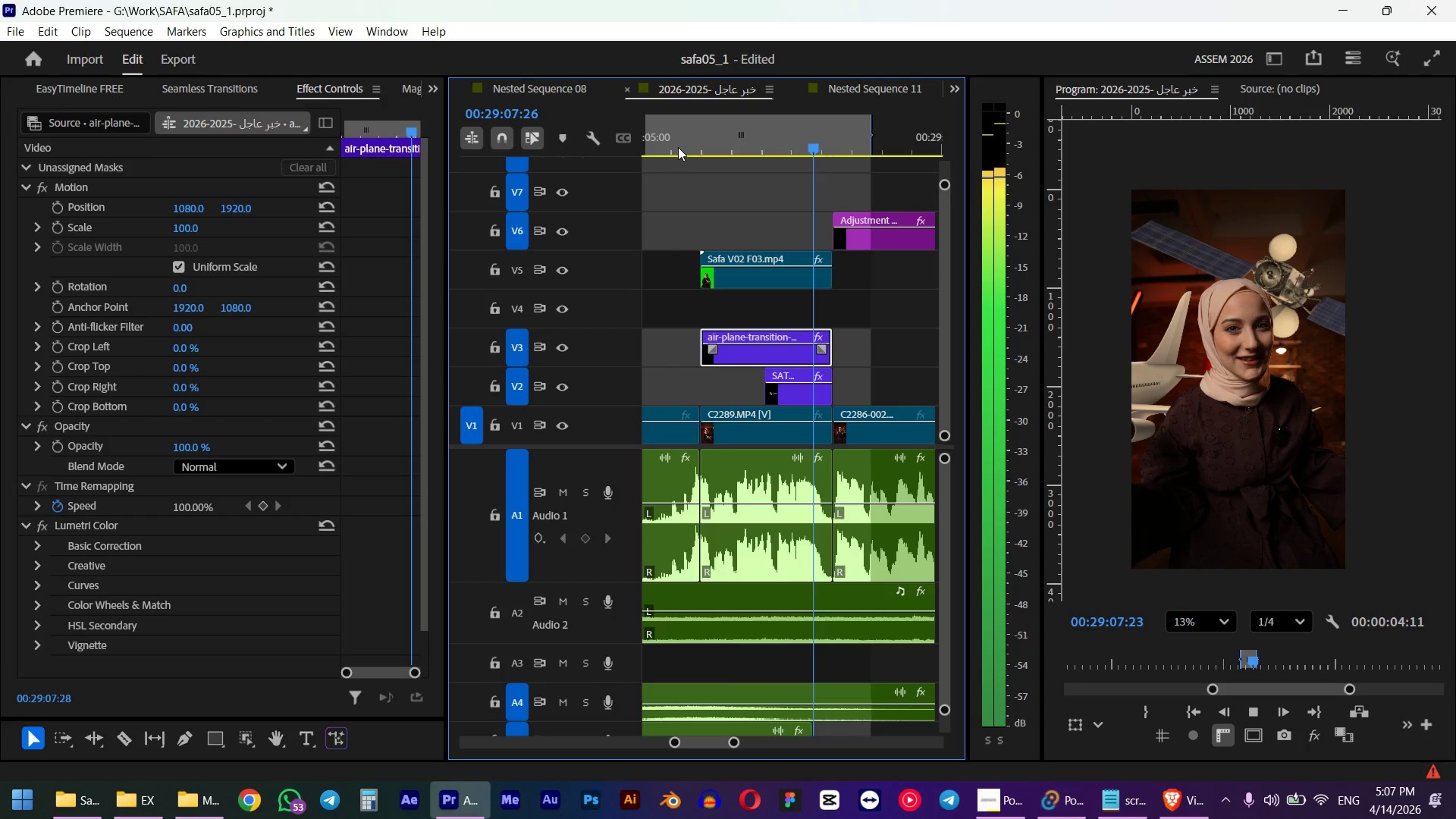 
key(Space)
 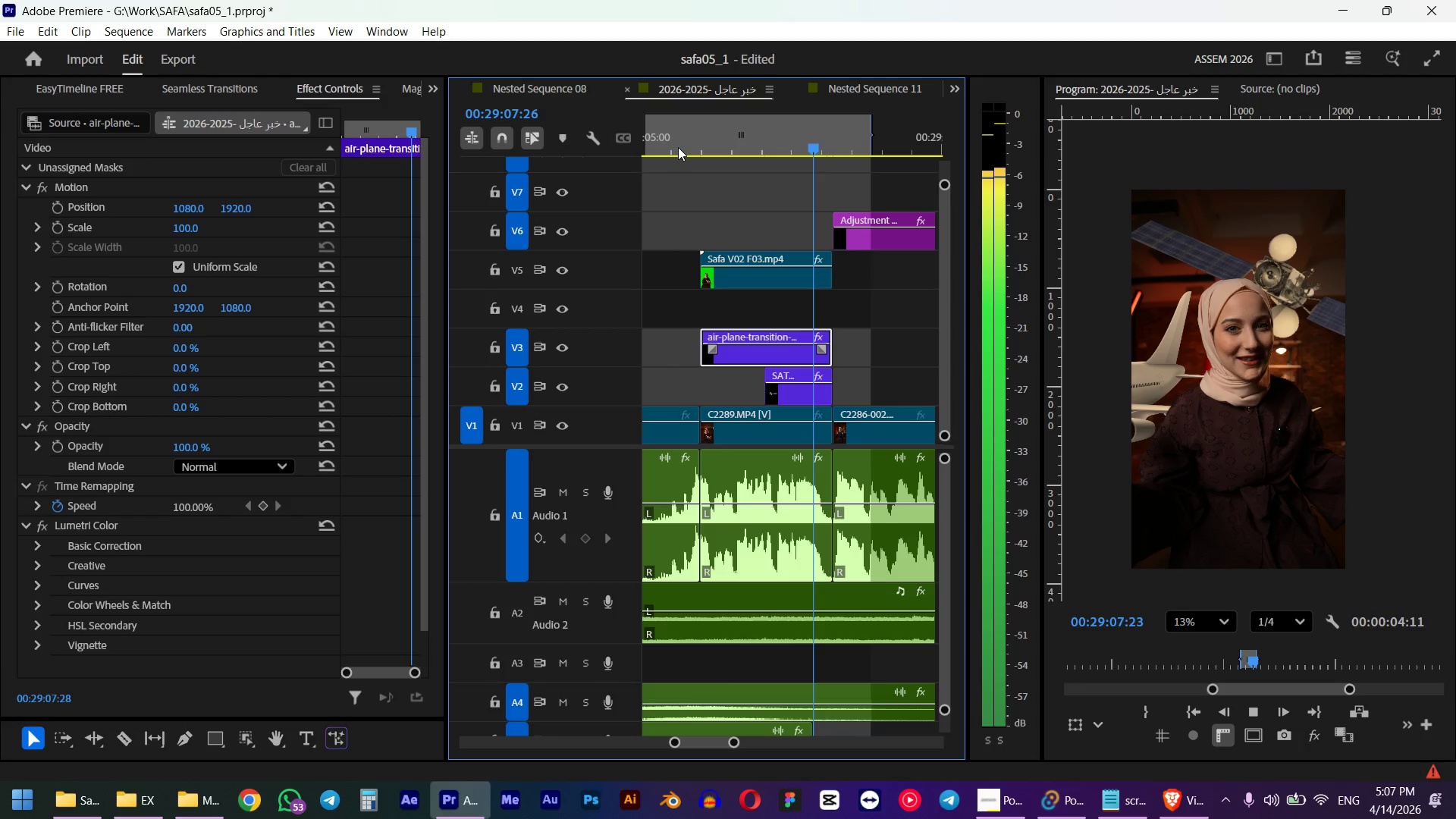 
key(Space)
 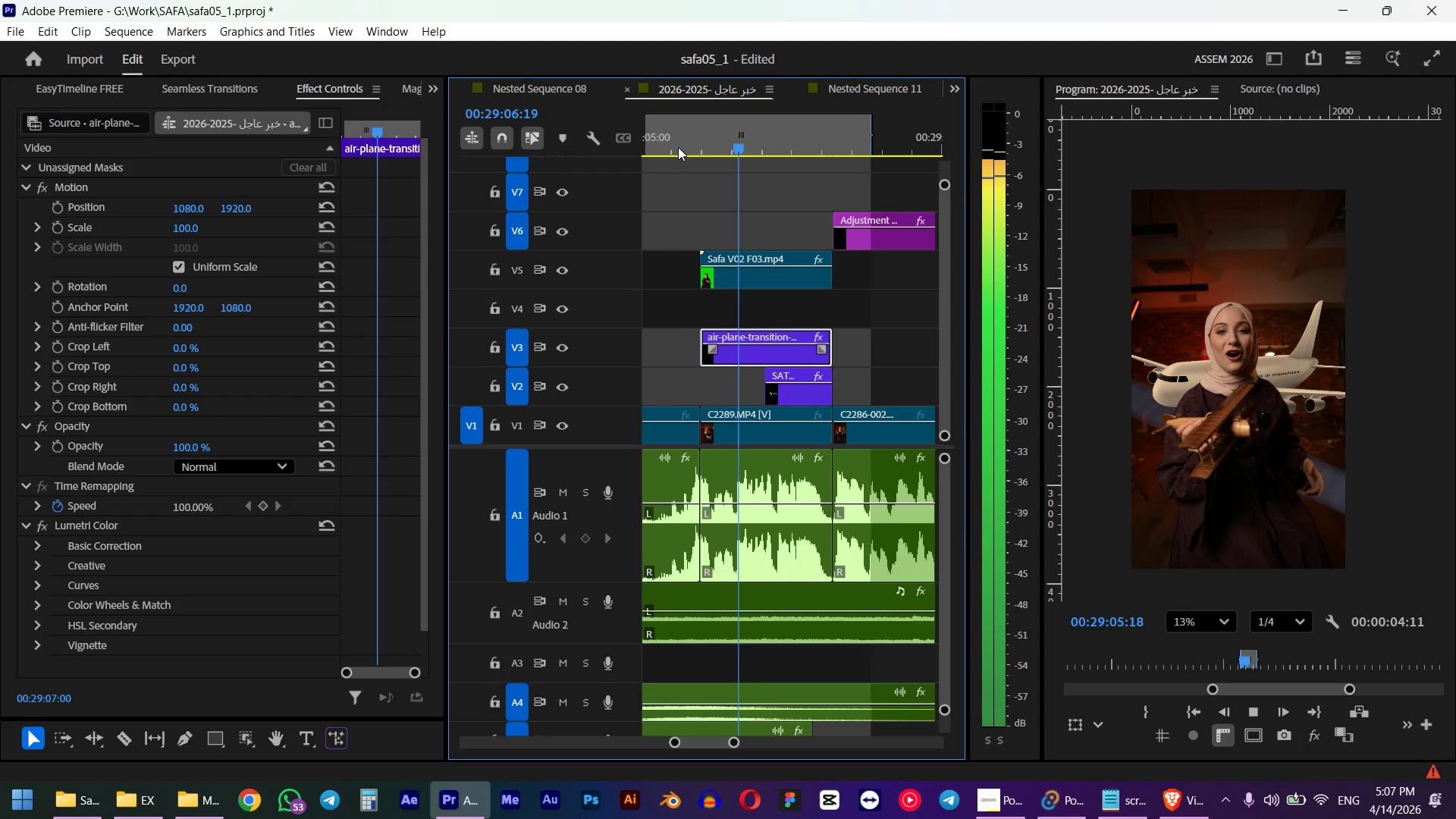 
left_click([728, 137])
 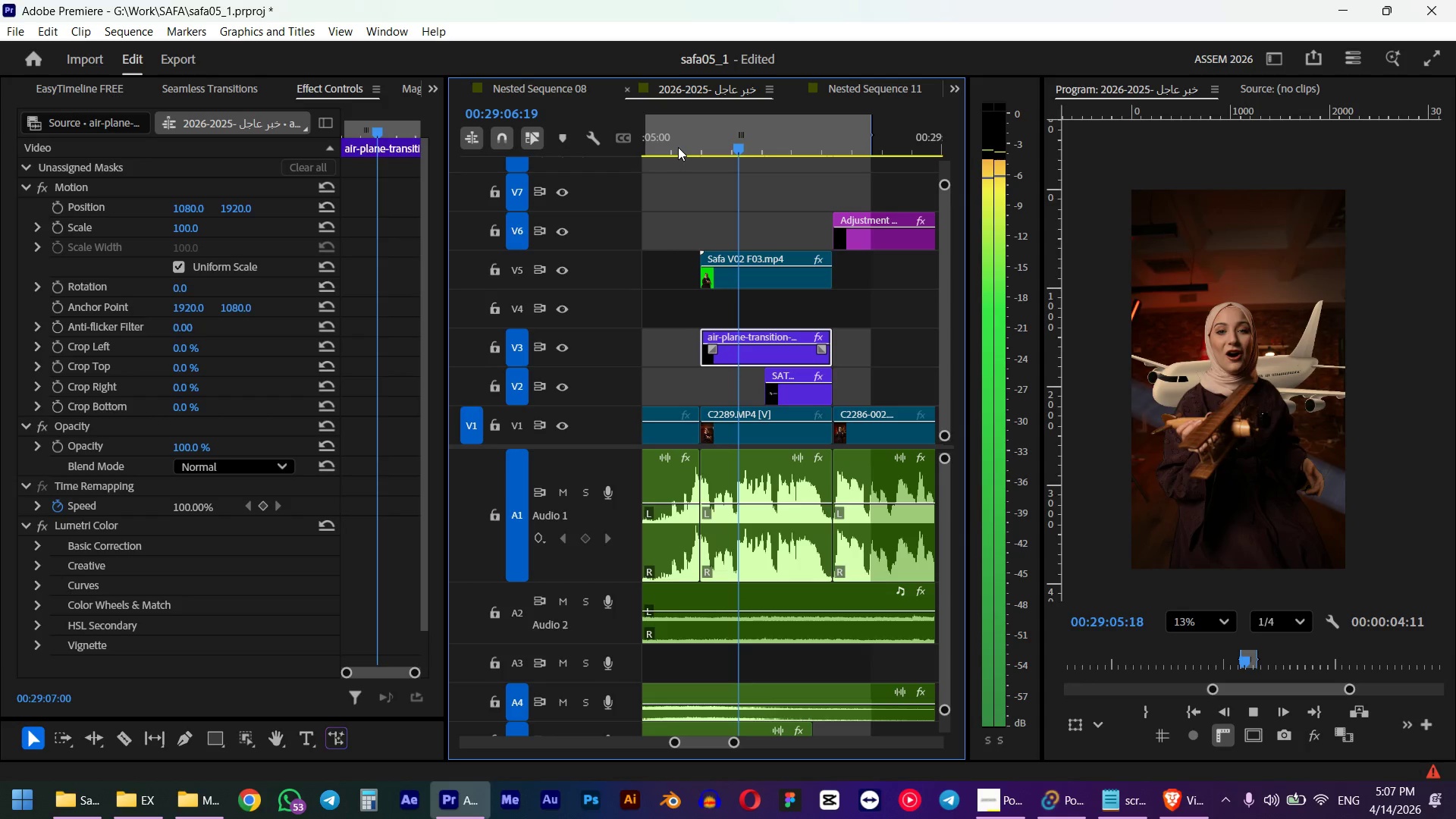 
key(Space)
 